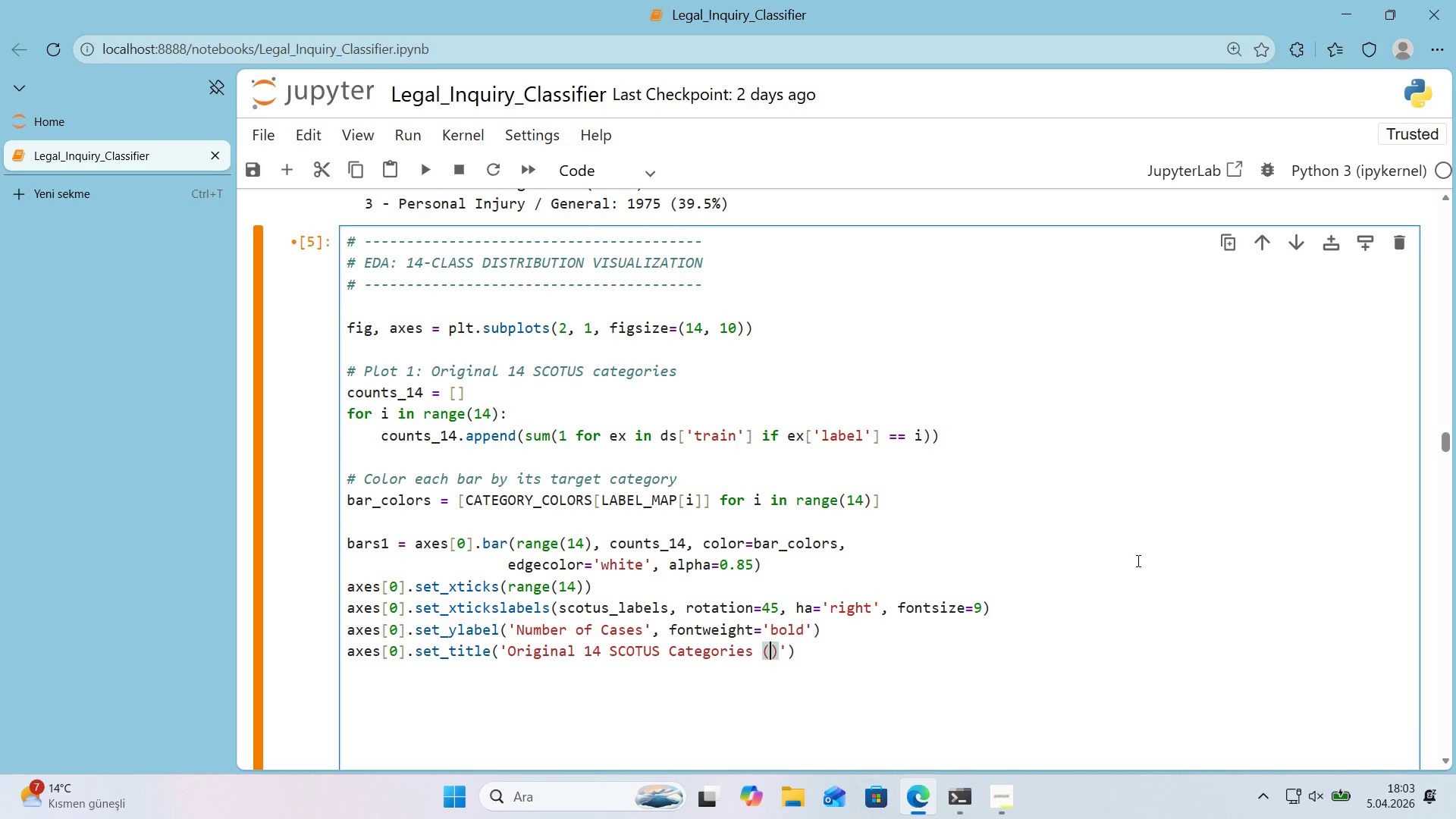 
type(Tra'n'ng Set)
 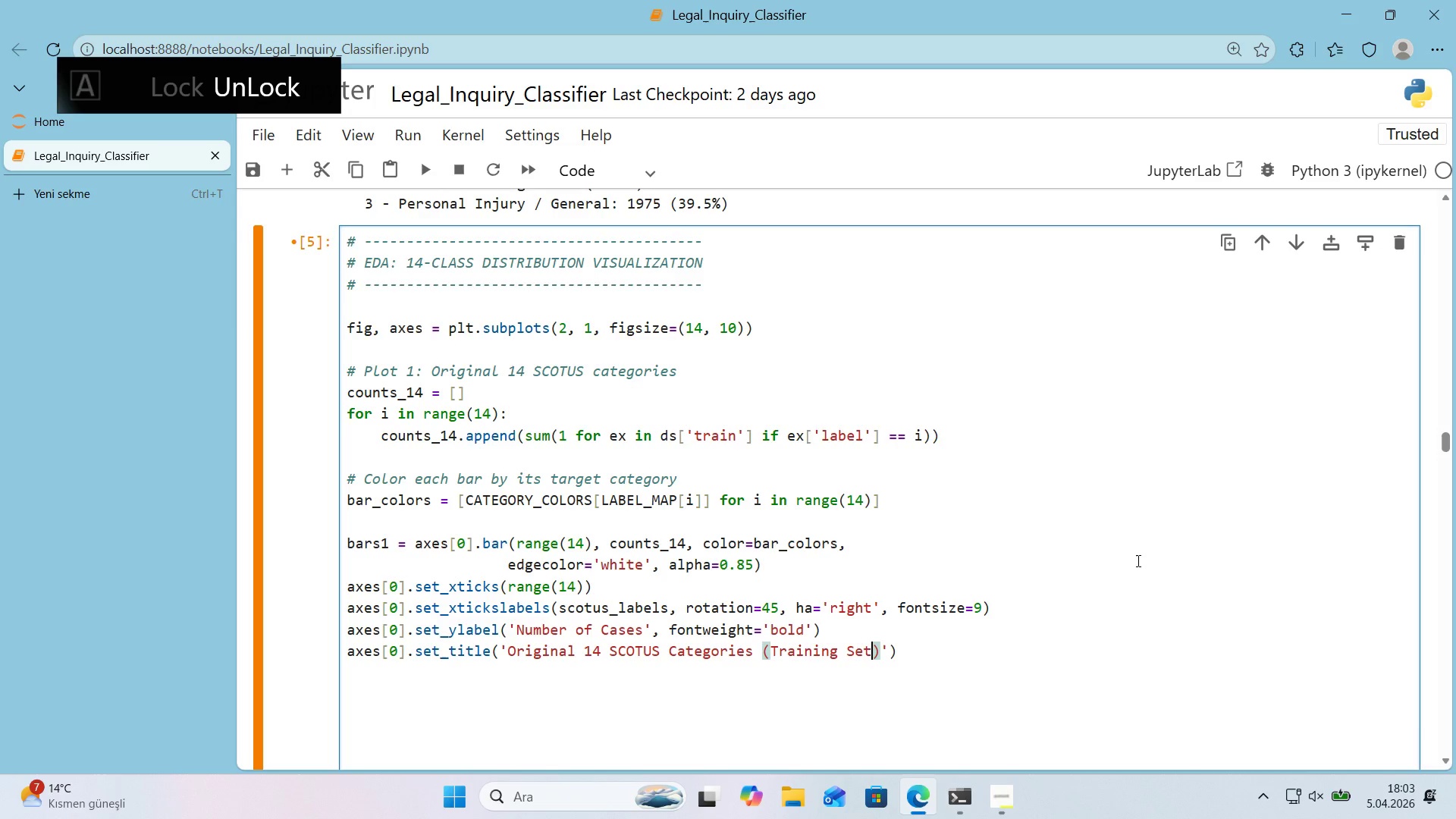 
key(ArrowRight)
 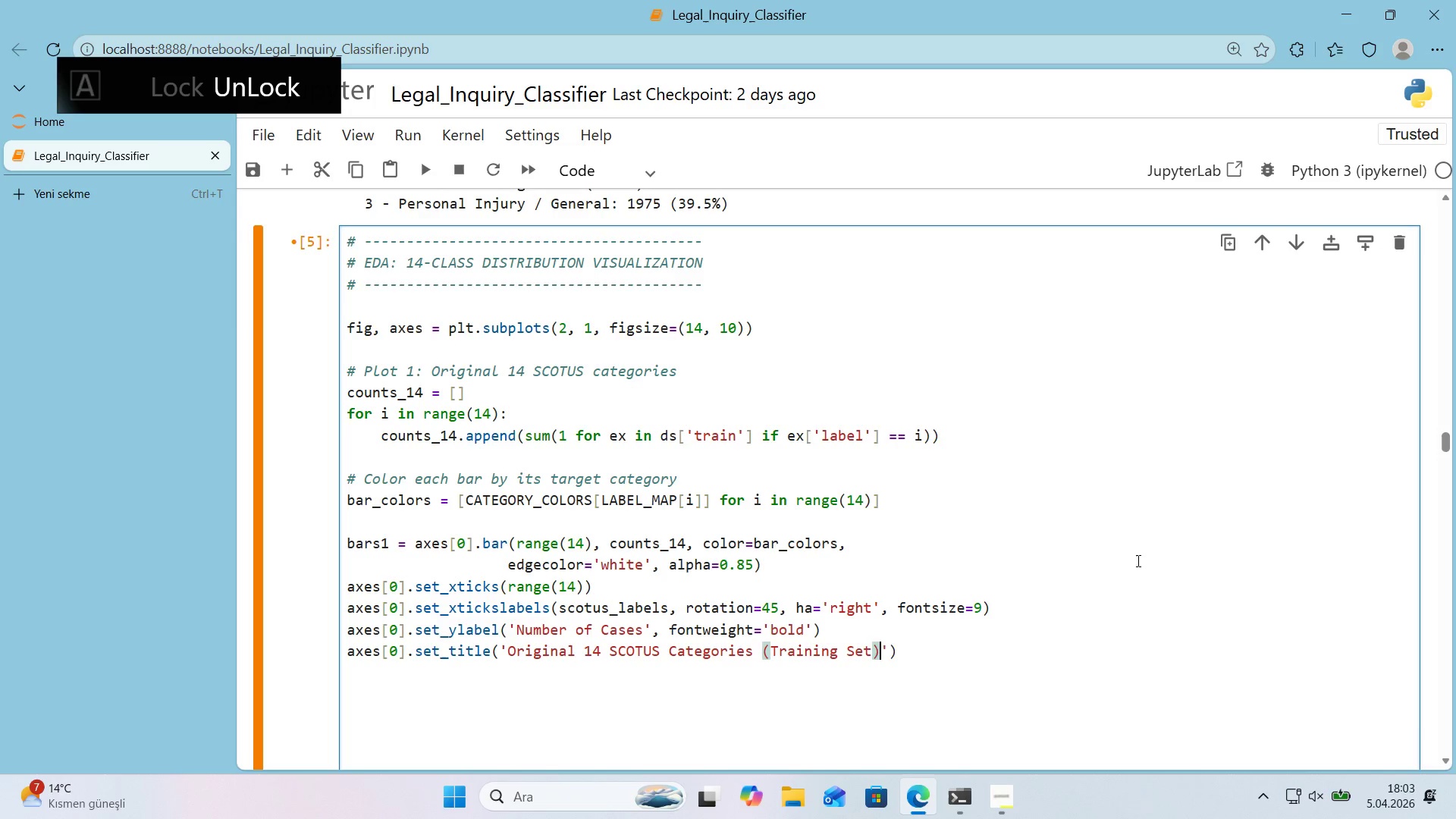 
key(ArrowRight)
 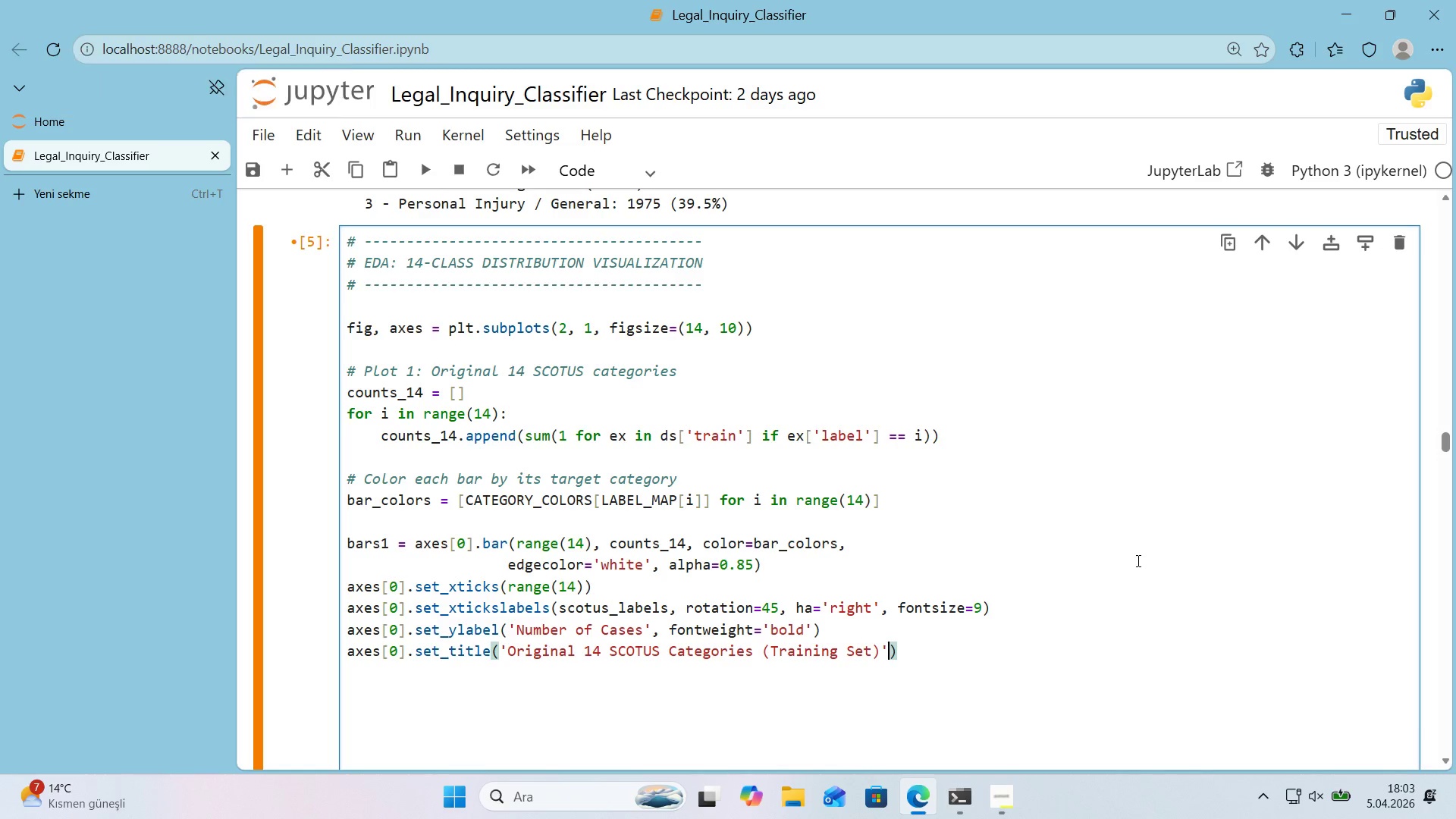 
type(, fontwe'ght)@@)
 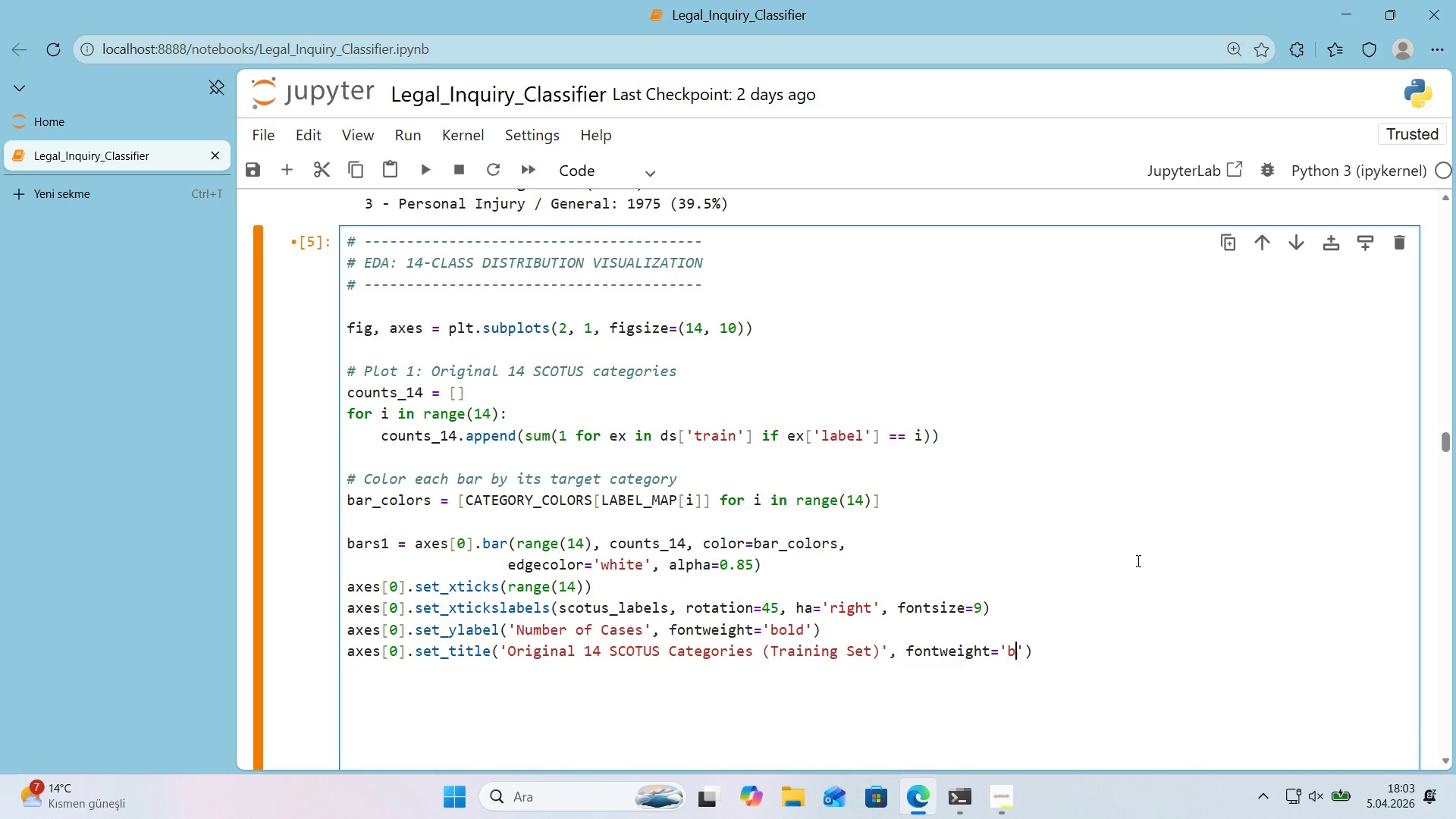 
 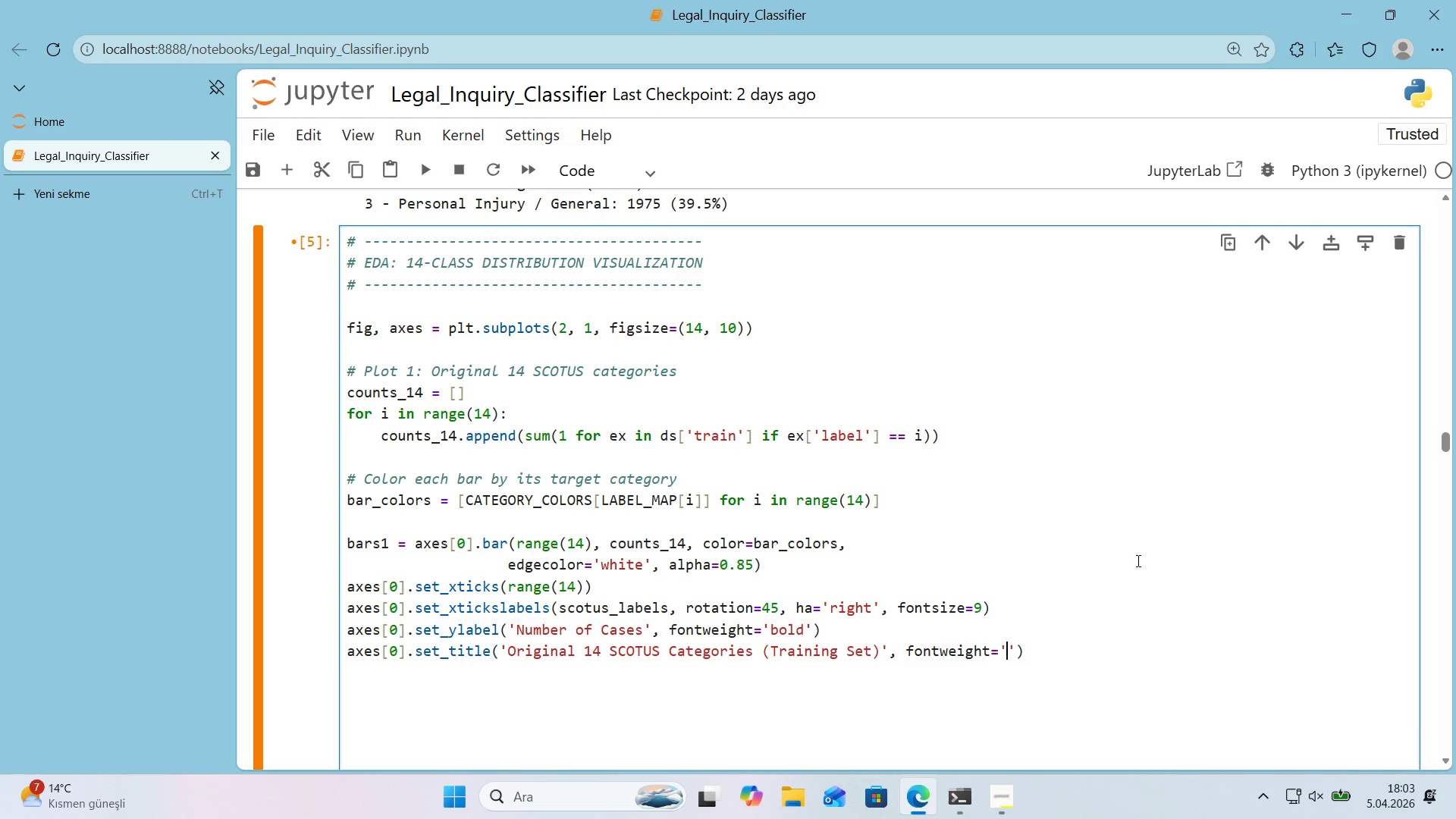 
key(ArrowLeft)
 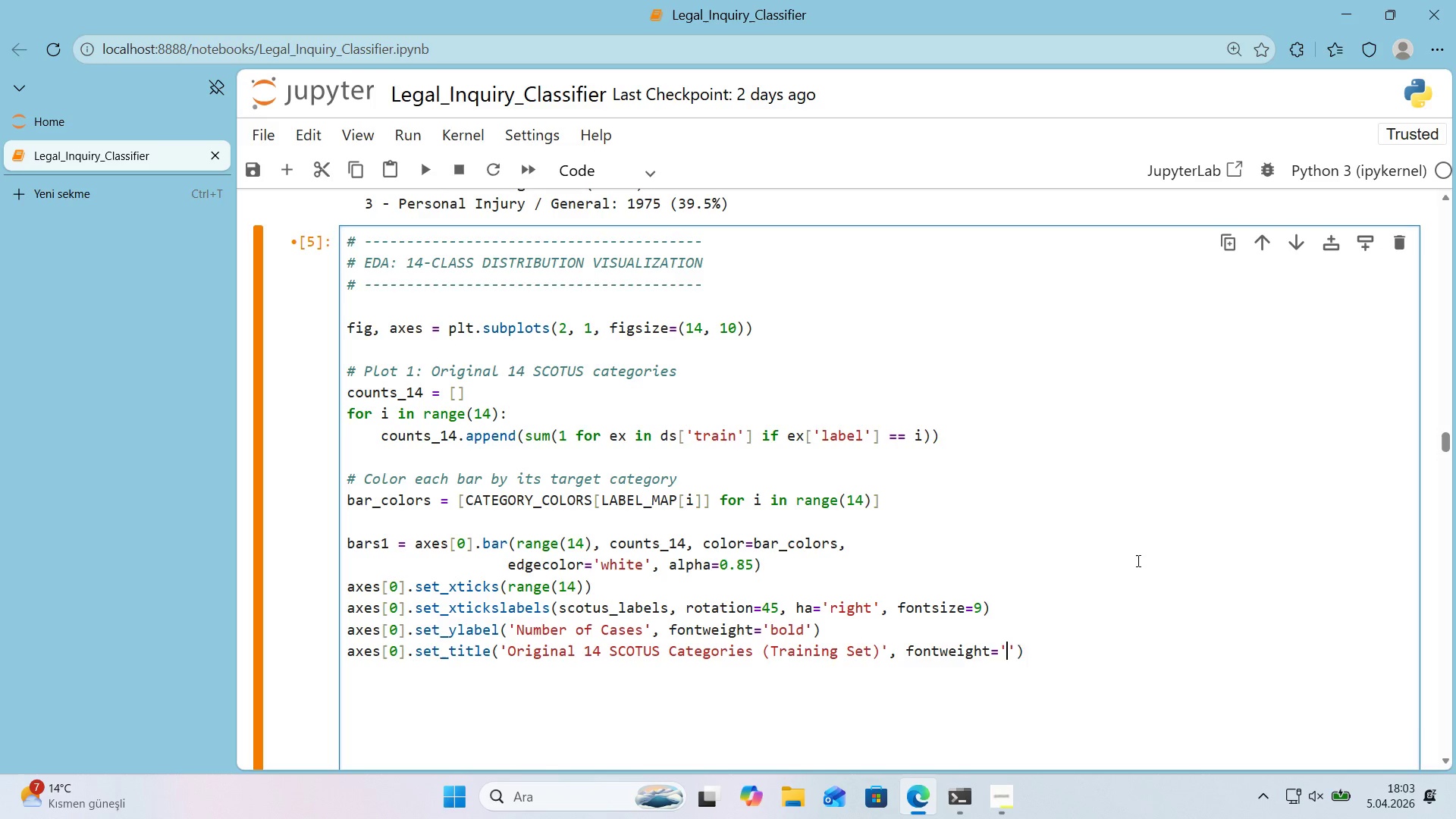 
type(bold)
 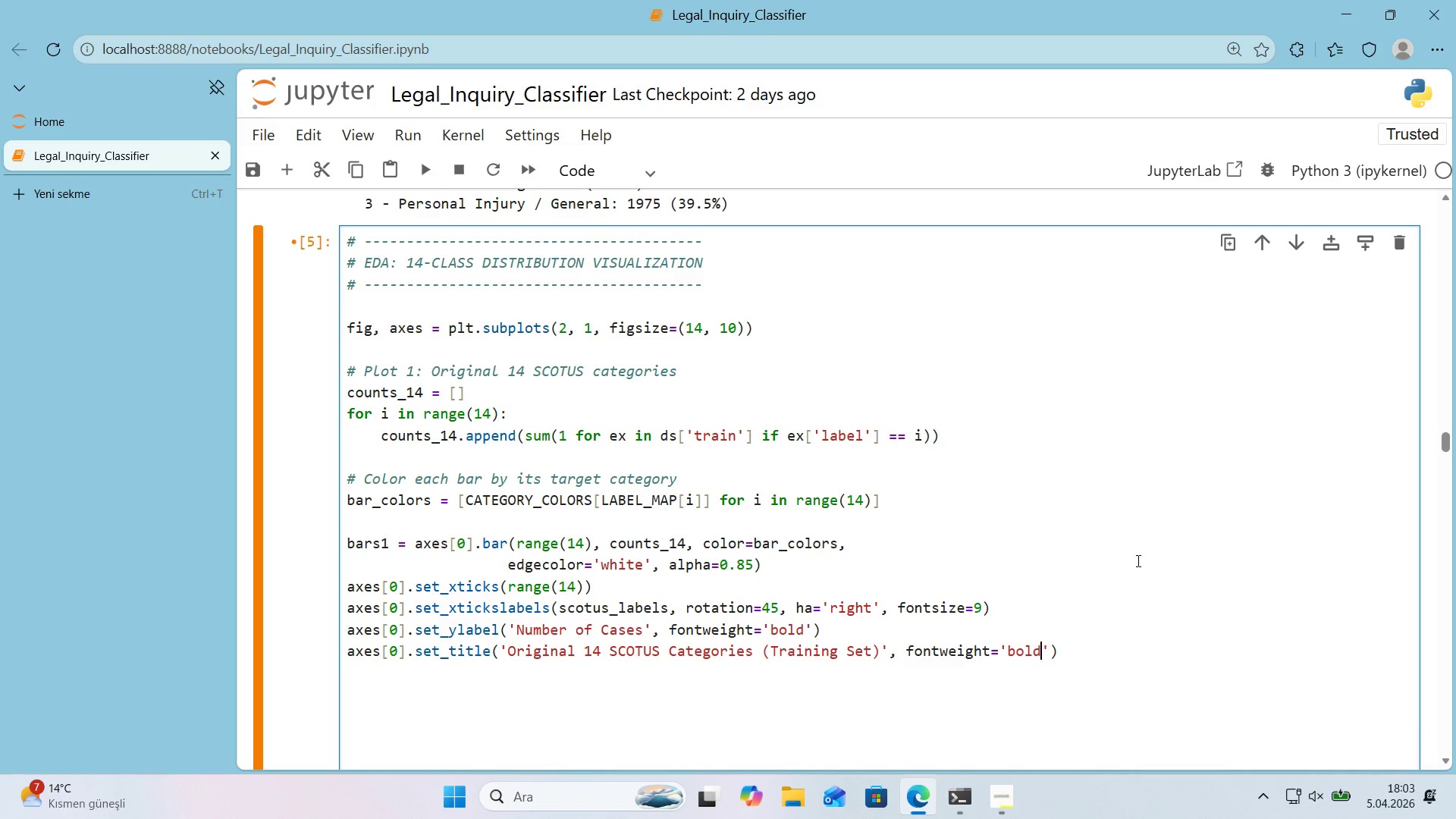 
key(ArrowRight)
 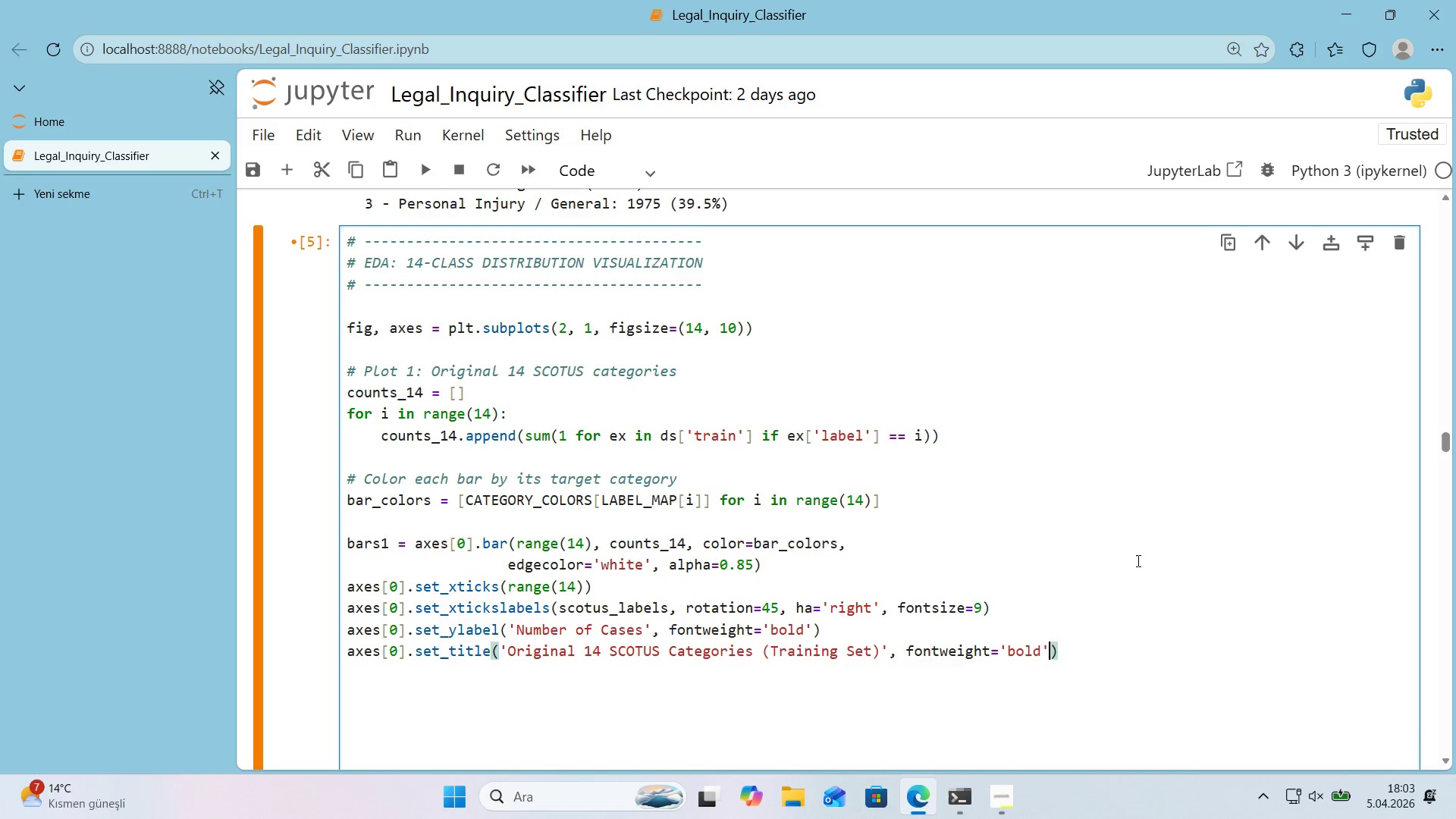 
key(ArrowRight)
 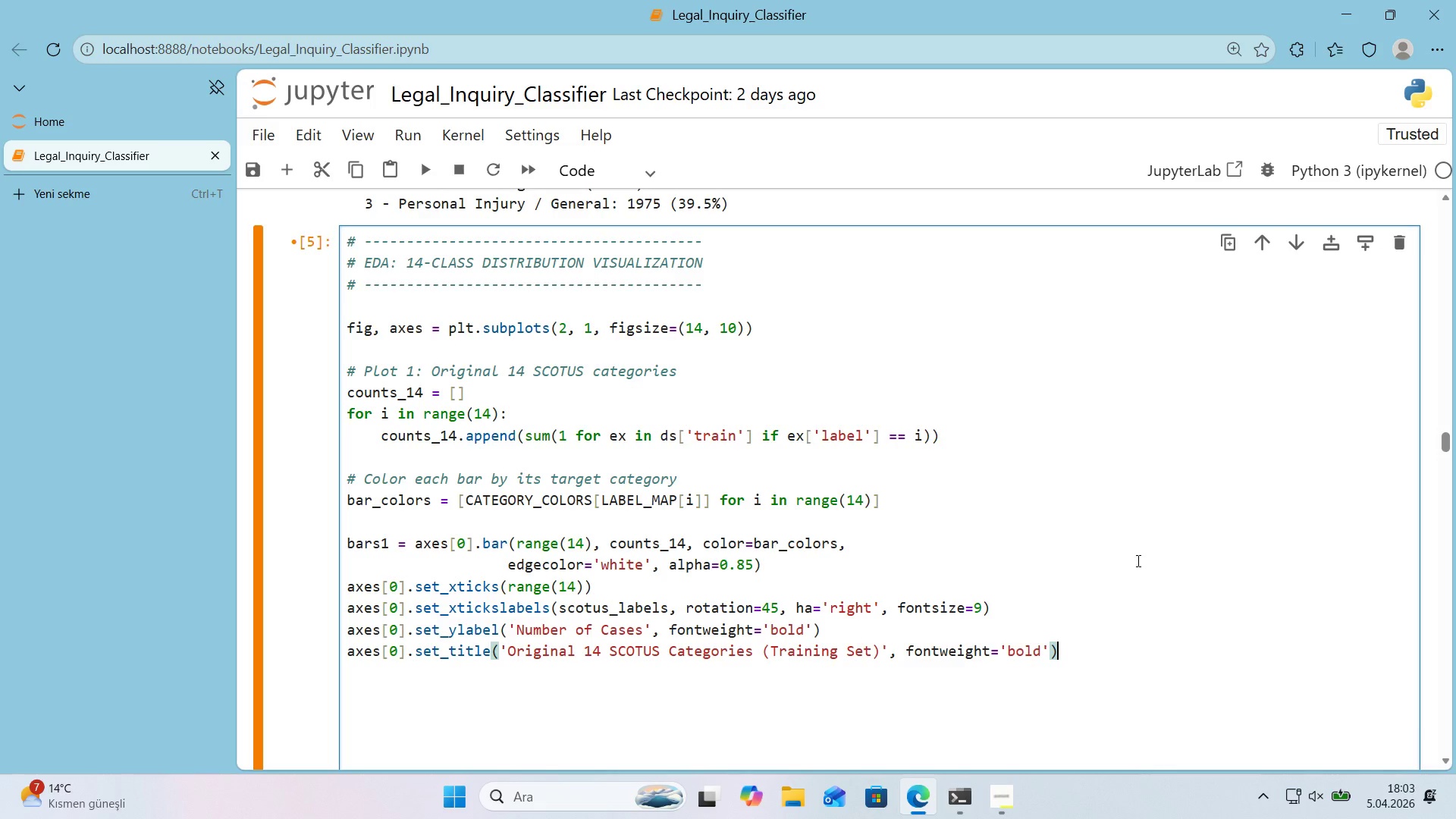 
key(Enter)
 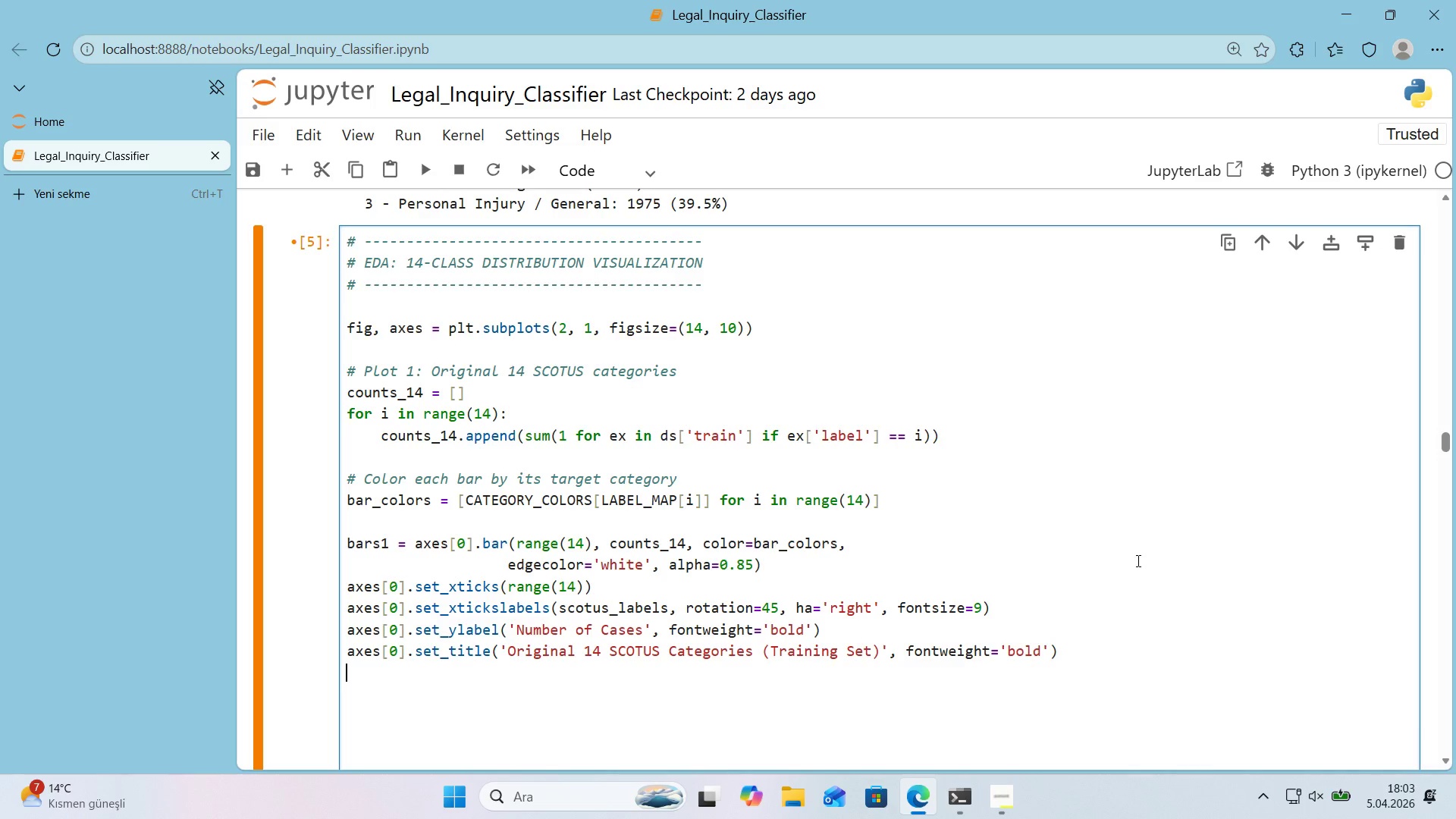 
key(Enter)
 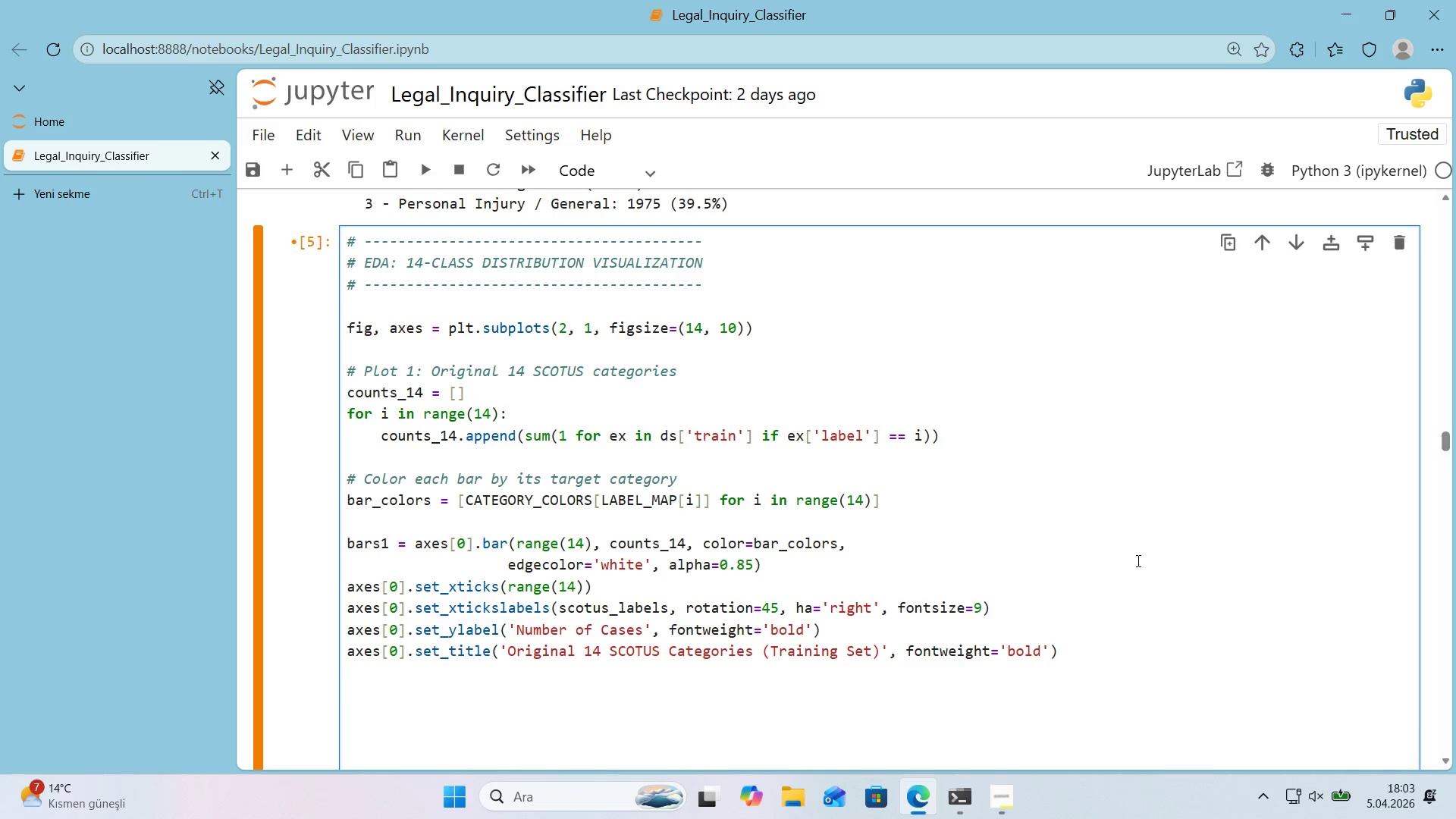 
type(for bar, count 'n z'p*()
 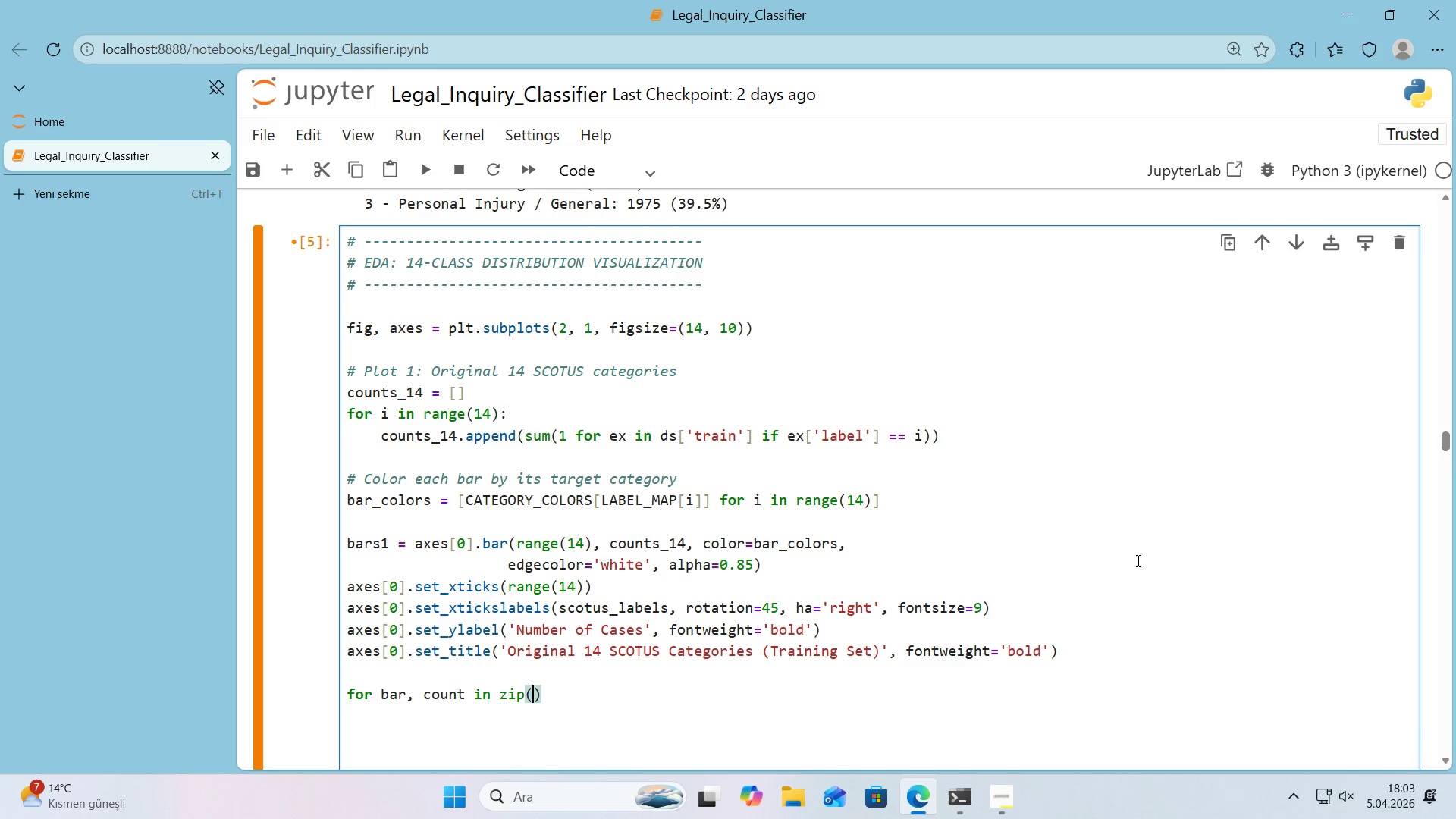 
 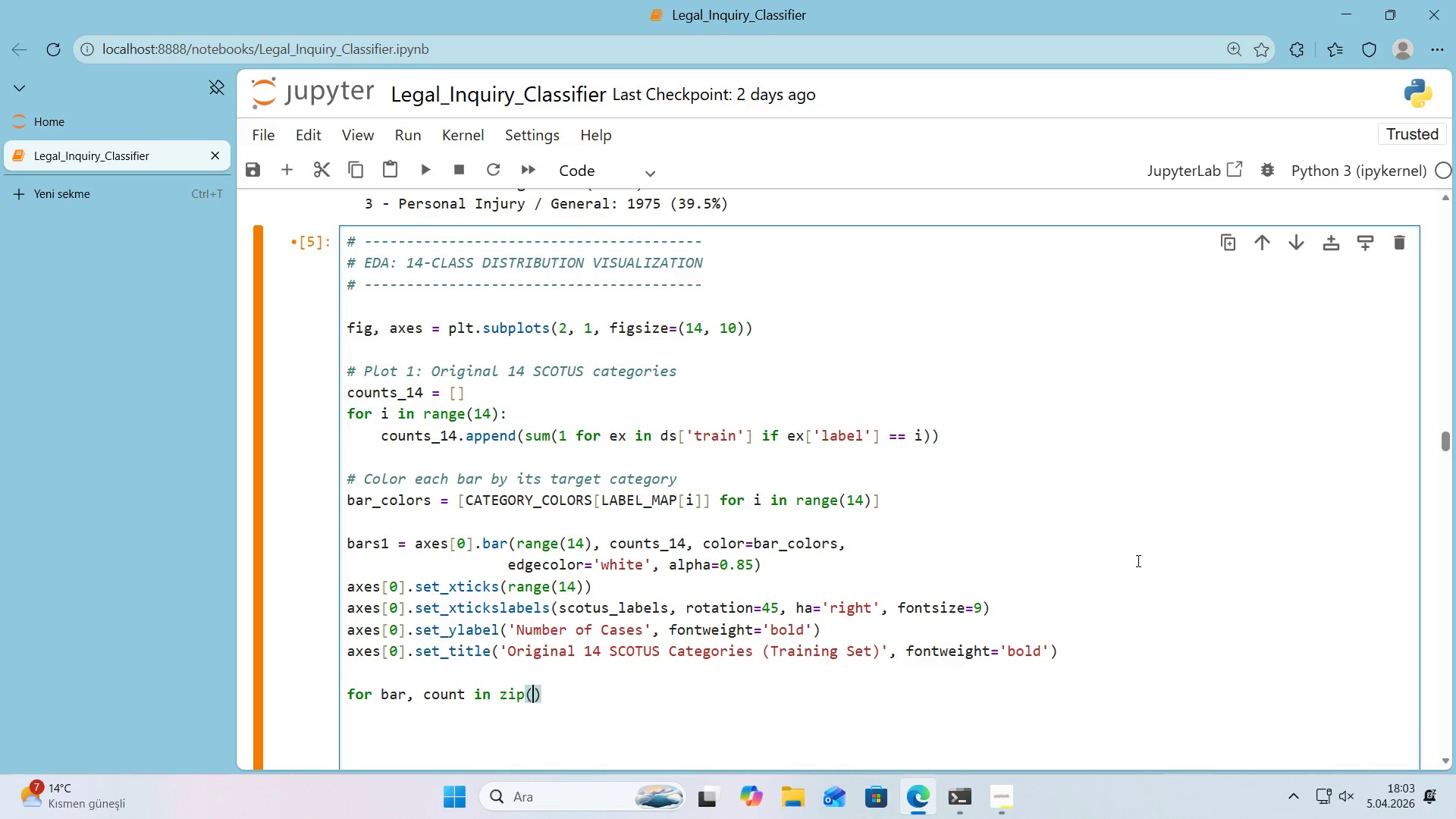 
key(ArrowLeft)
 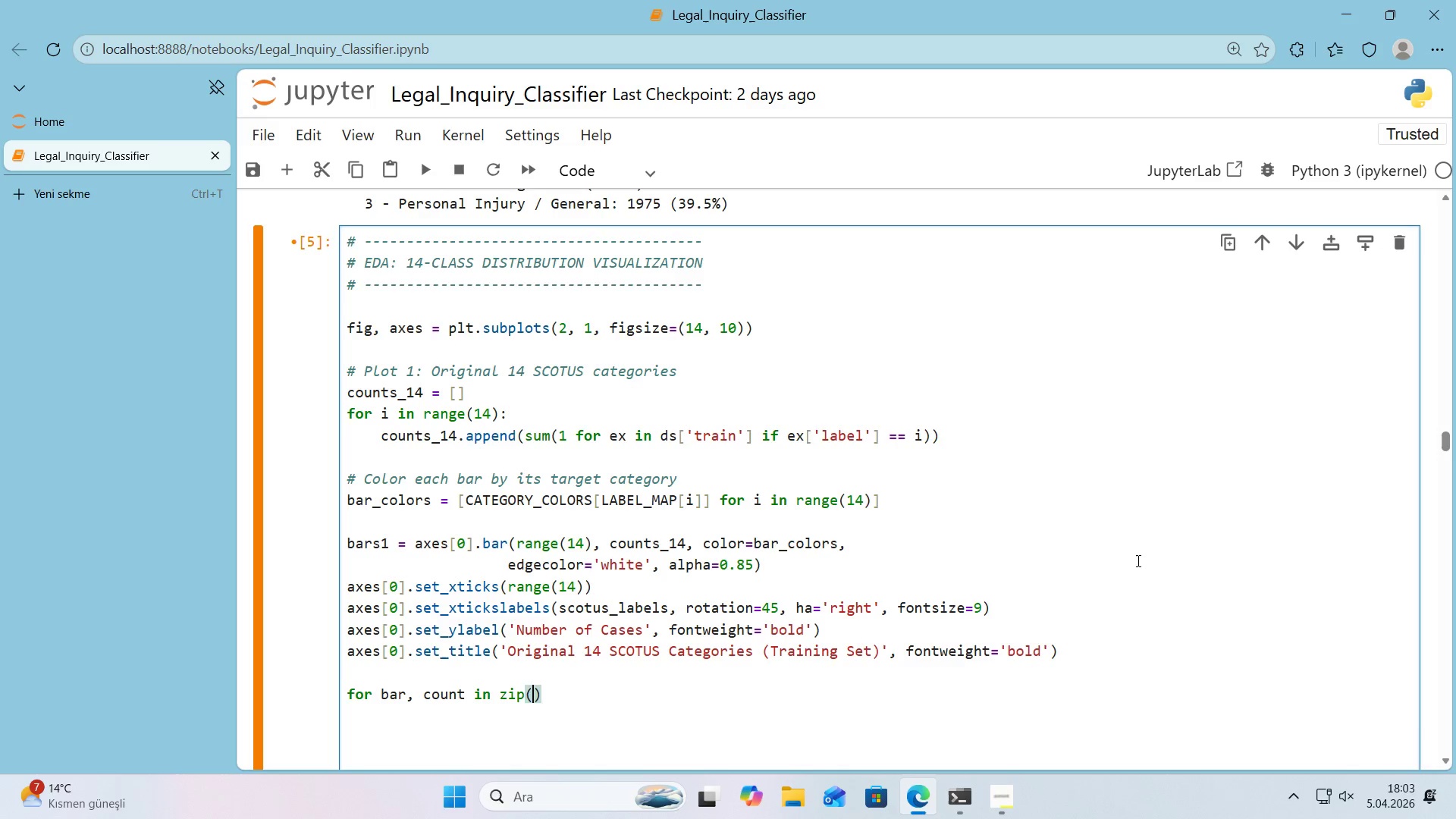 
type(bars1, counts)14)
 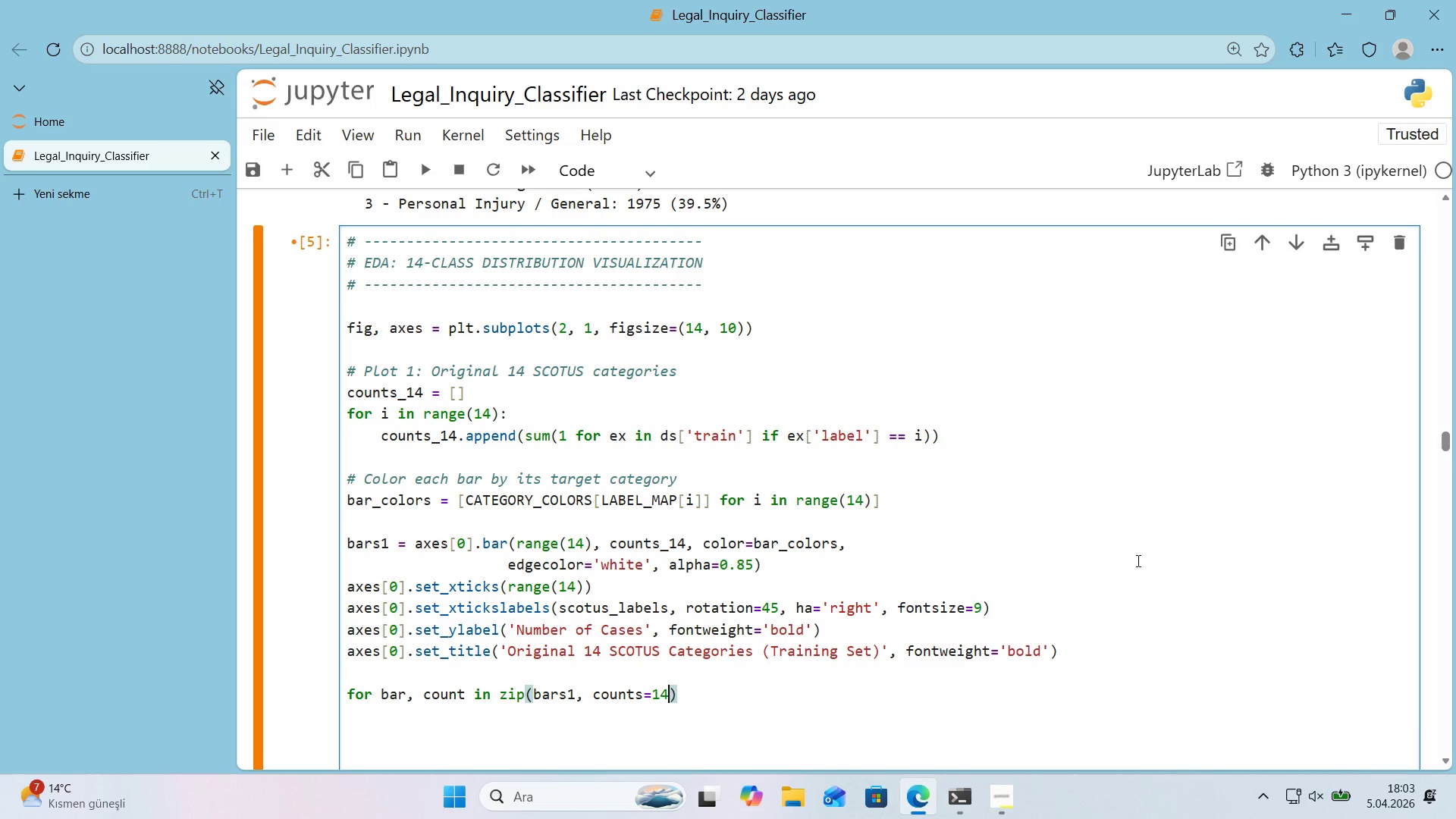 
key(ArrowRight)
 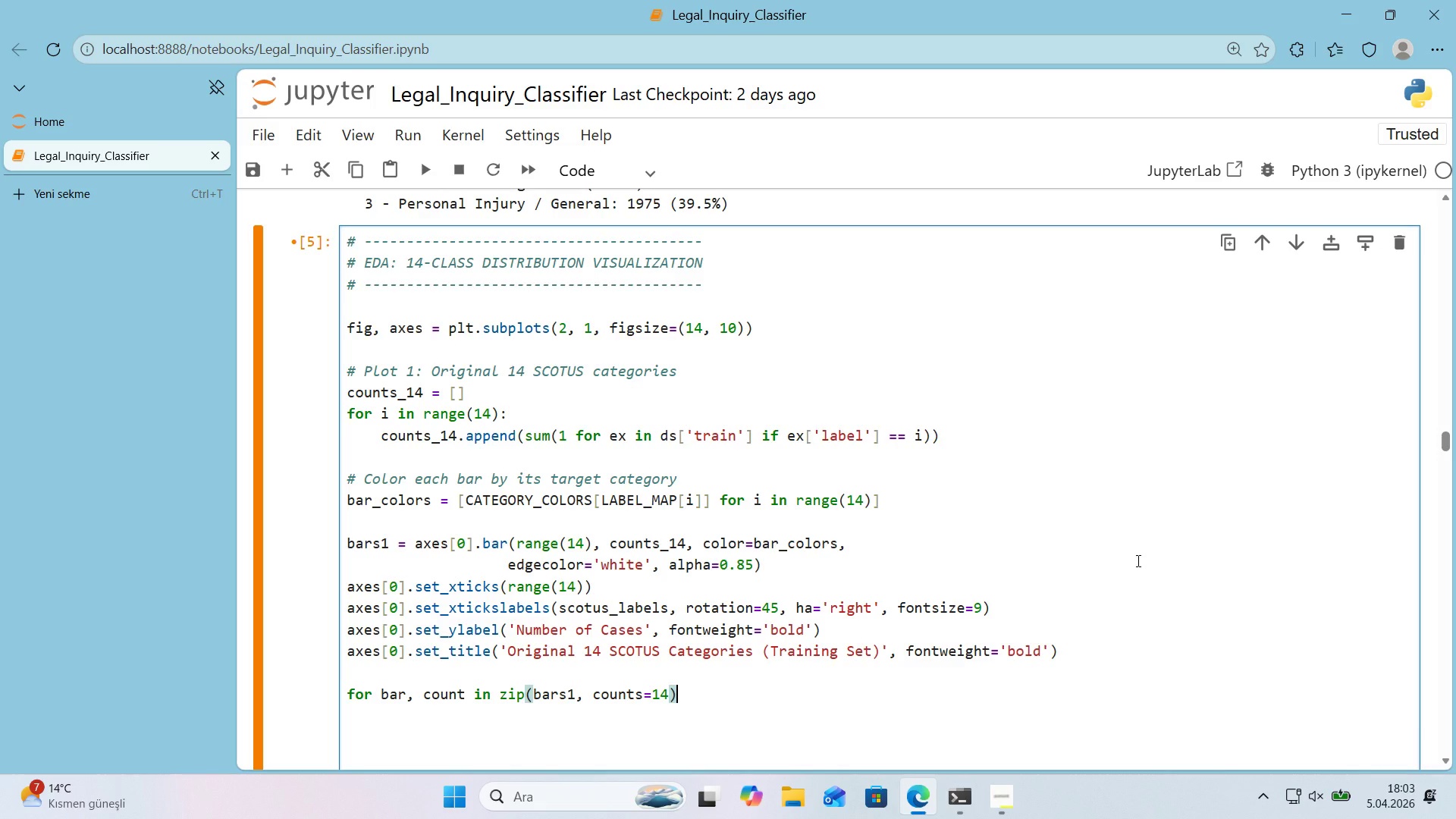 
key(Shift+Period)
 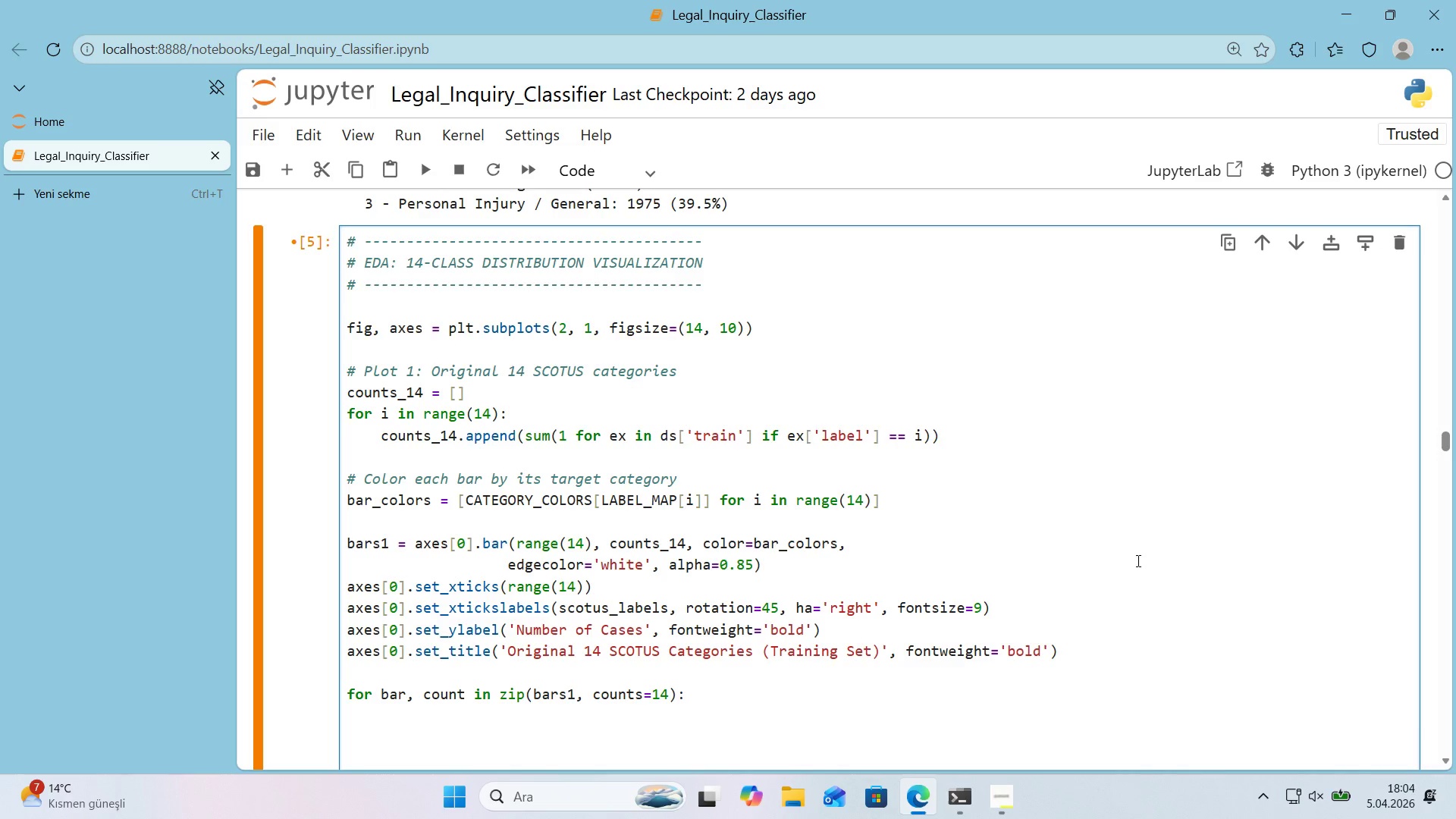 
wait(19.33)
 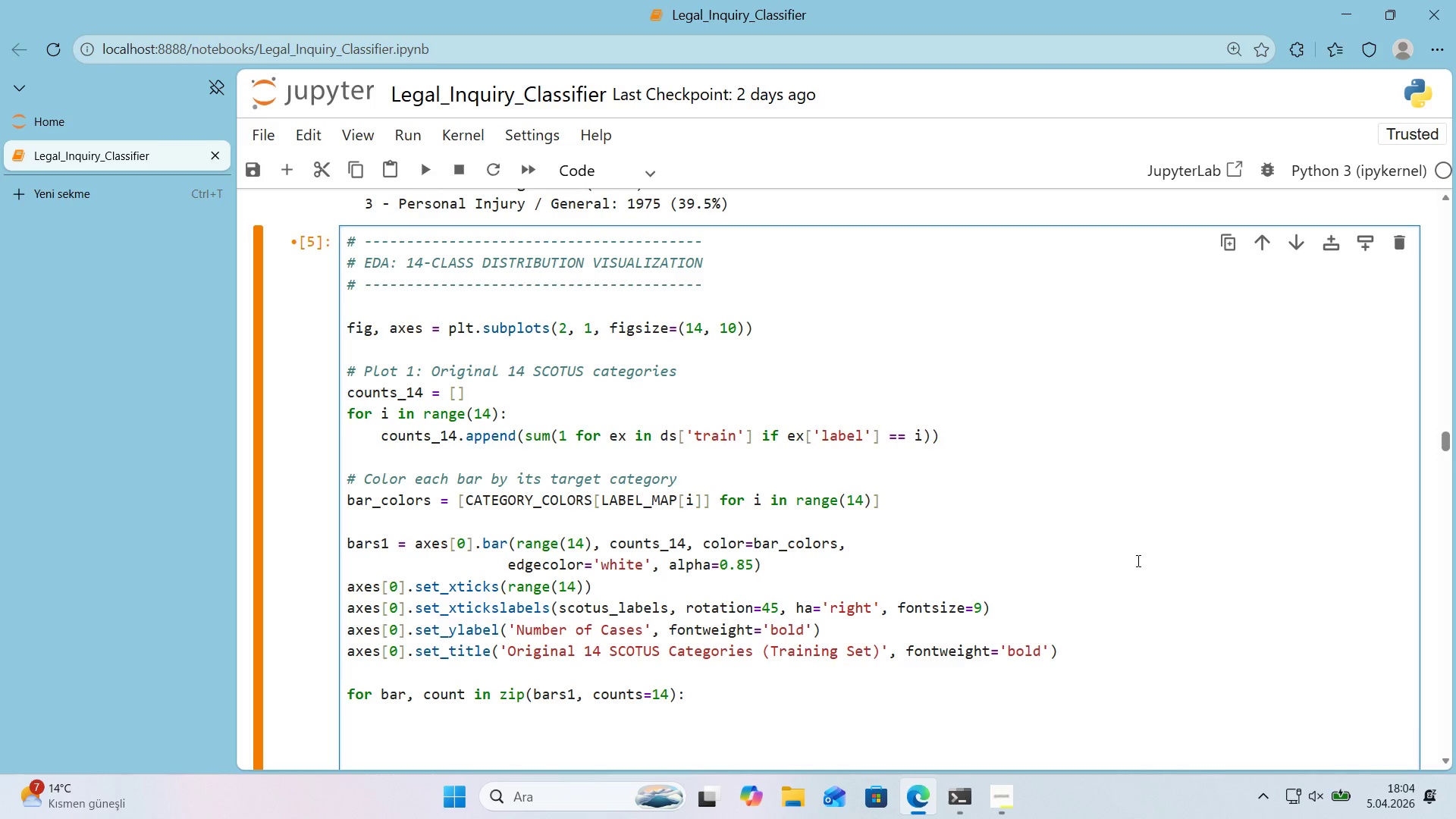 
key(Enter)
 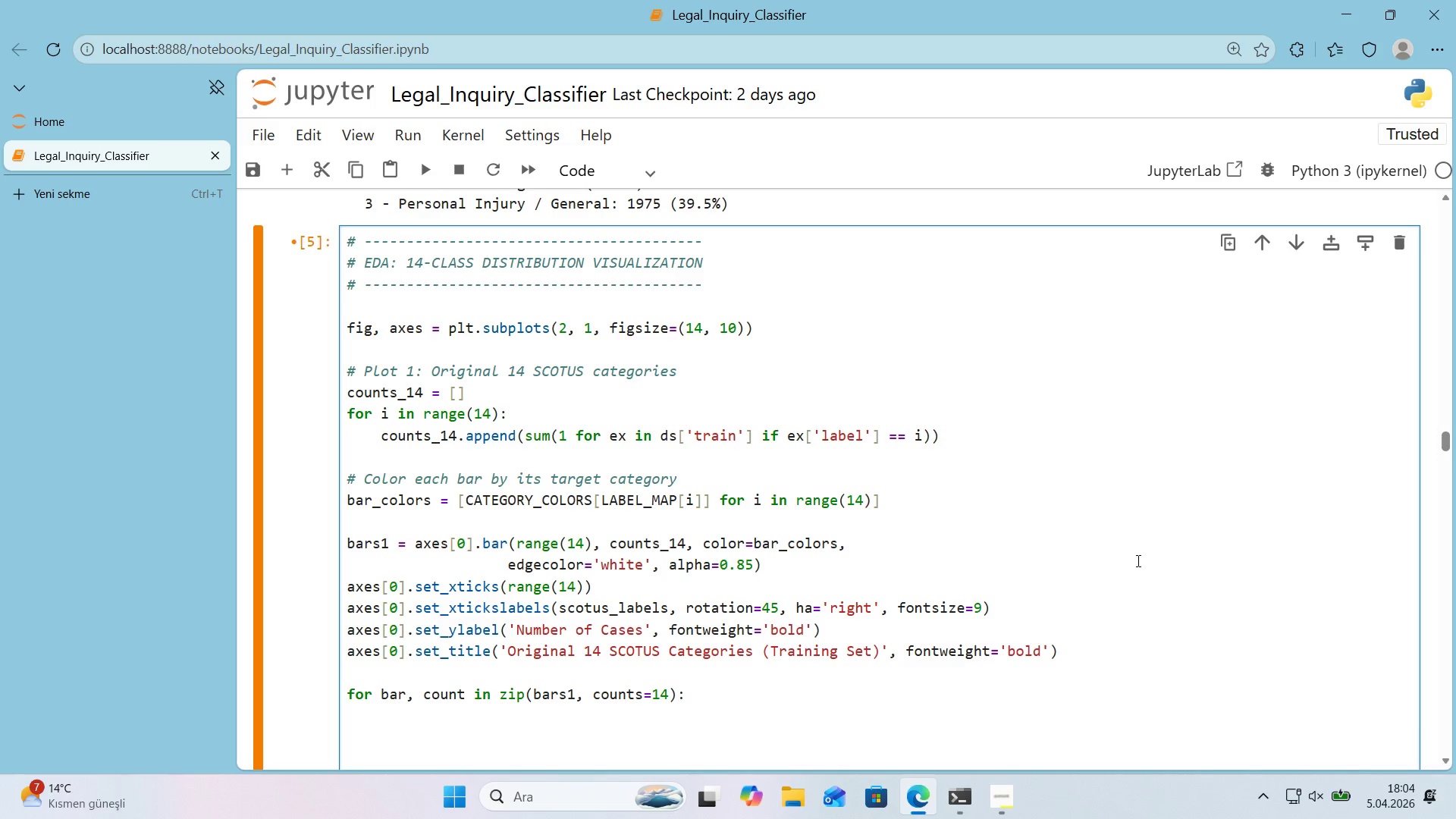 
type('f count )
key(Backspace)
type([Break] 0>)
 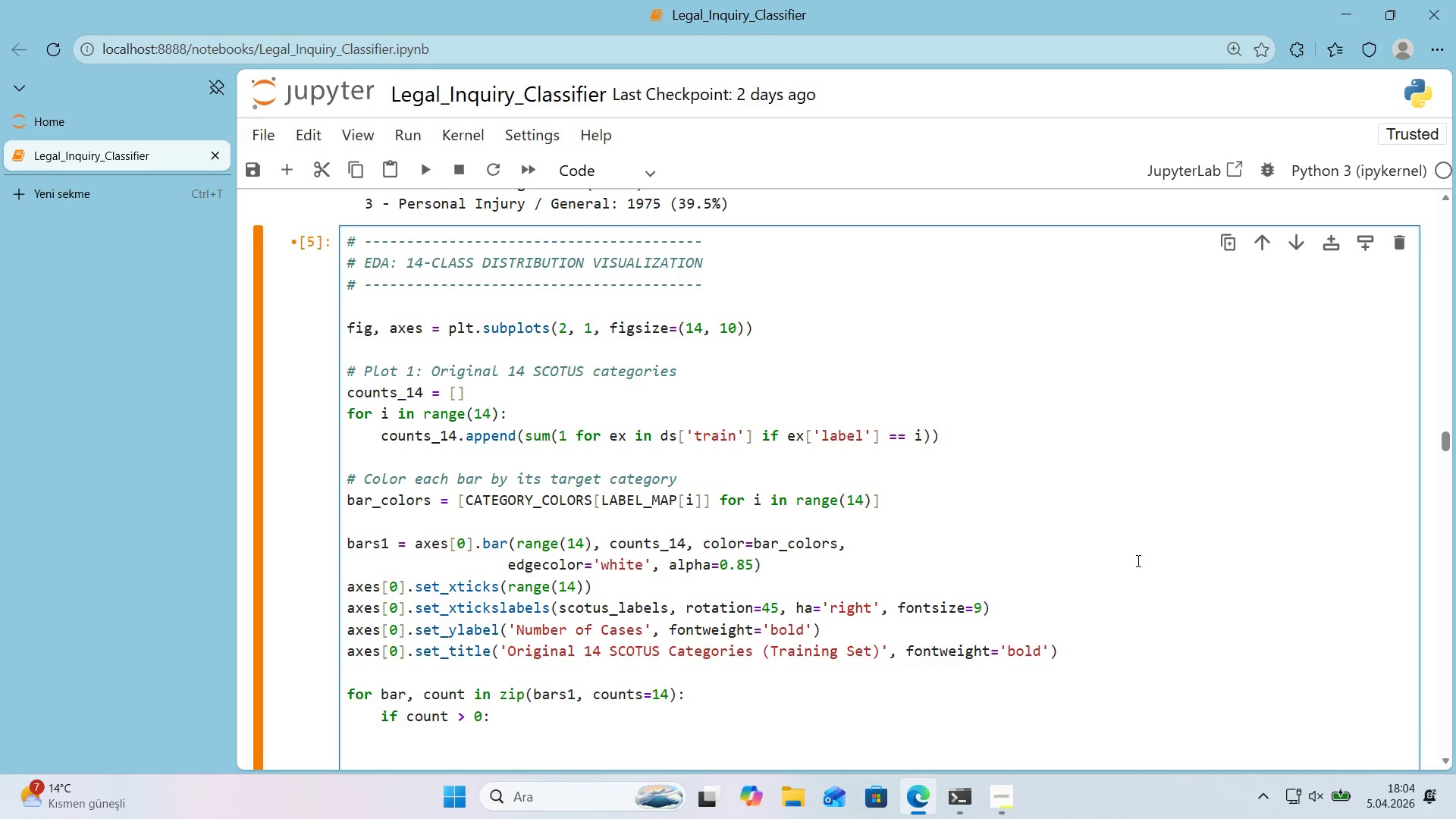 
key(Enter)
 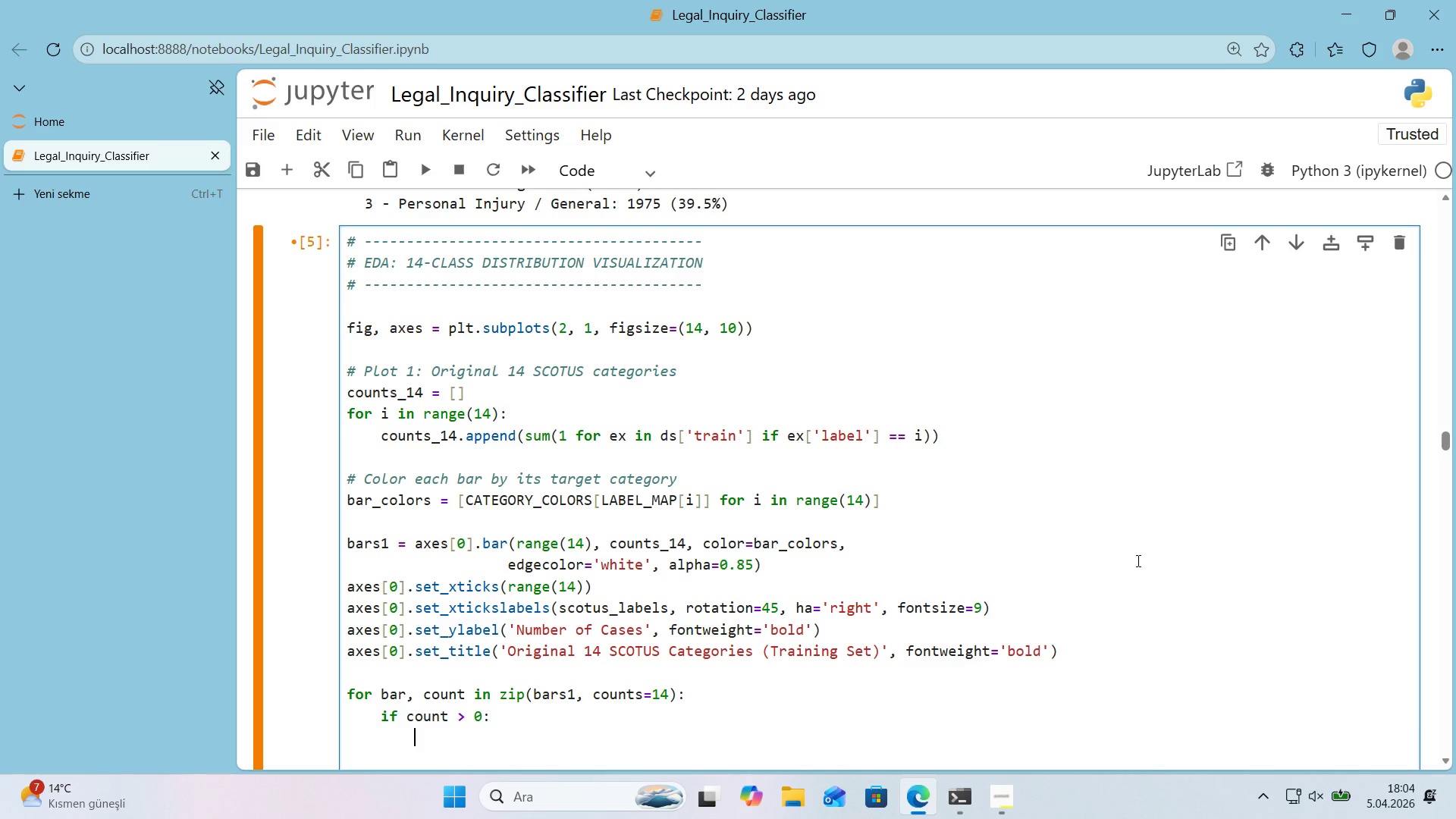 
scroll: coordinate [1128, 550], scroll_direction: down, amount: 1.0
 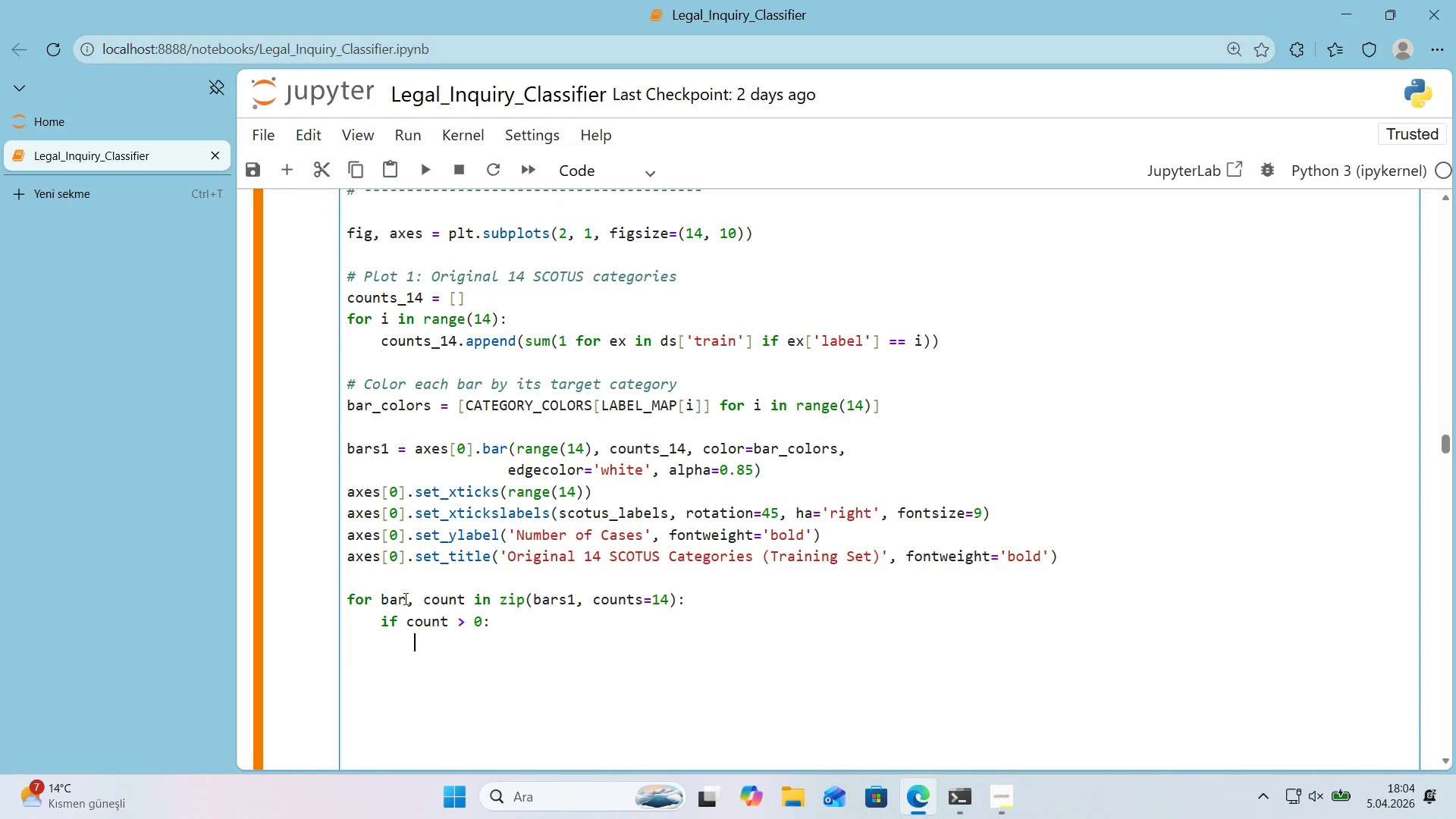 
double_click([452, 601])
 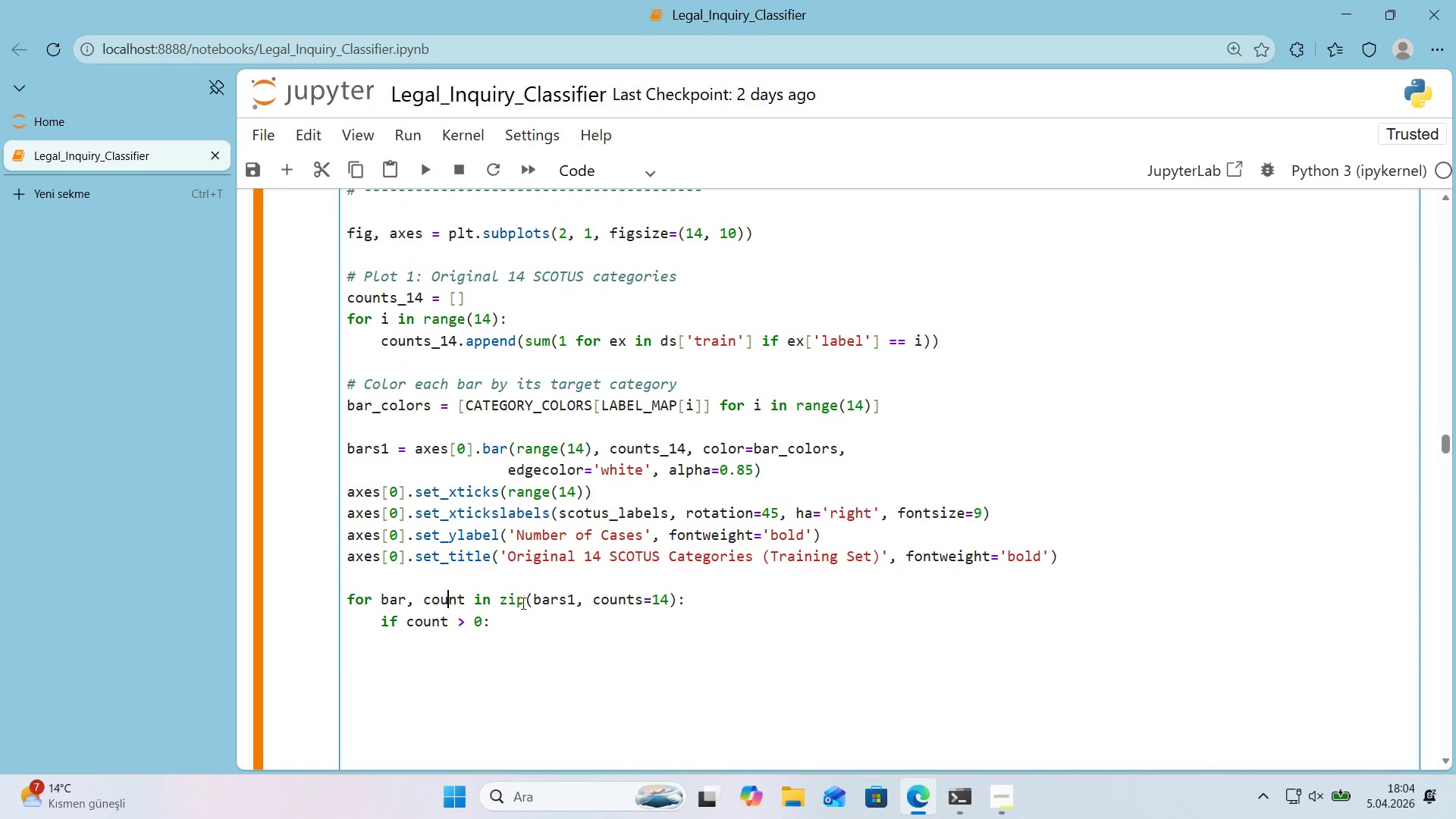 
left_click([494, 605])
 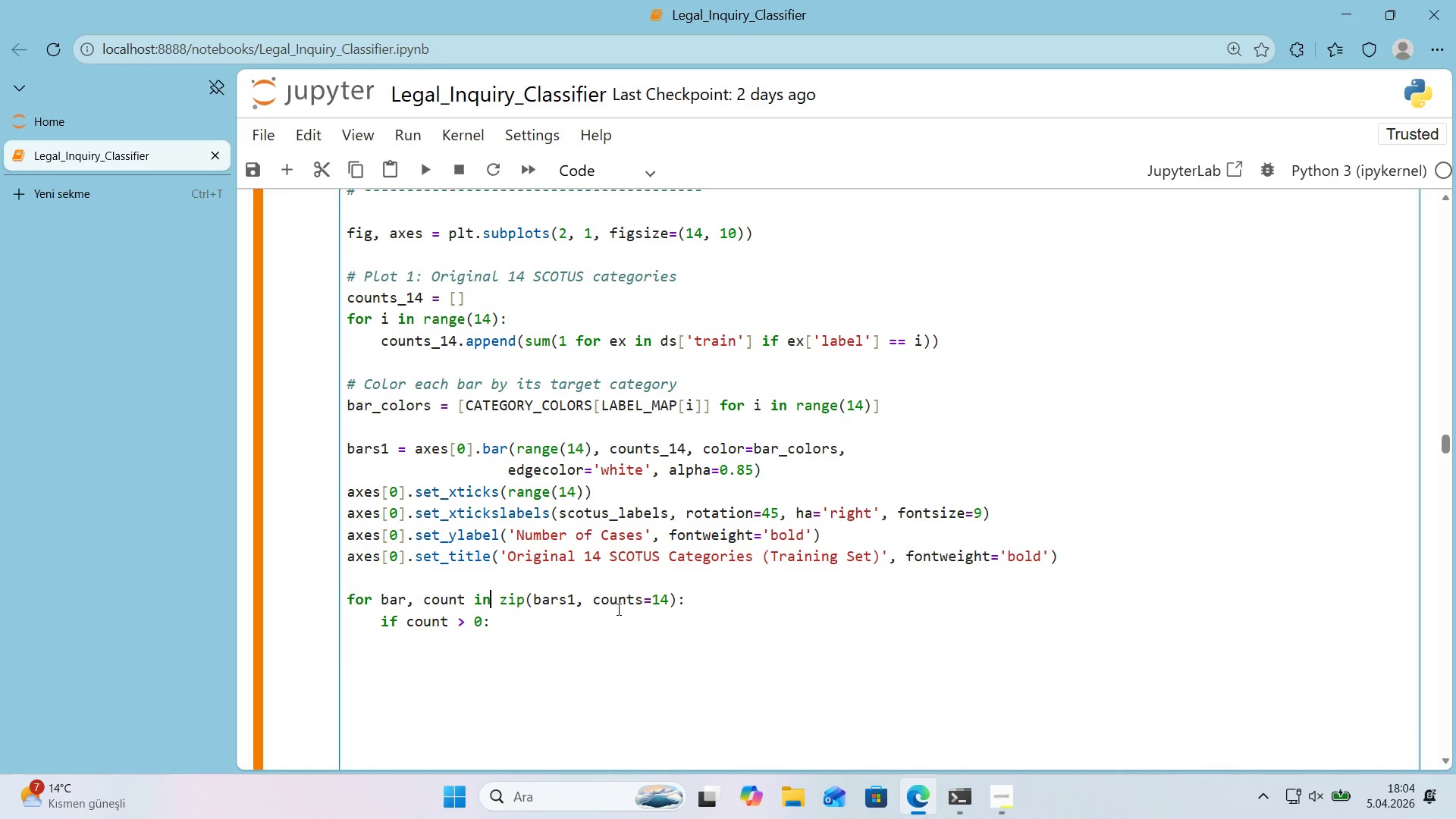 
left_click_drag(start_coordinate=[651, 603], to_coordinate=[643, 604])
 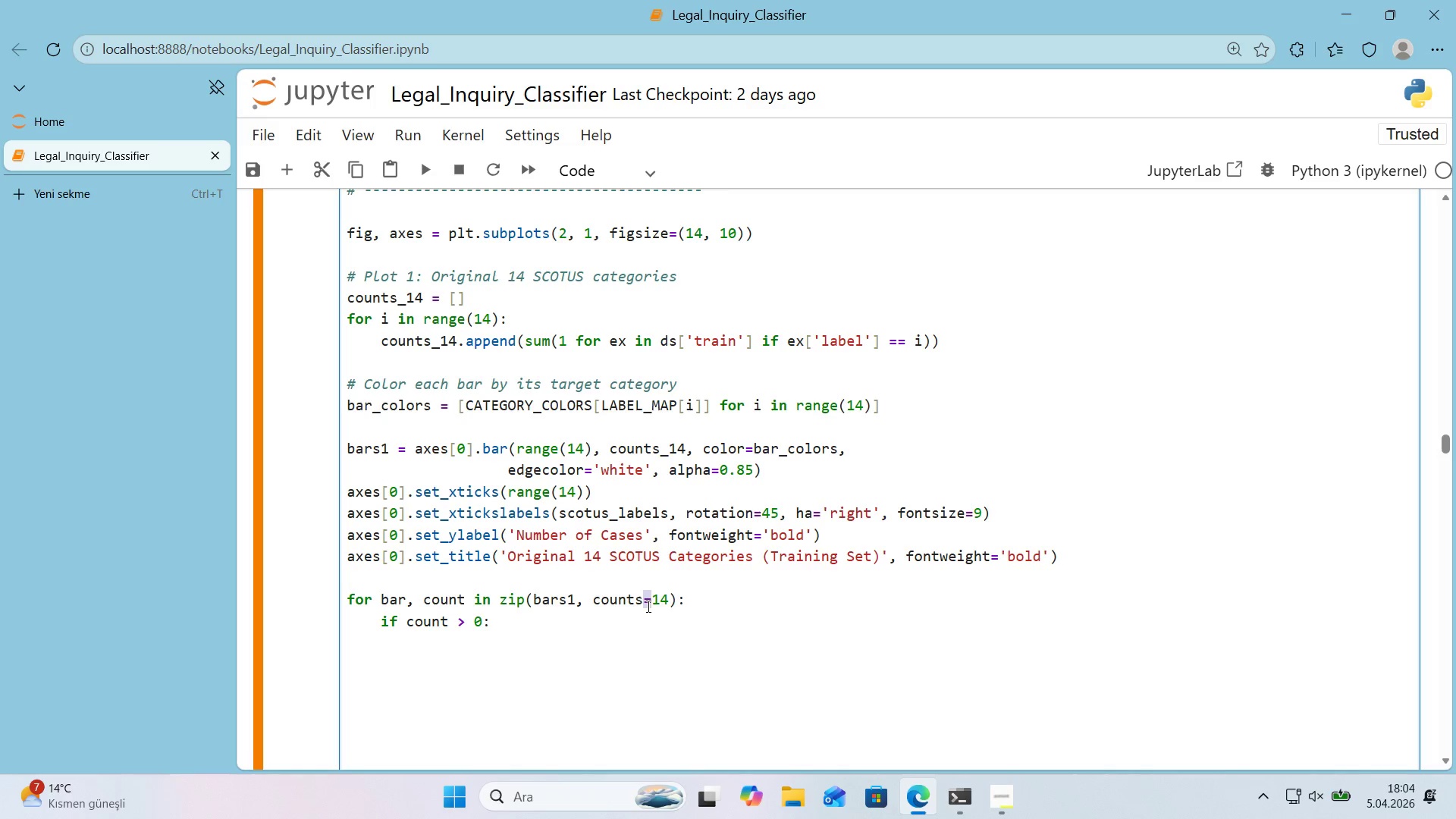 
key(Shift+Minus)
 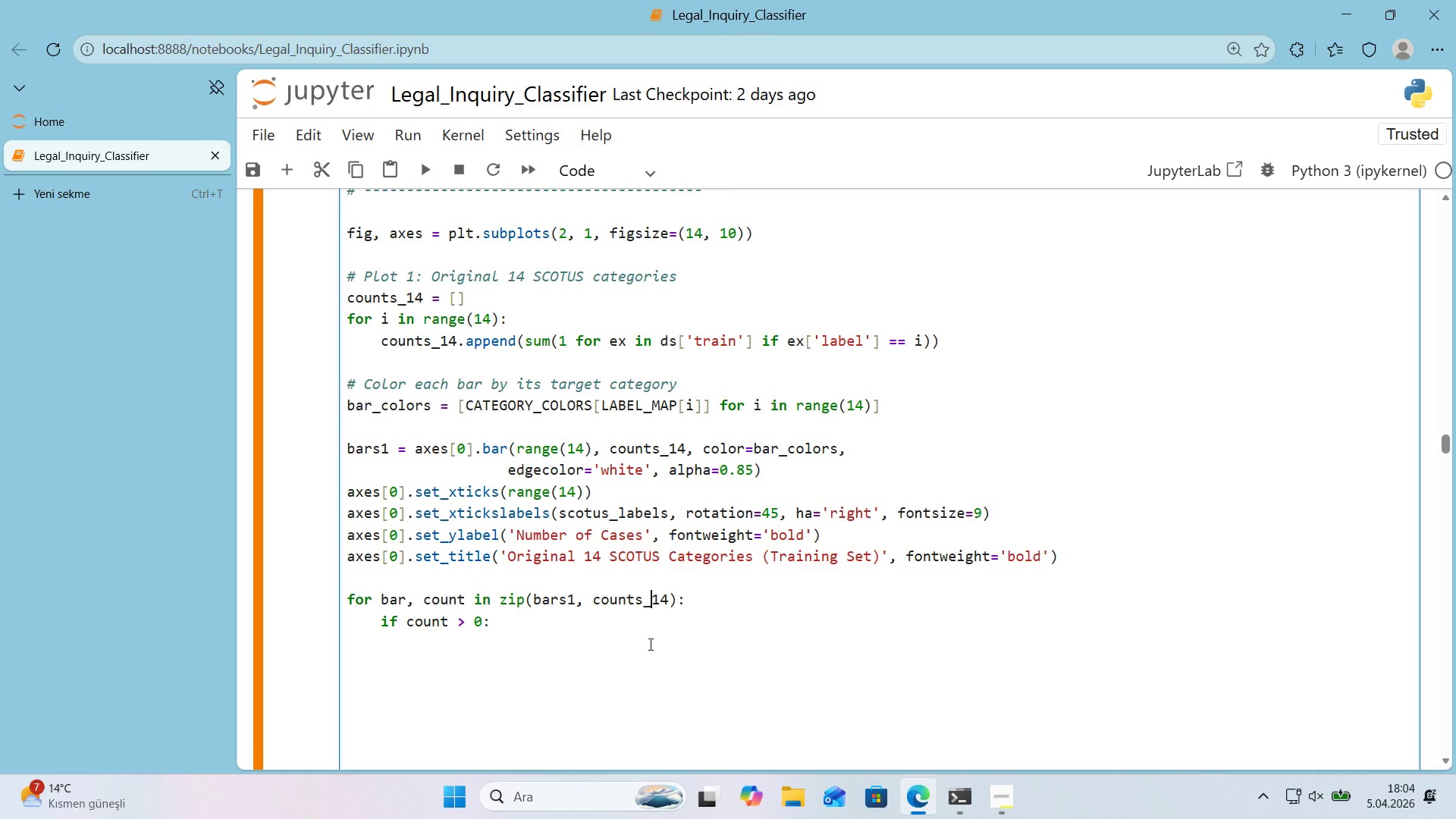 
double_click([635, 610])
 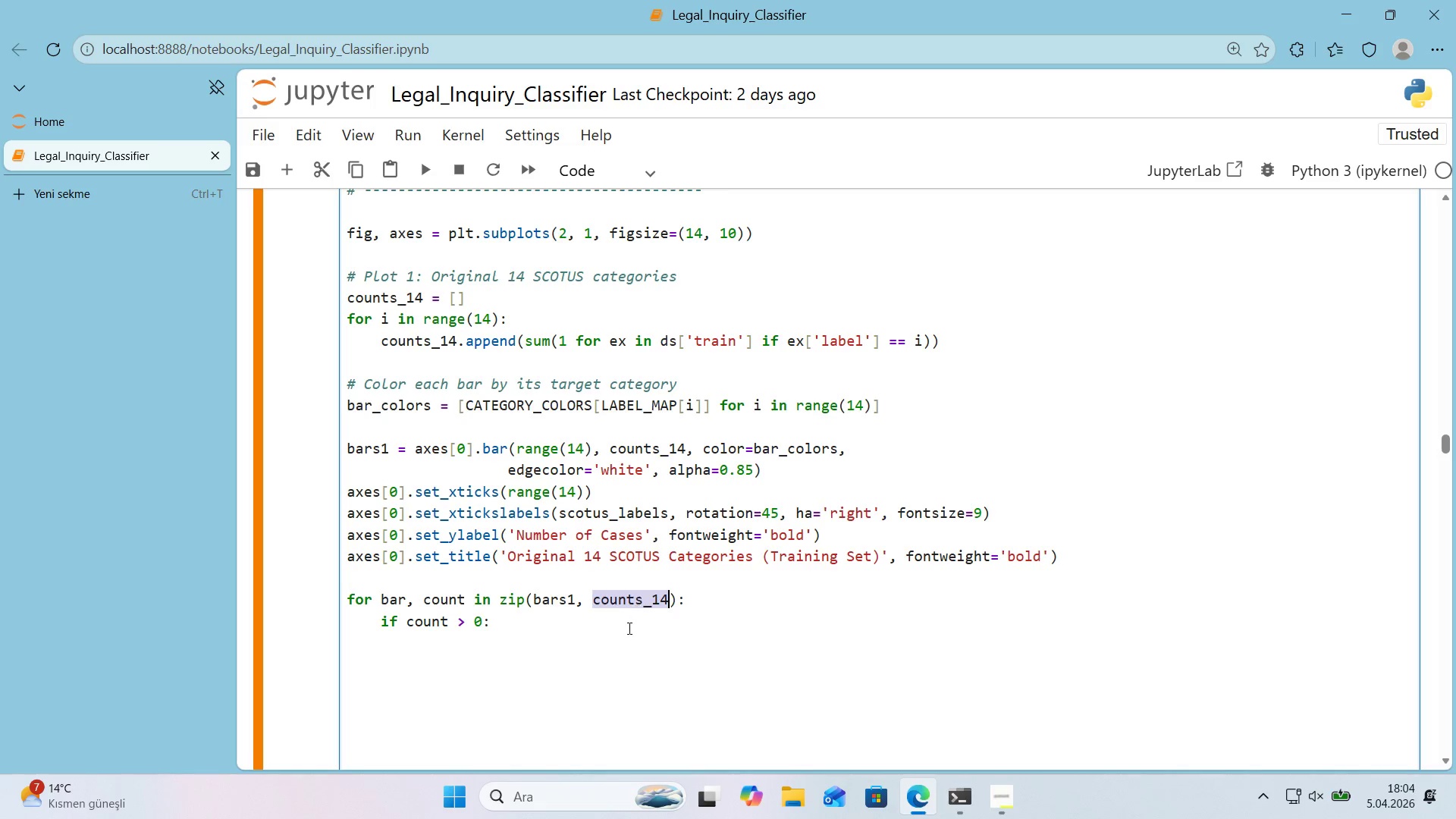 
triple_click([628, 629])
 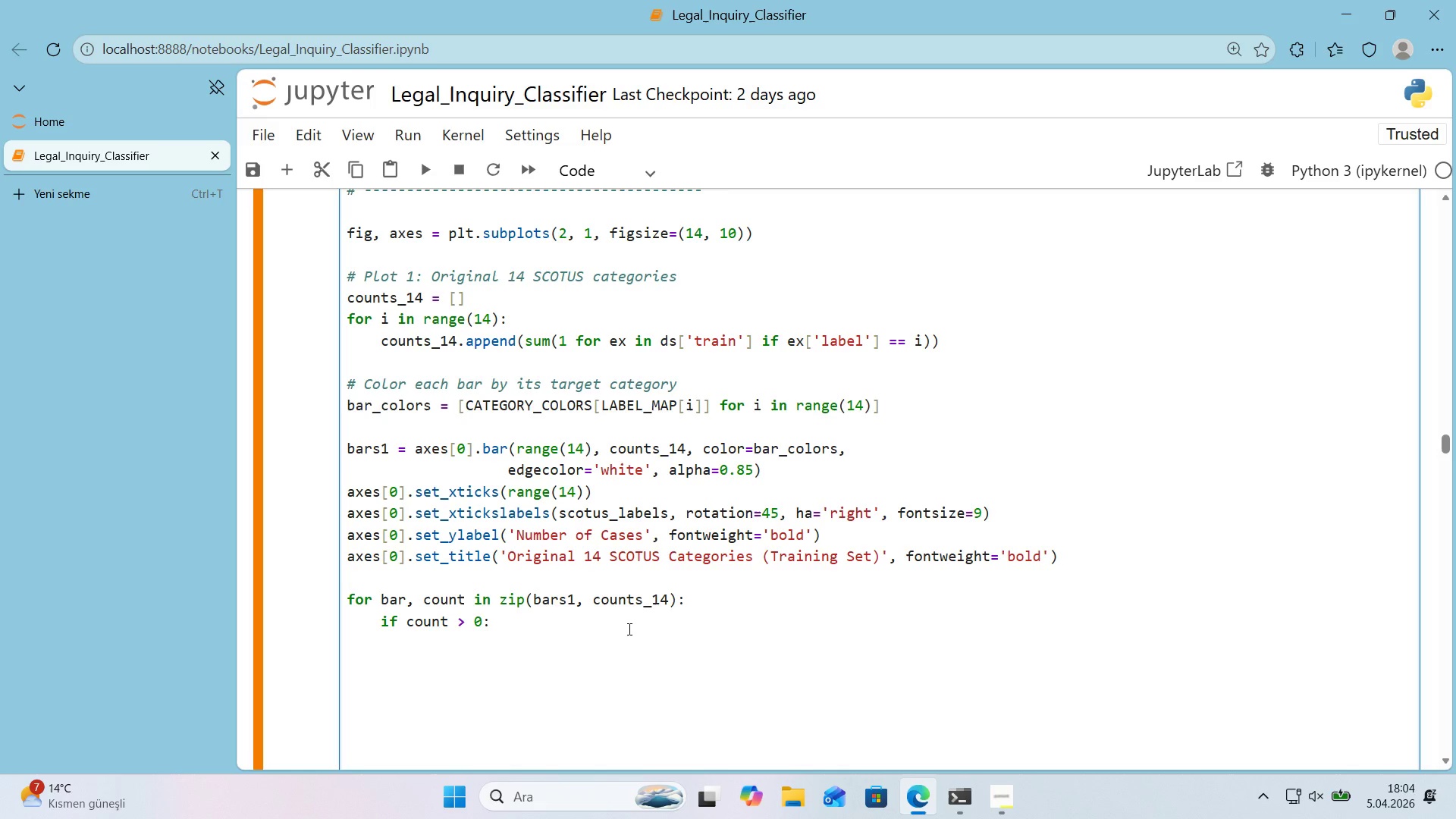 
key(Enter)
 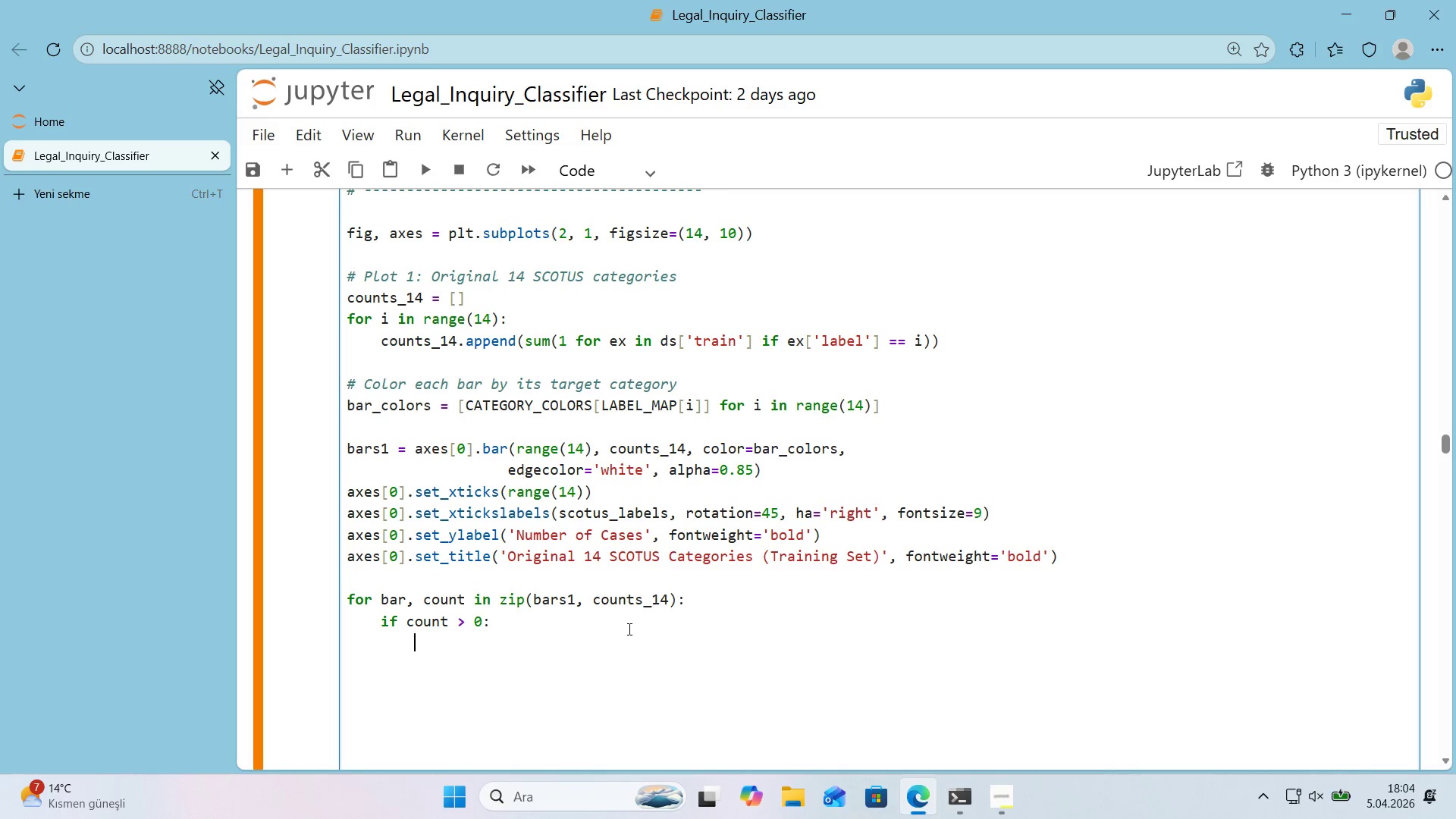 
type(axes)
 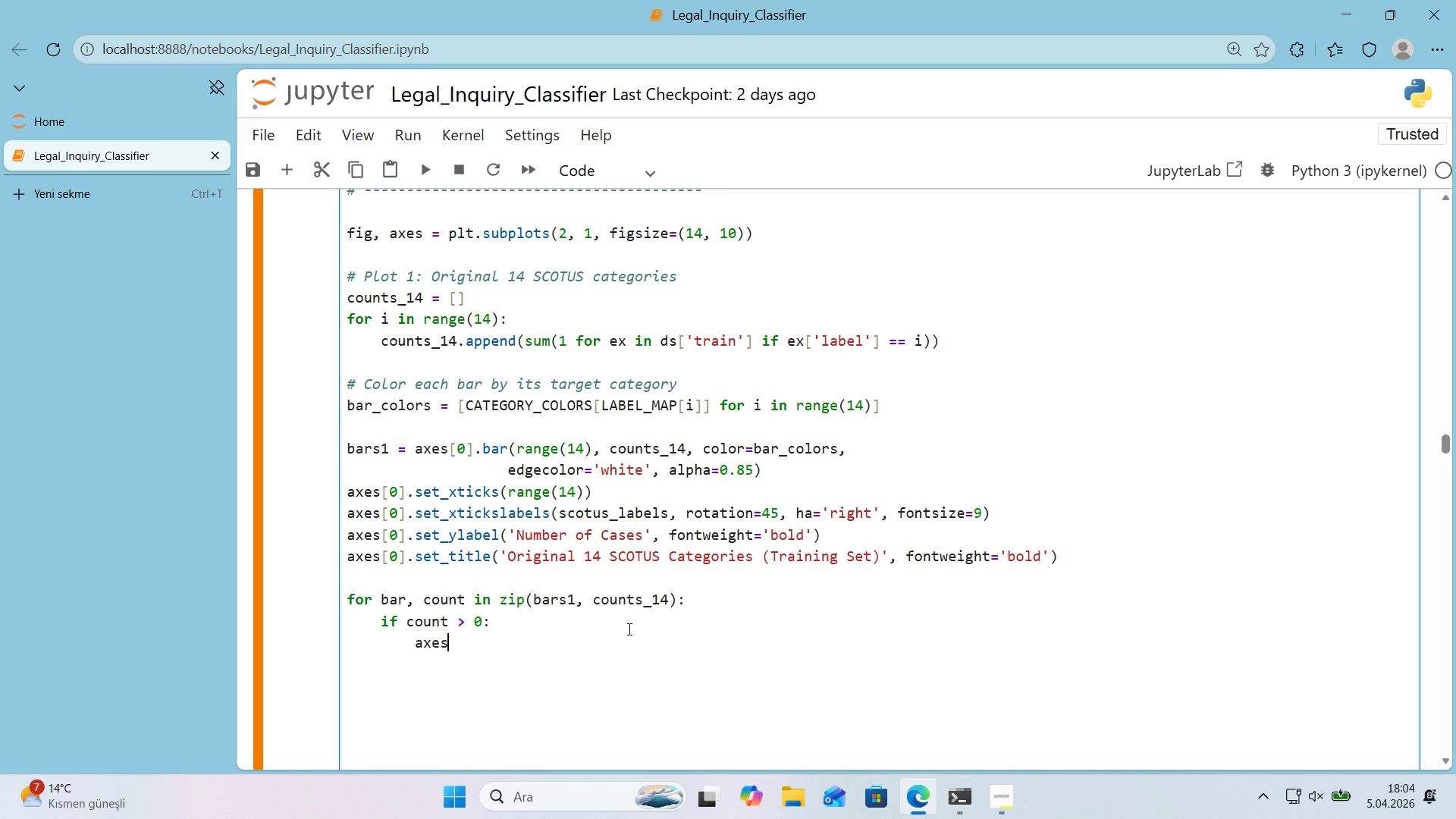 
key(Alt+Control+8)
 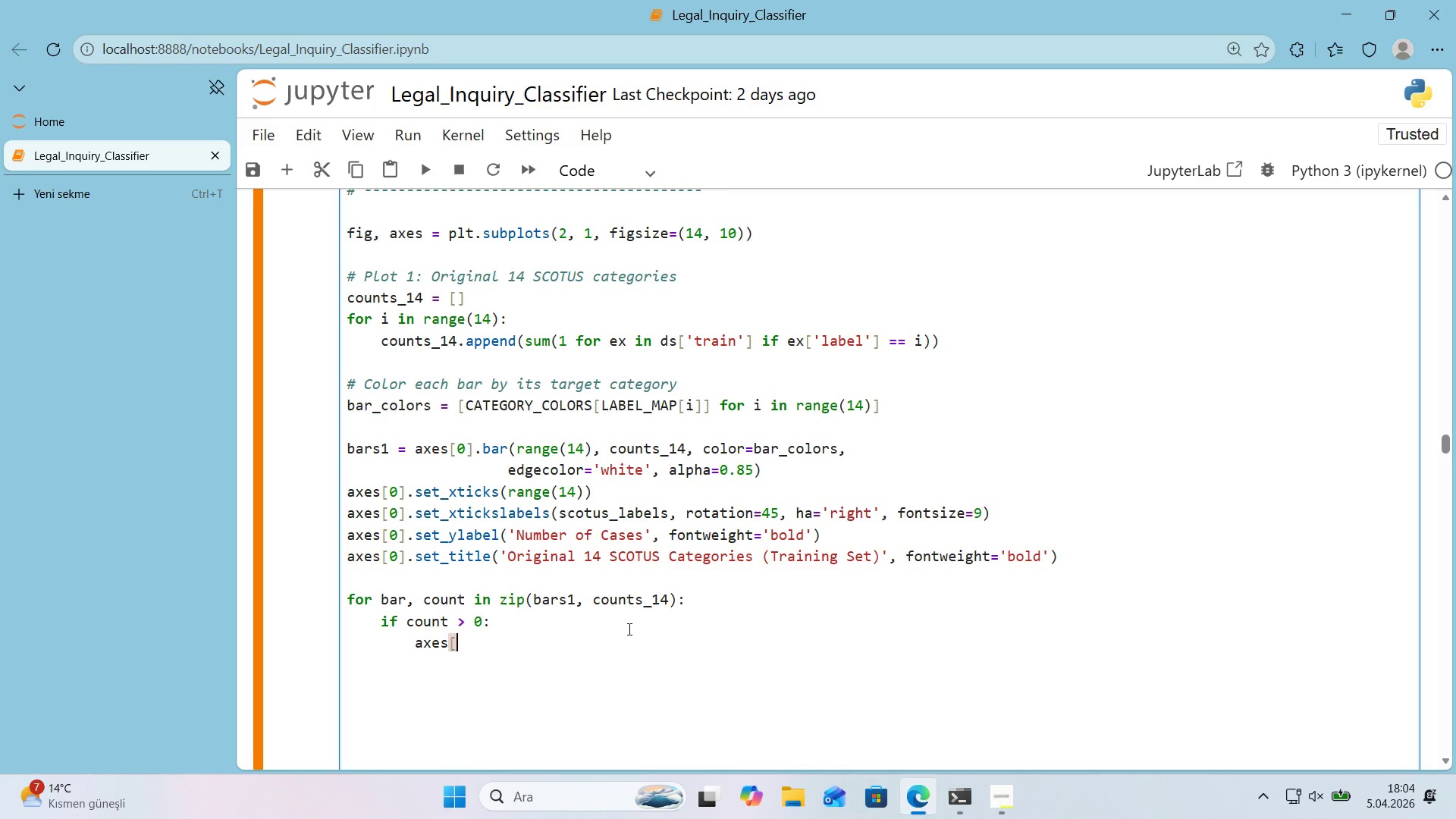 
key(Alt+Control+9)
 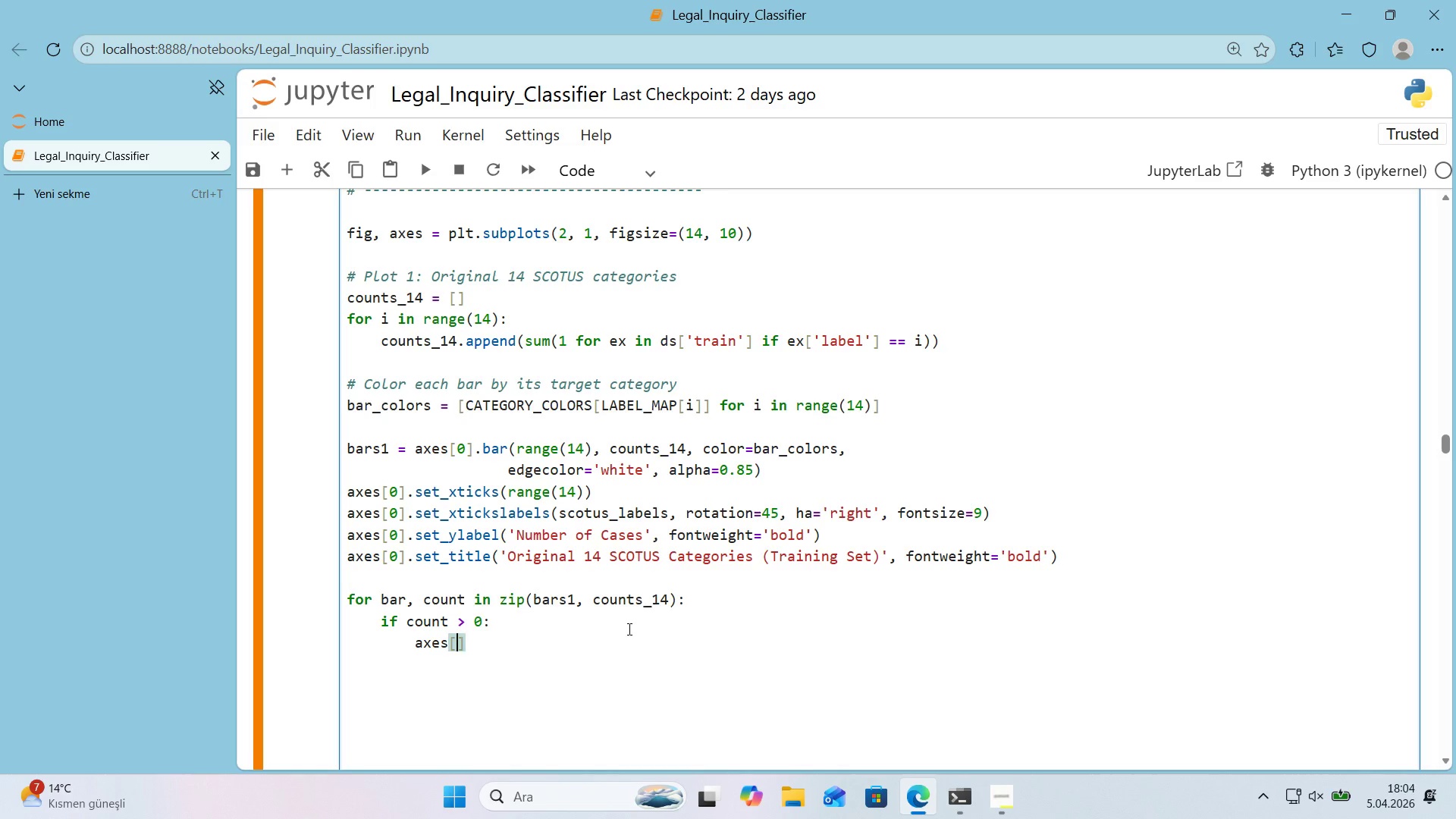 
key(ArrowLeft)
 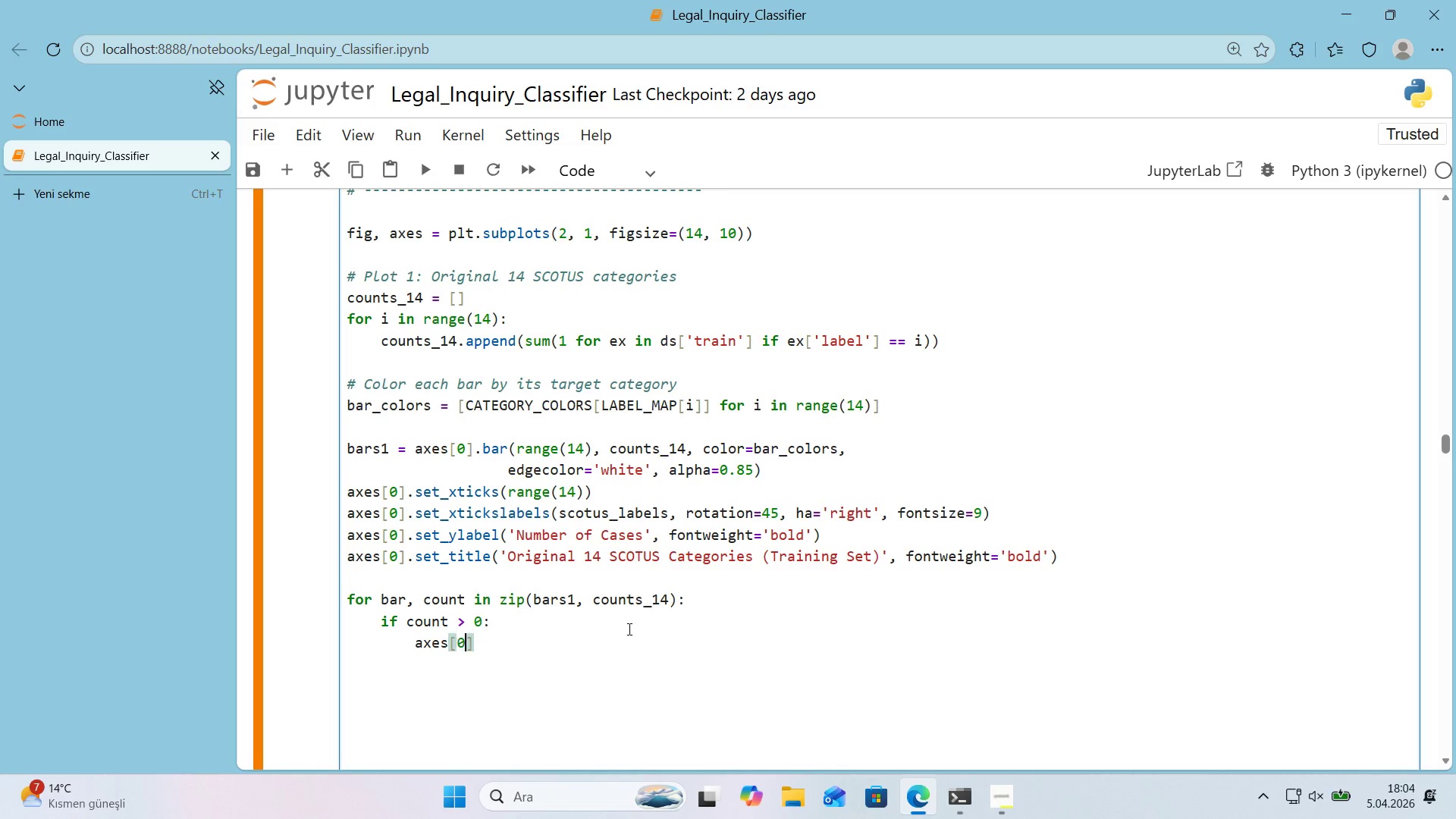 
key(Numpad0)
 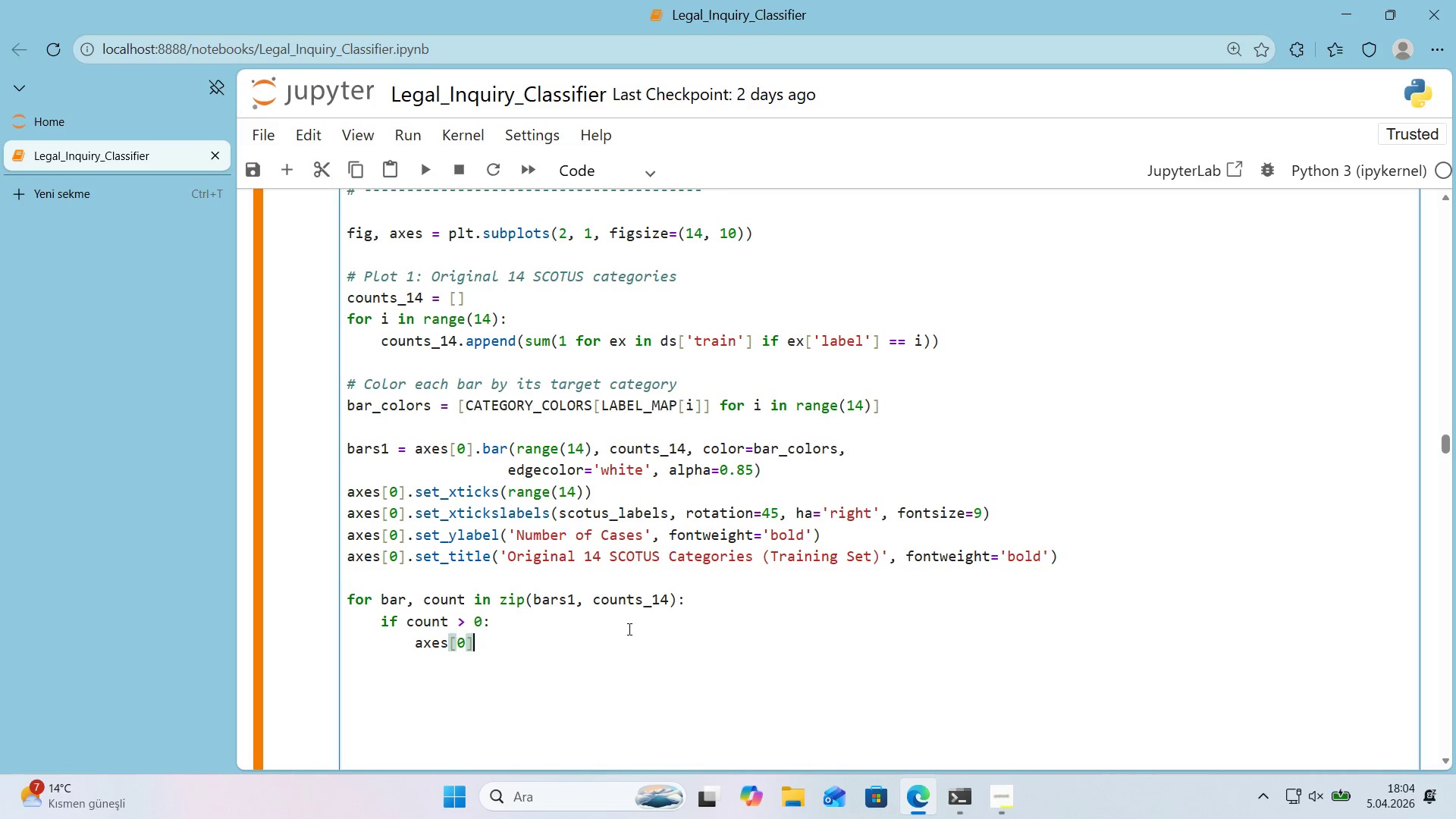 
key(ArrowRight)
 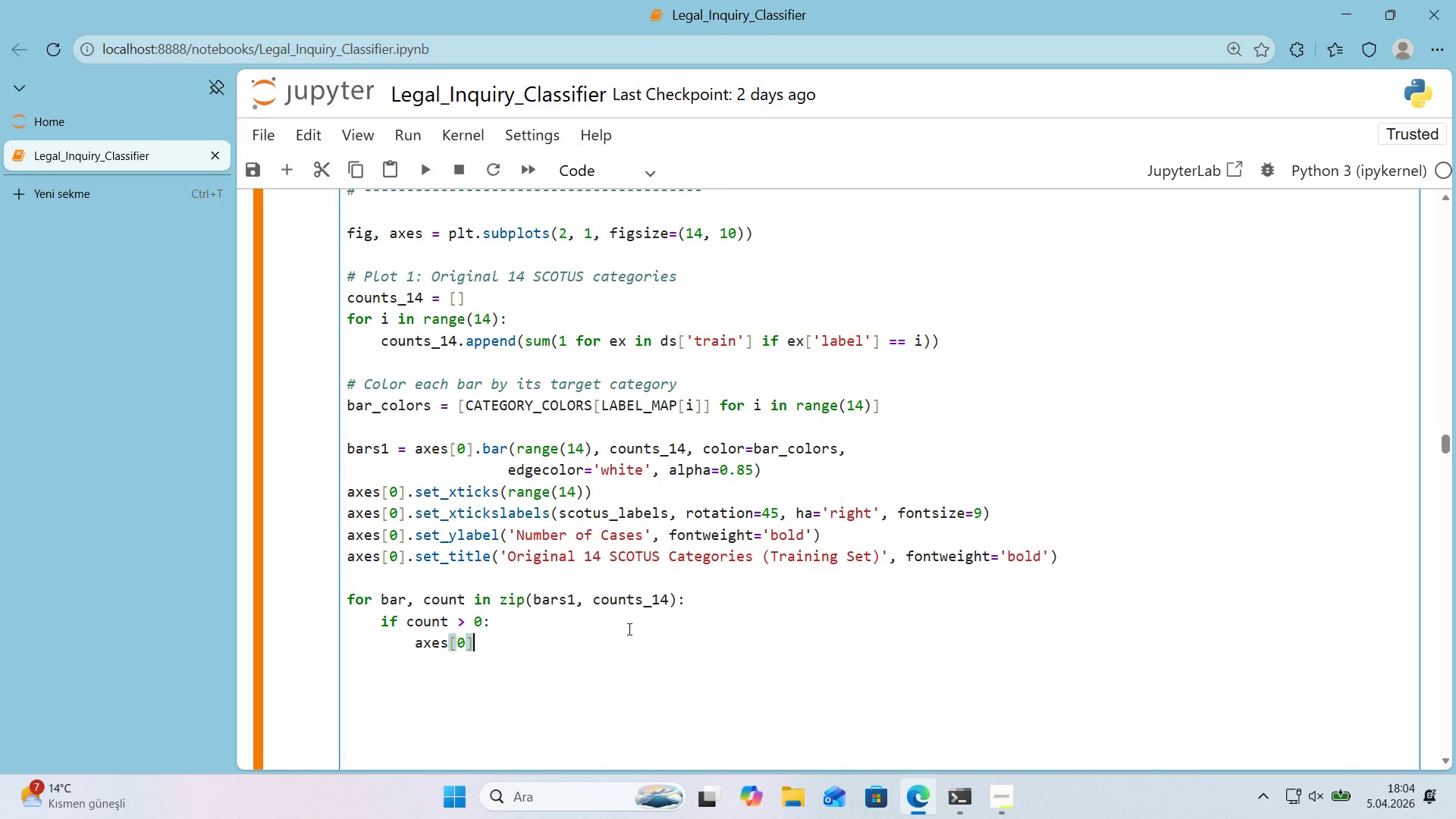 
type(.text*()
 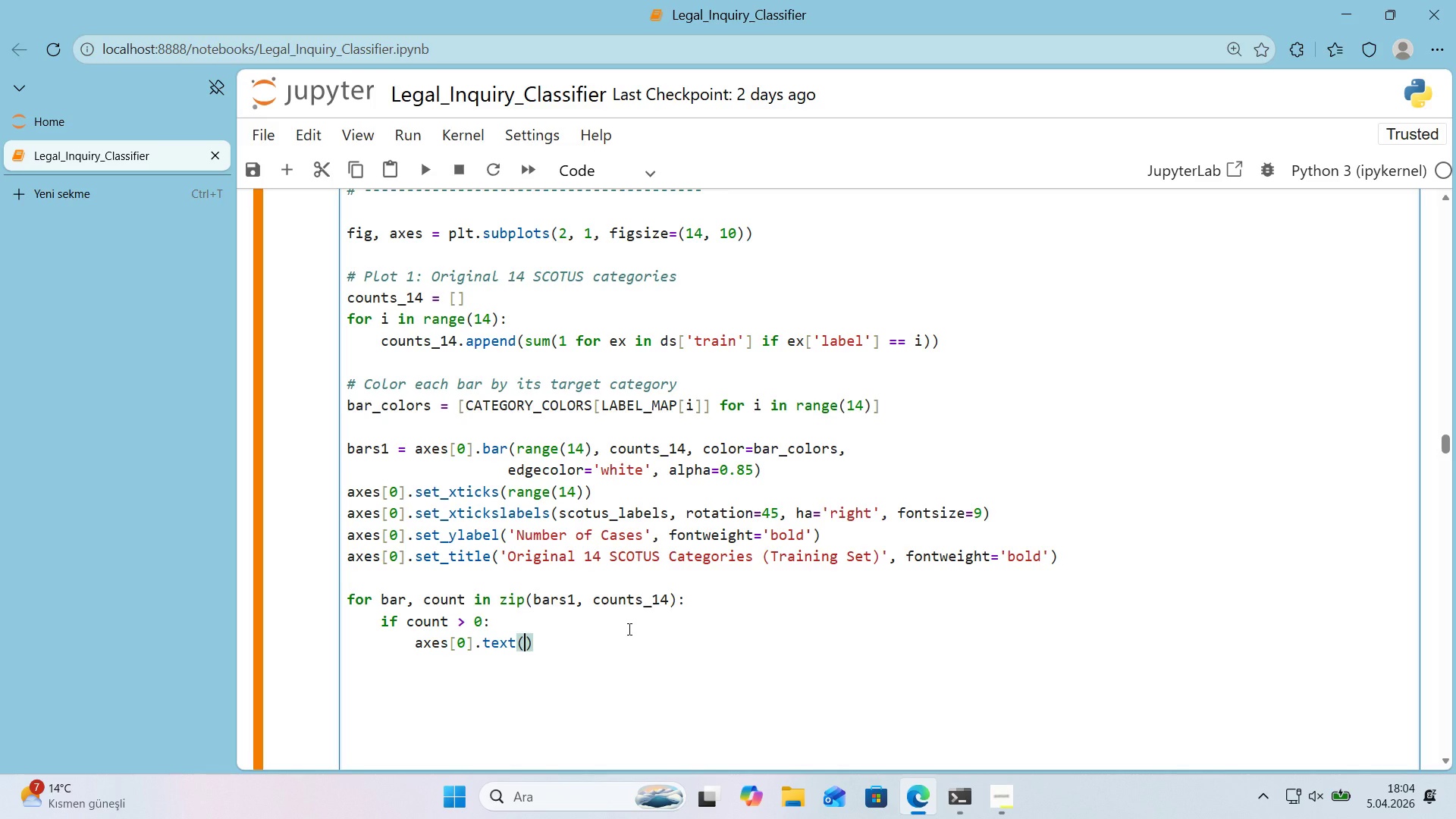 
 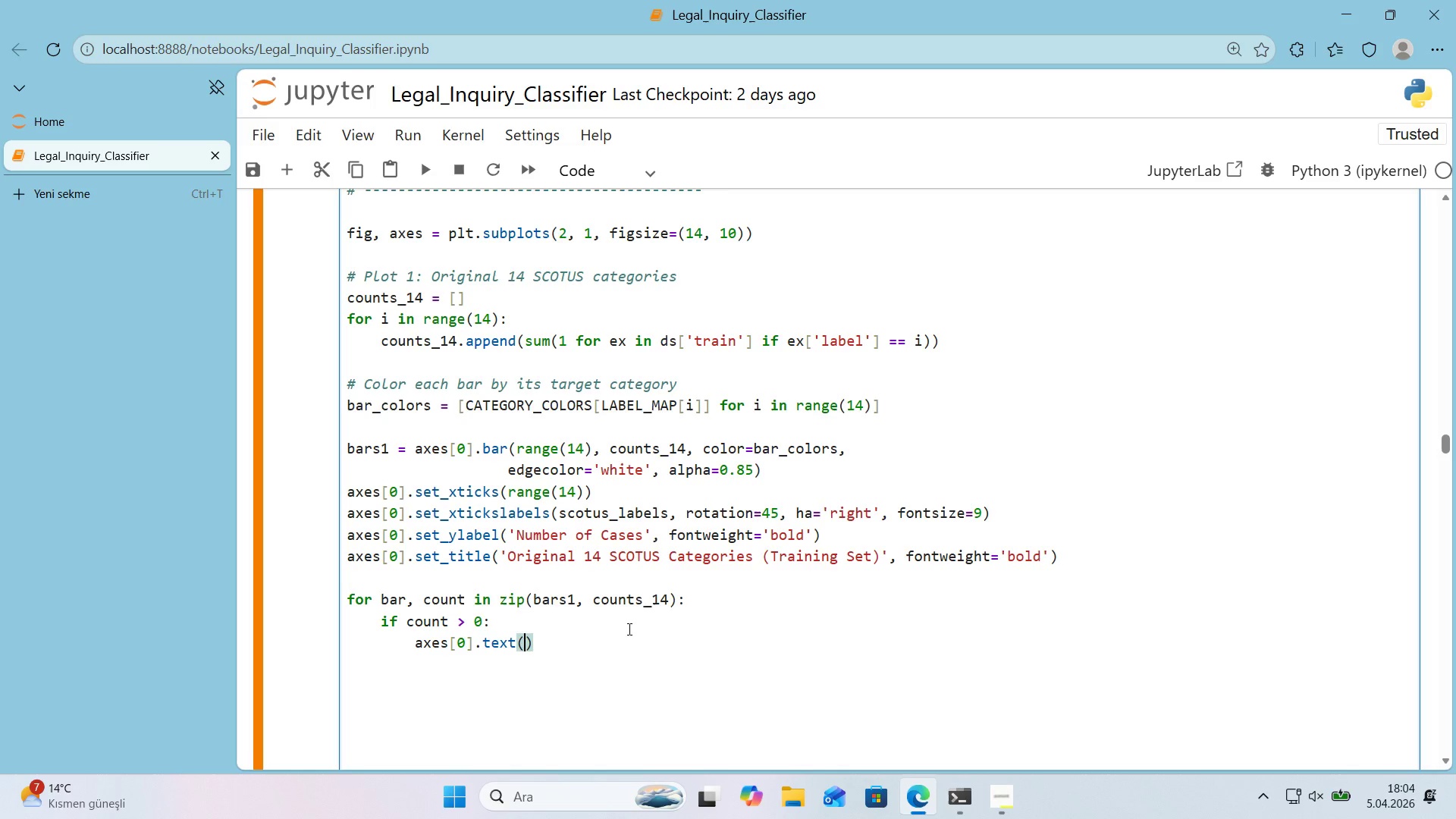 
key(ArrowLeft)
 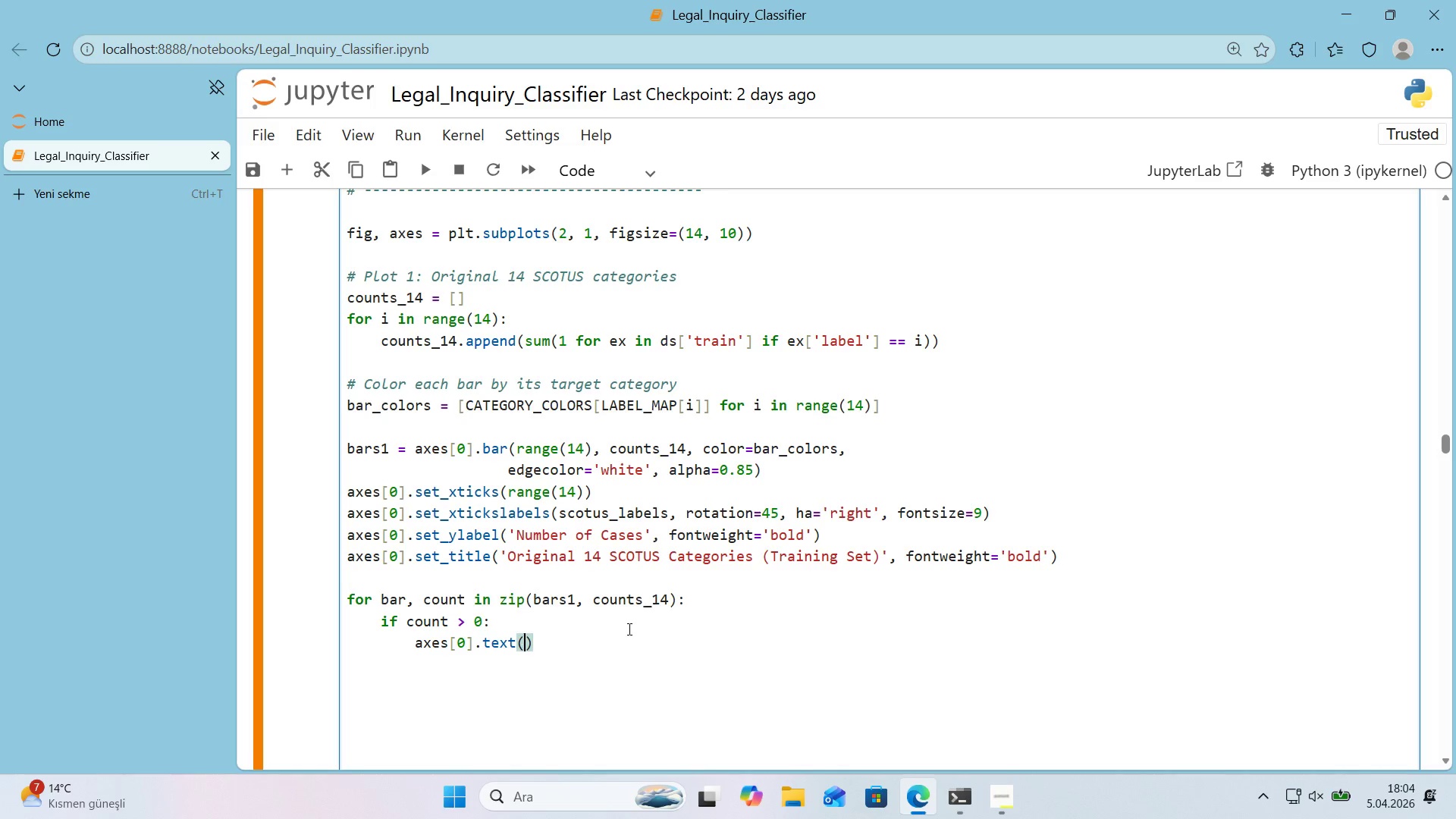 
type(bar.get*()
 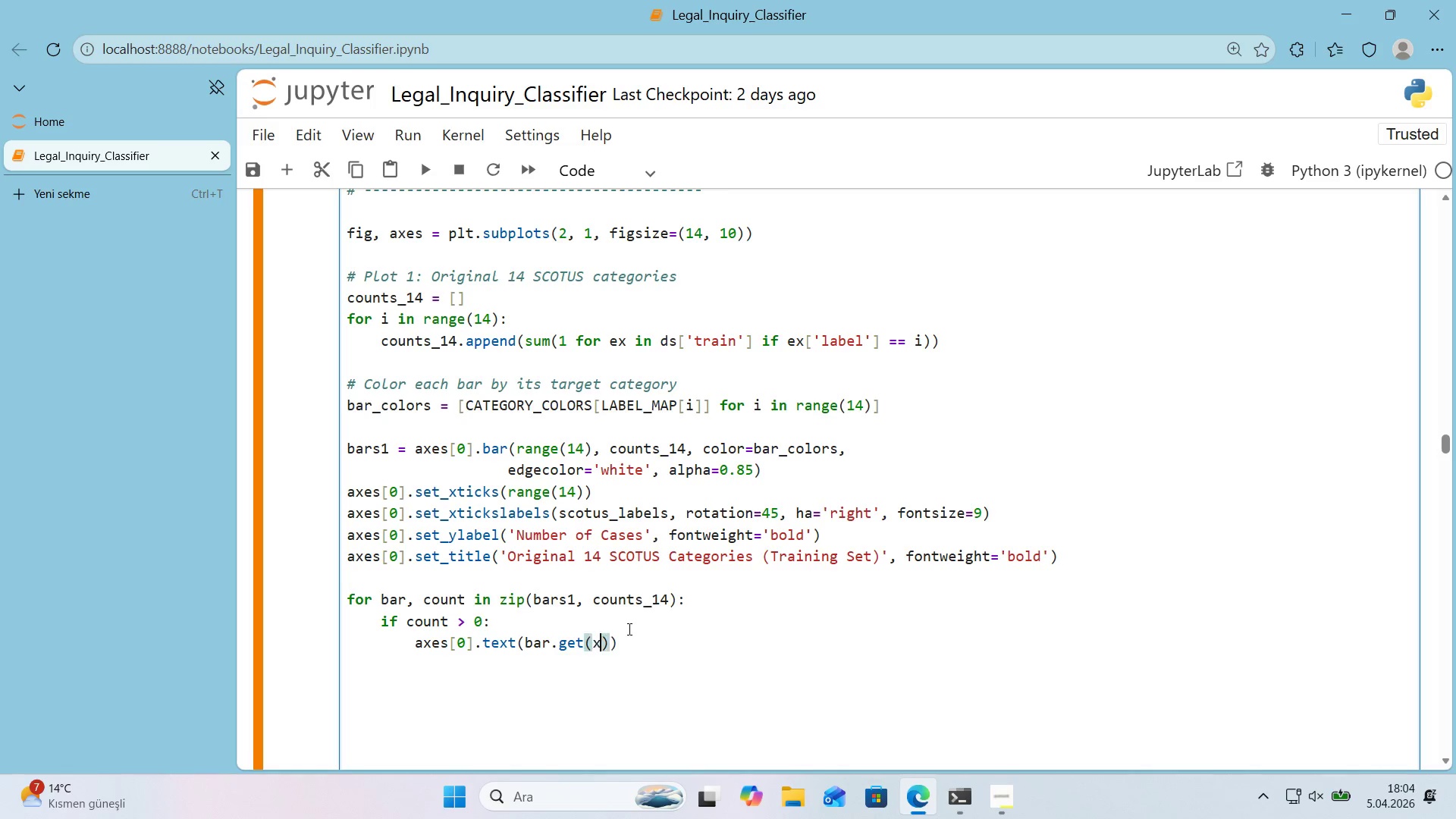 
 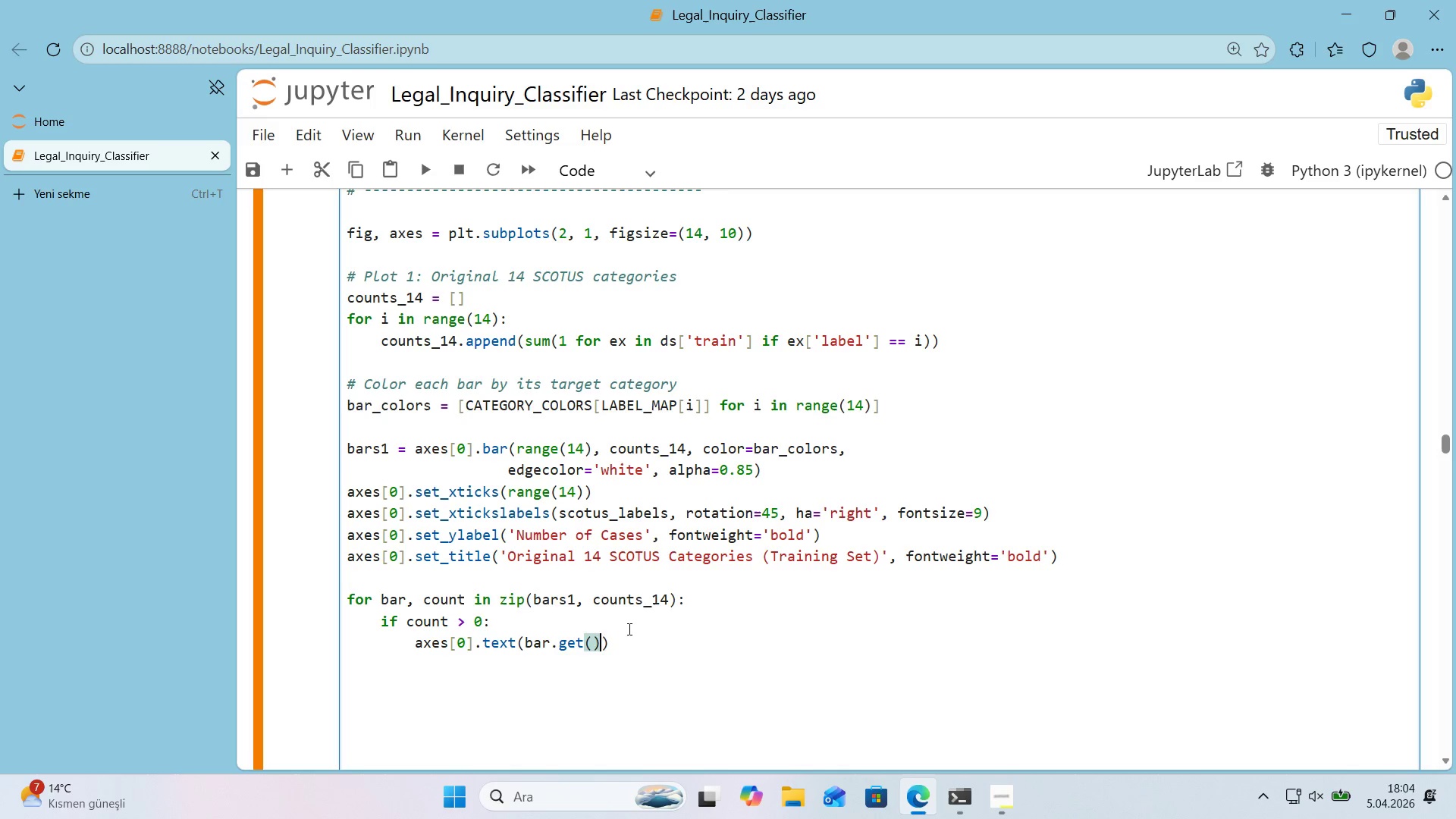 
key(ArrowLeft)
 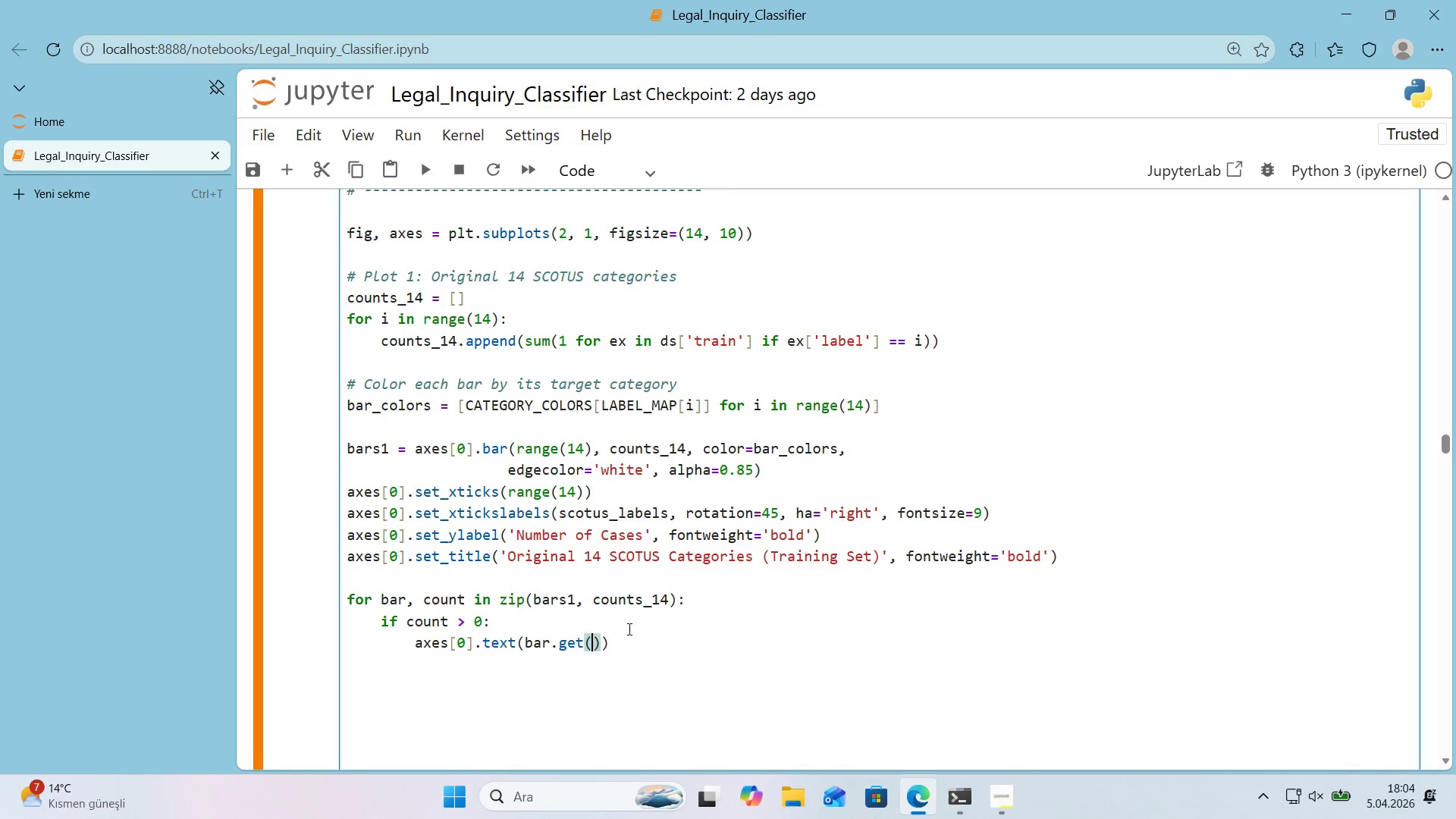 
key(X)
 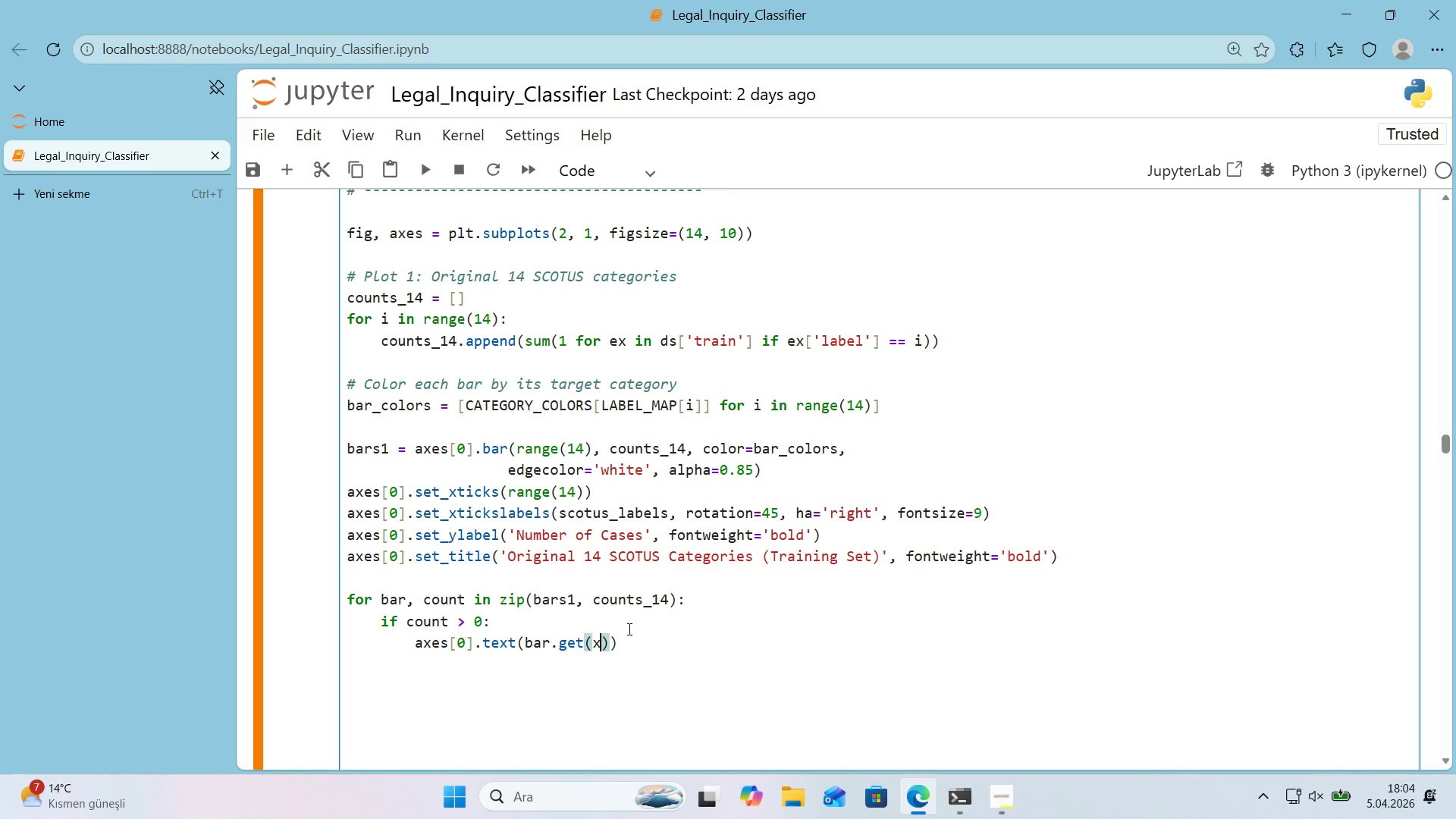 
key(ArrowRight)
 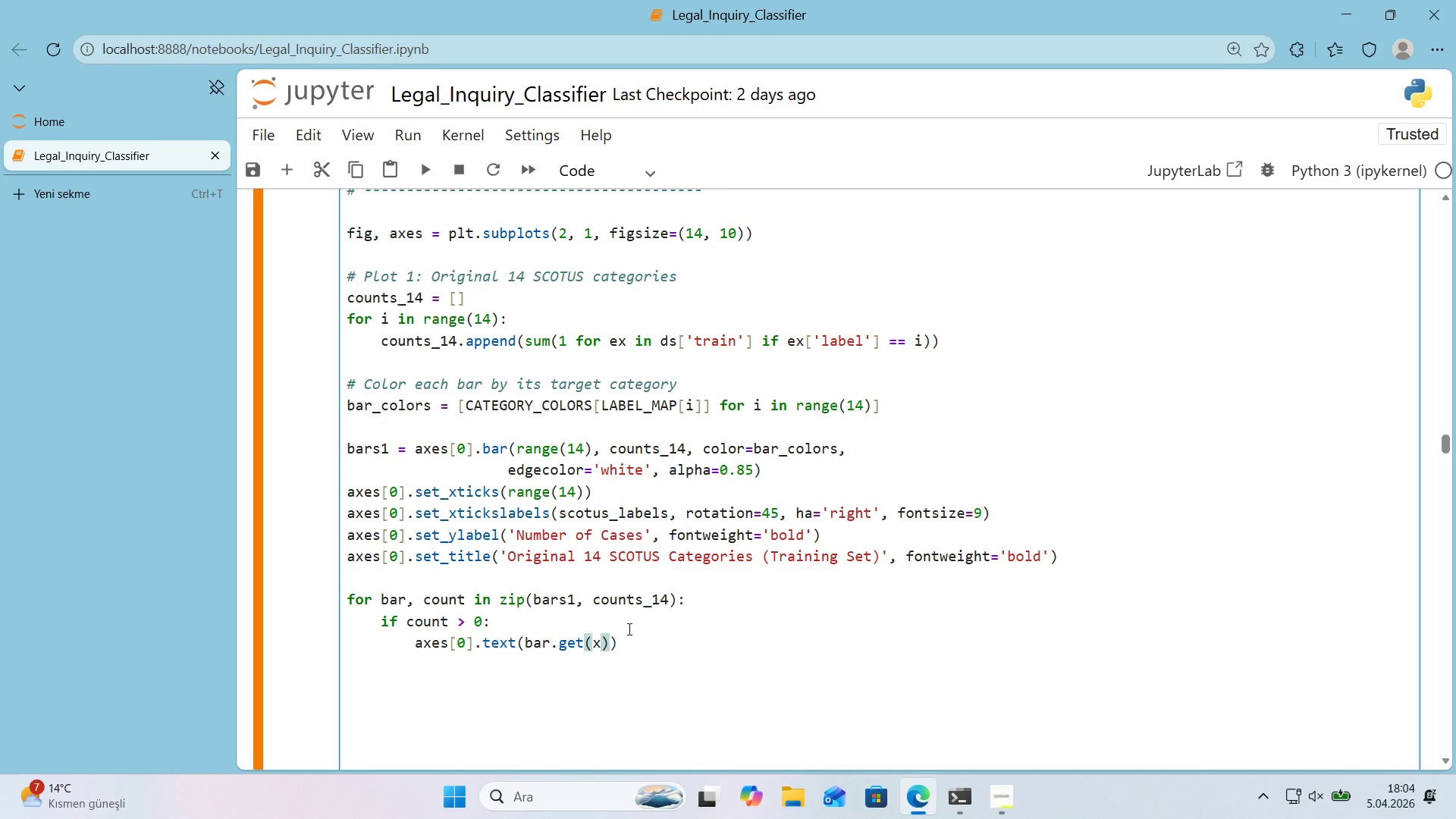 
key(ArrowLeft)
 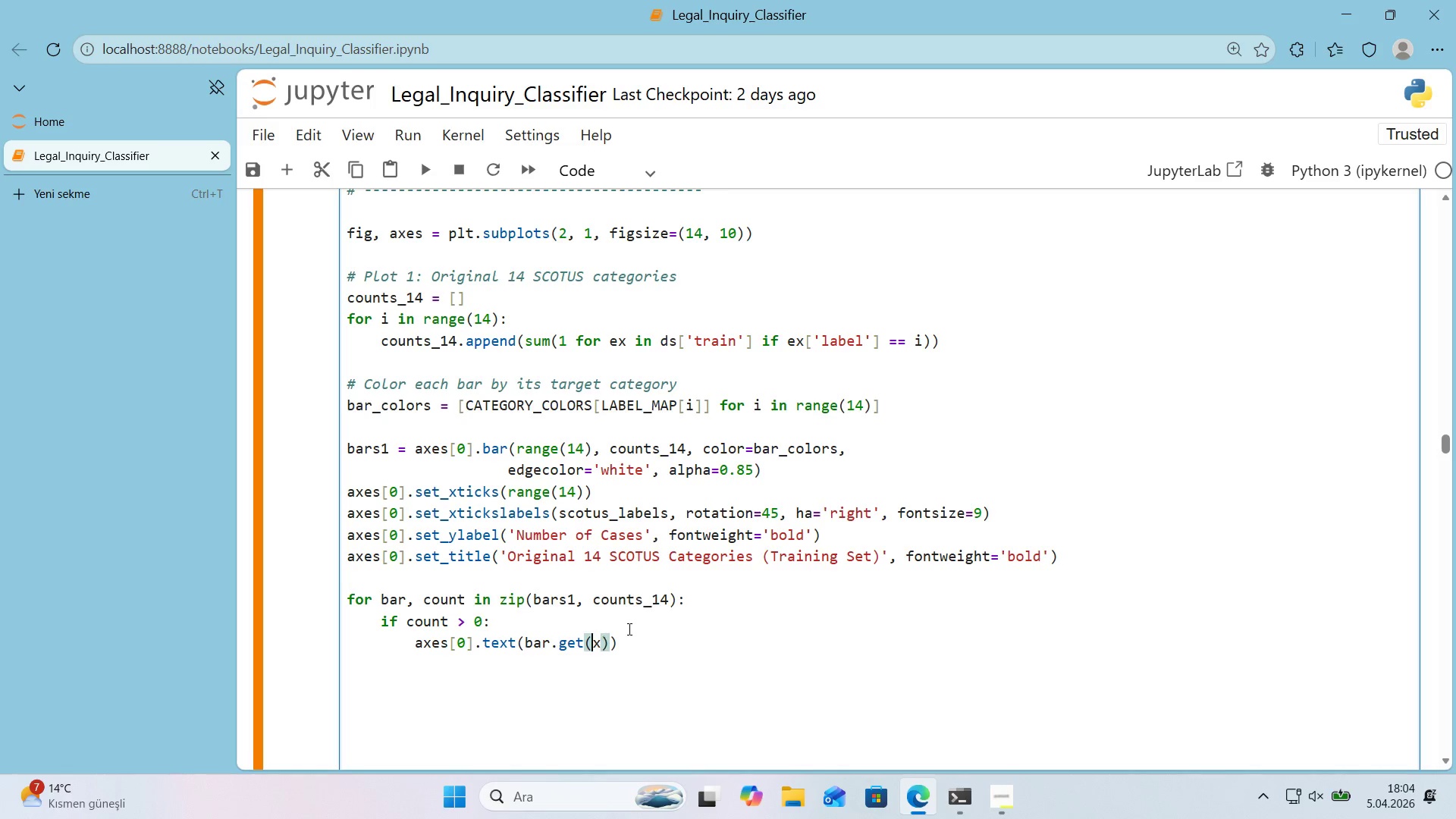 
key(ArrowLeft)
 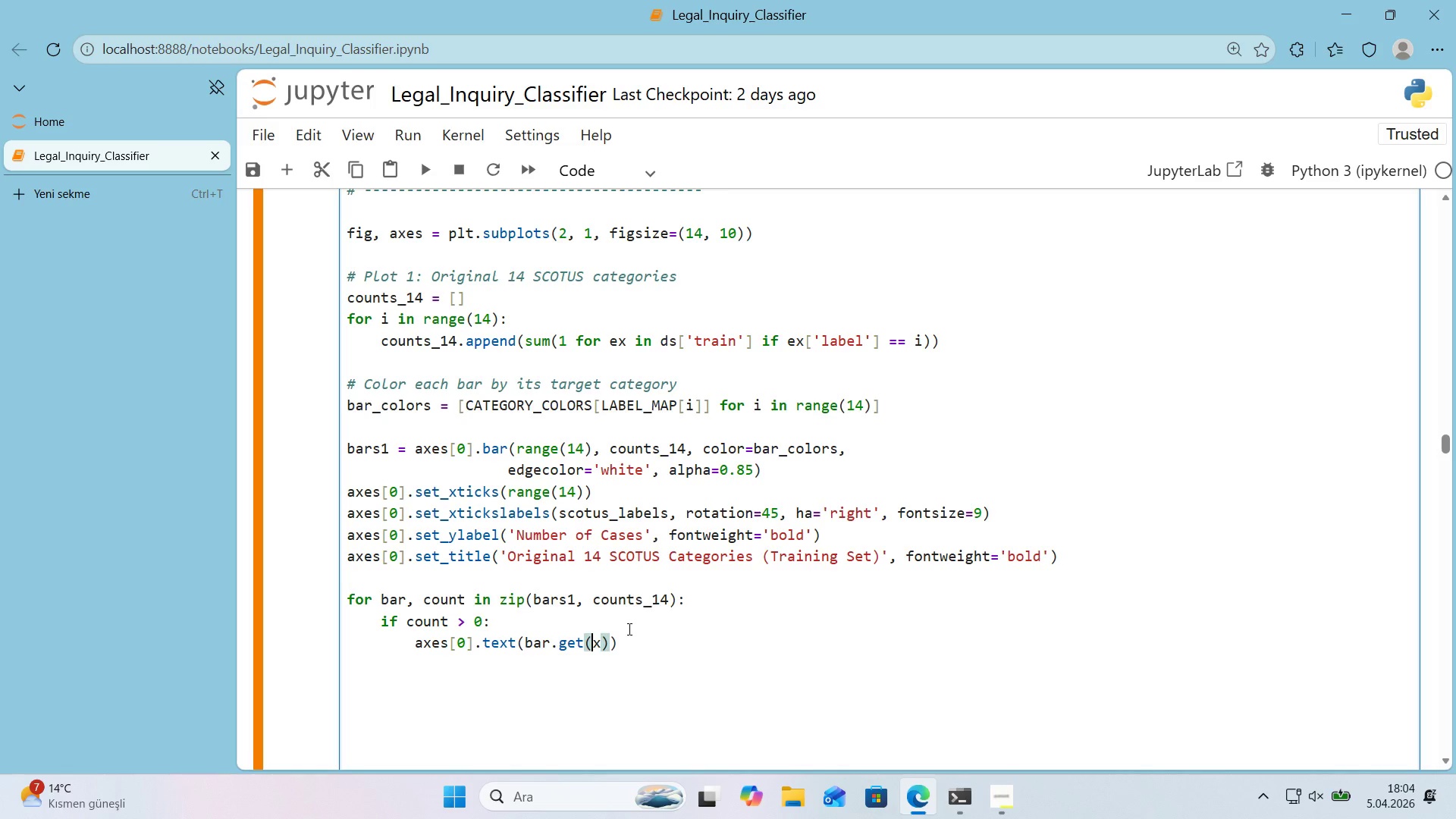 
key(ArrowRight)
 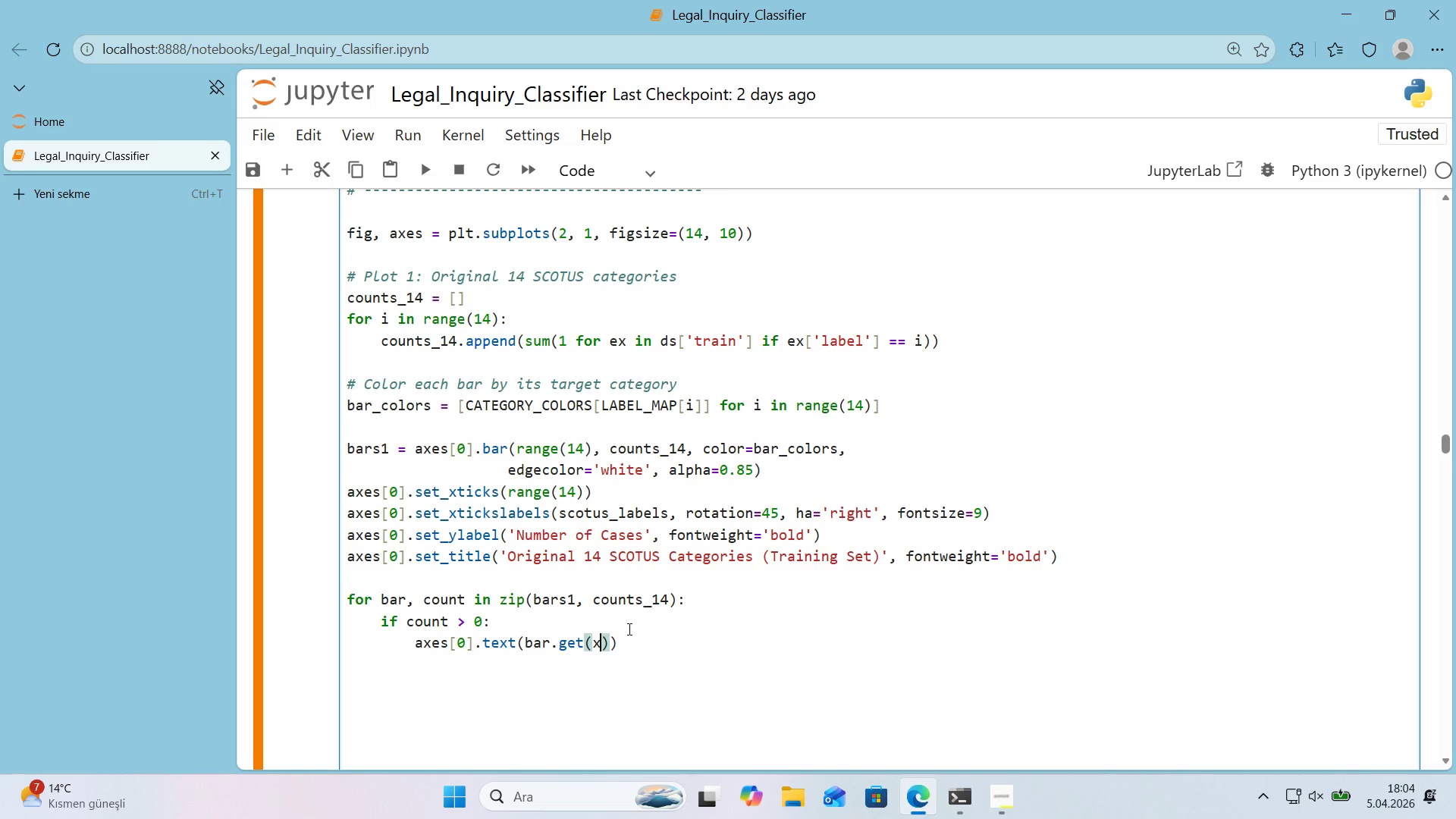 
key(Backspace)
 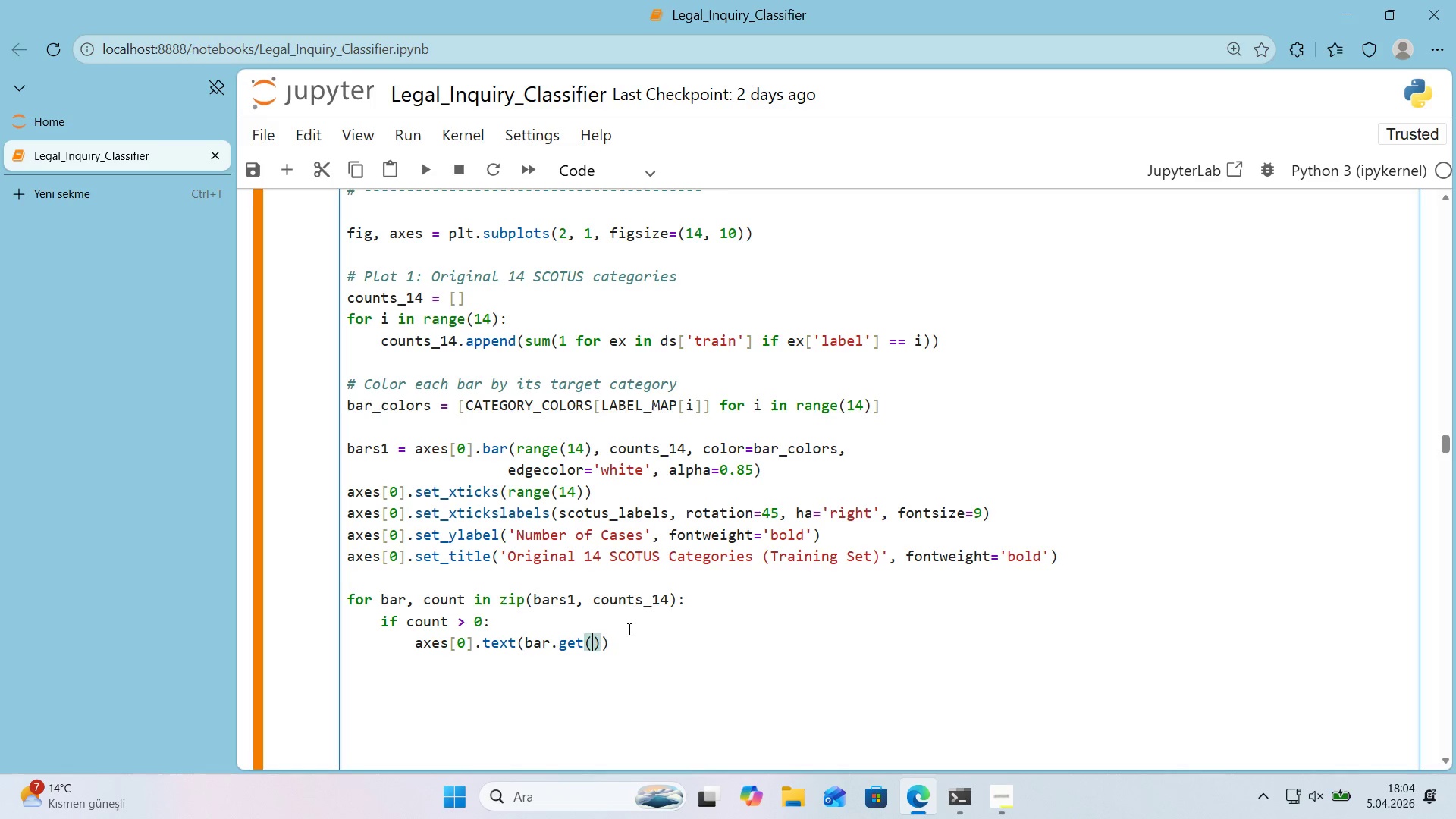 
key(Backspace)
 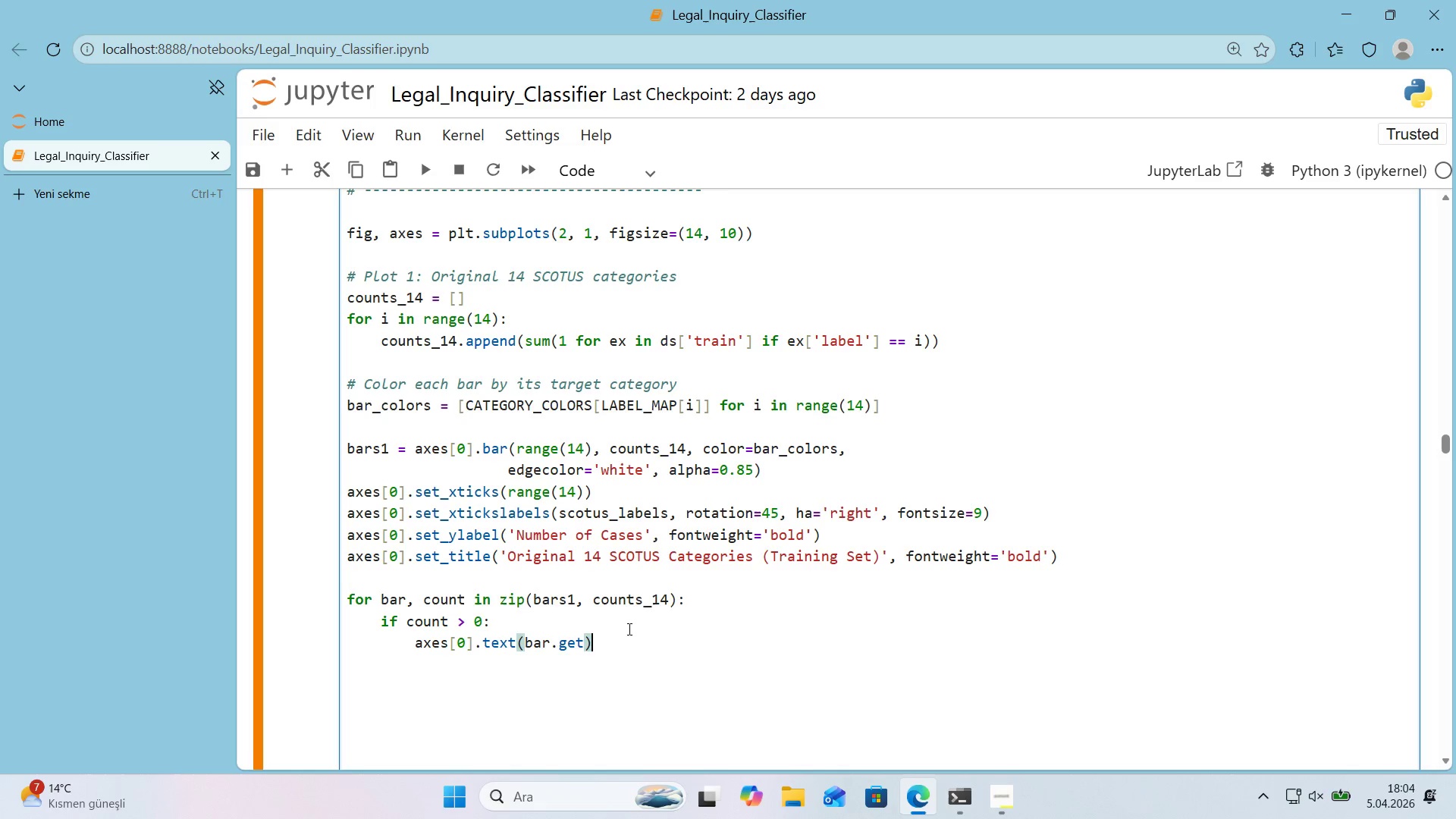 
key(ArrowRight)
 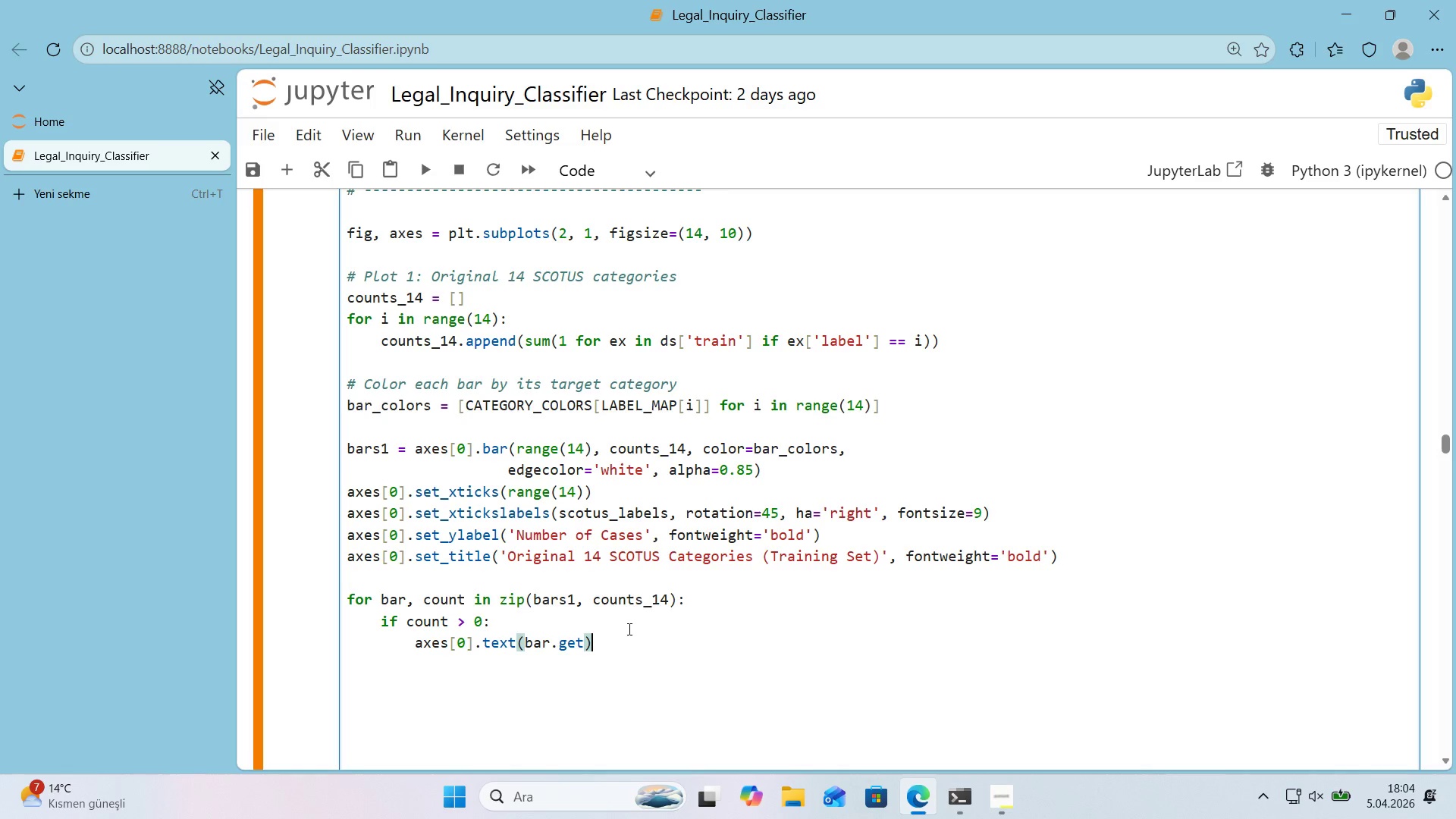 
key(ArrowLeft)
 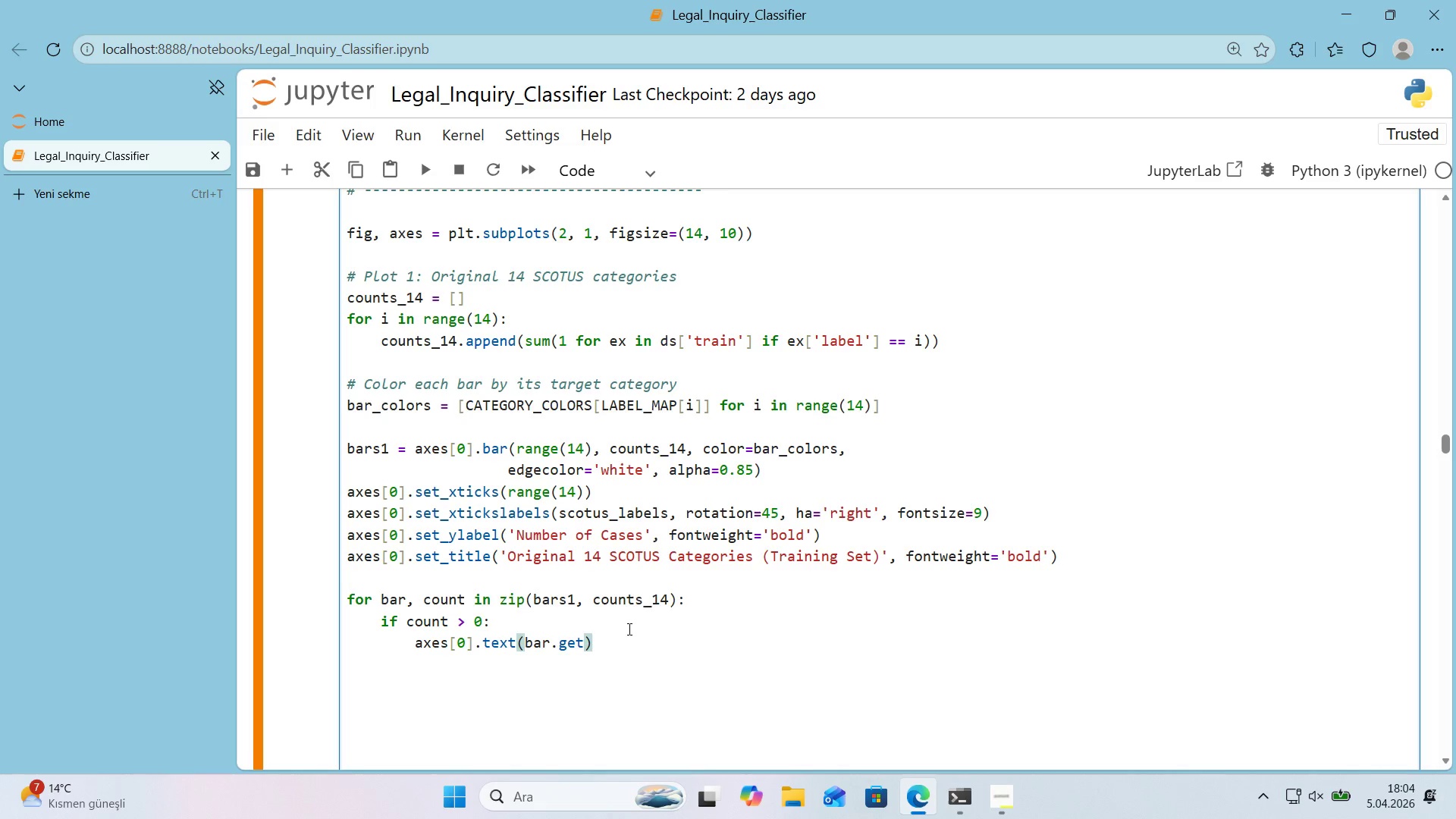 
type(_x*()
 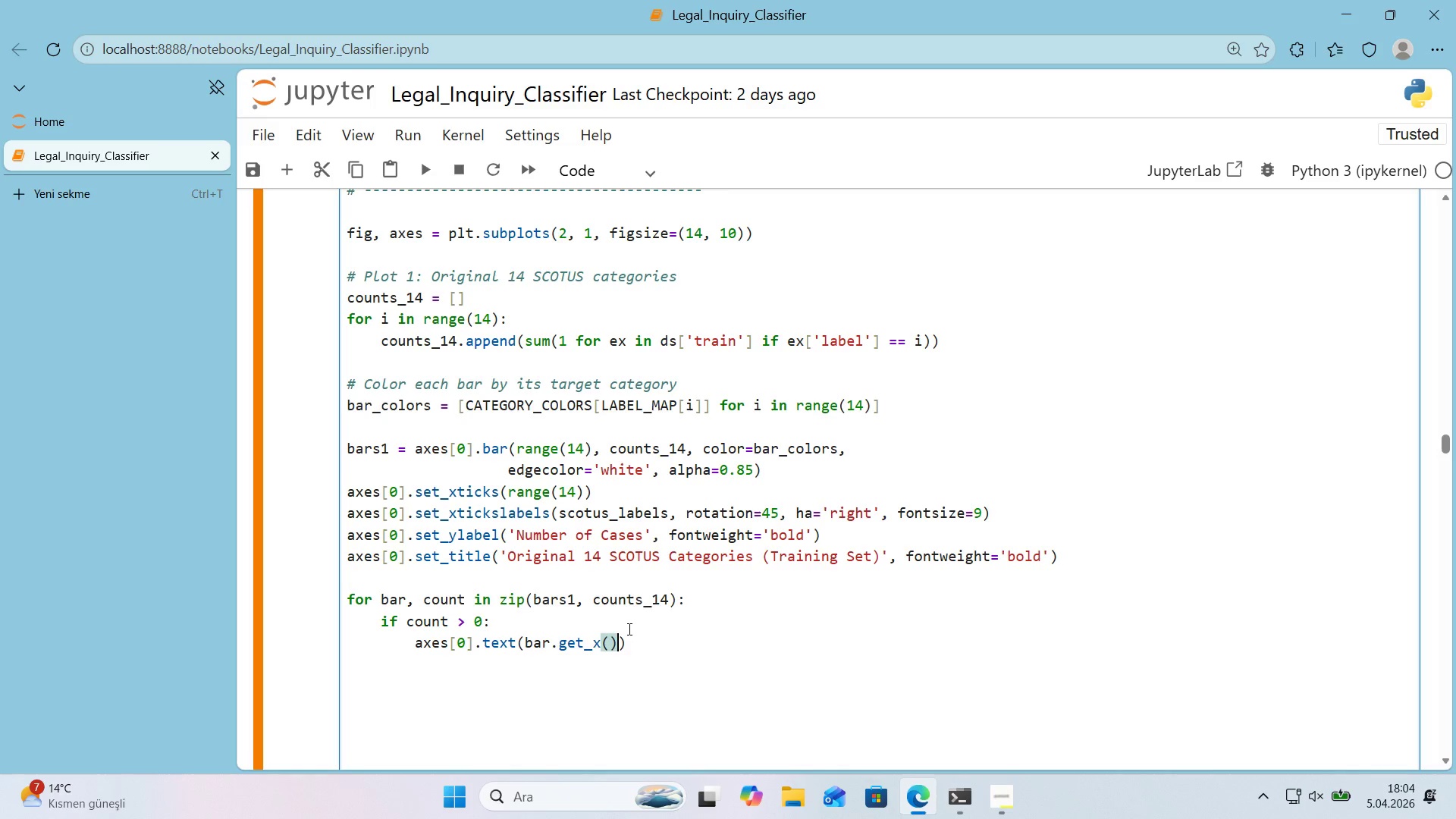 
key(Enter)
 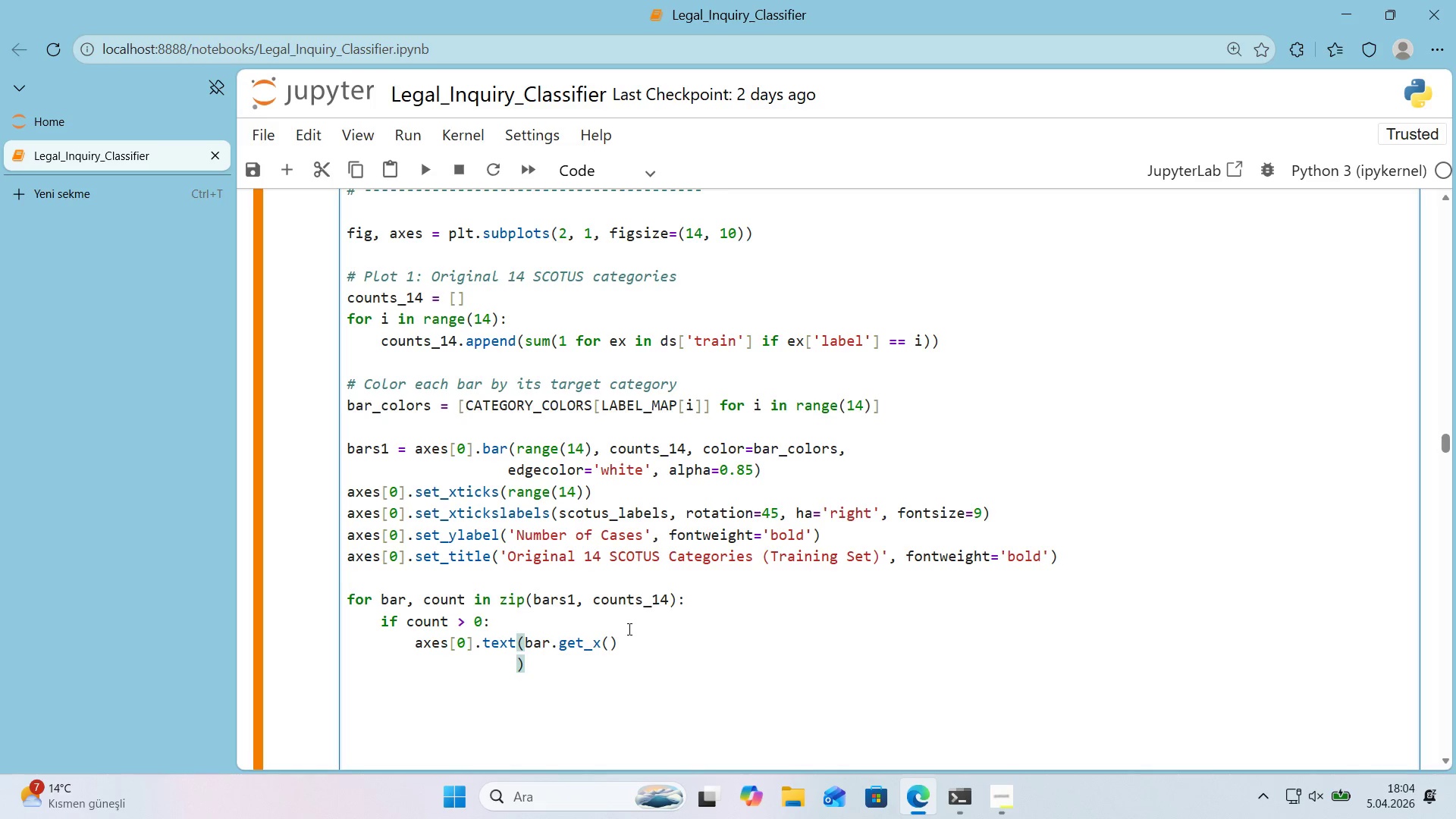 
key(Backspace)
 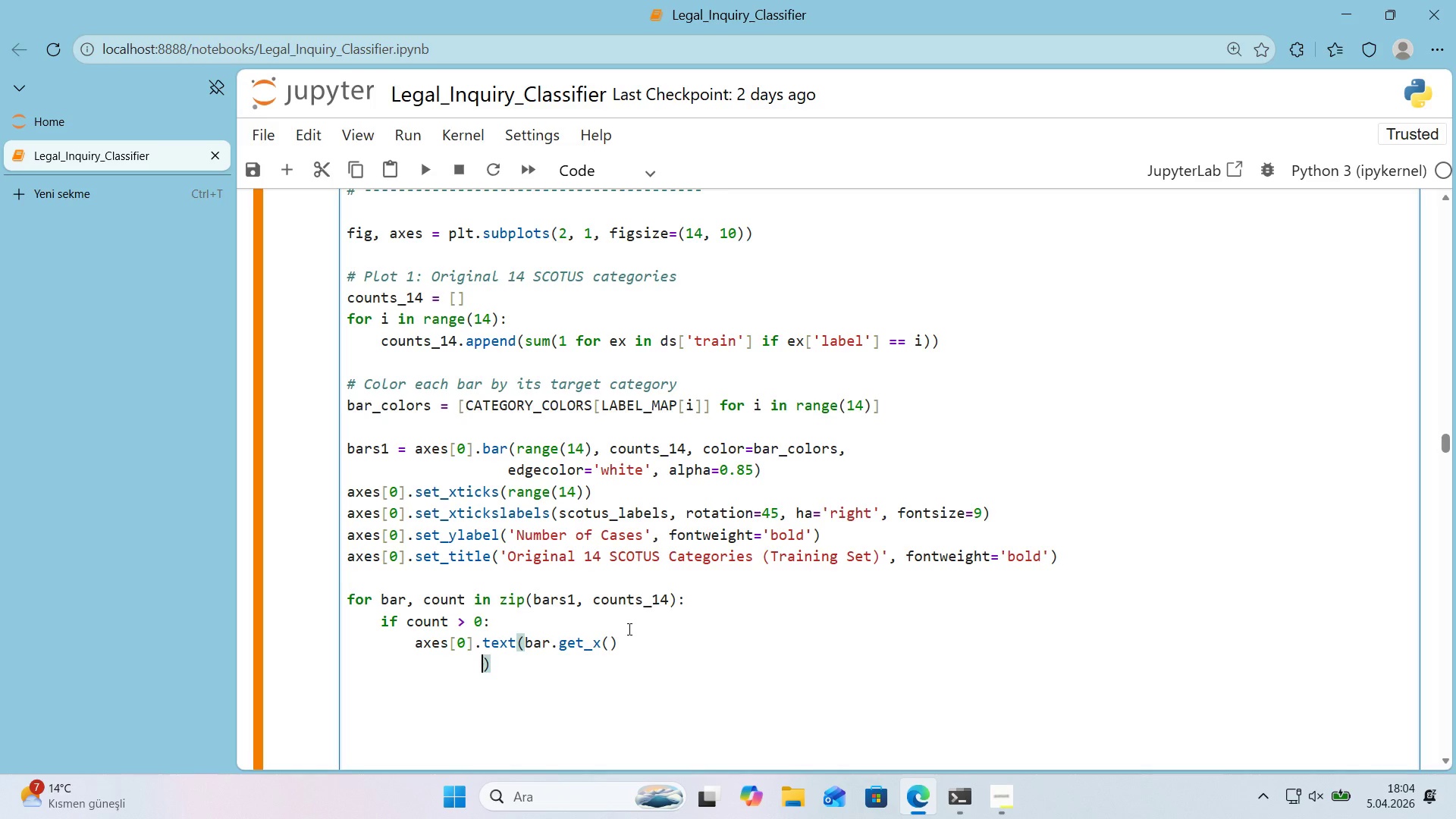 
key(Backspace)
 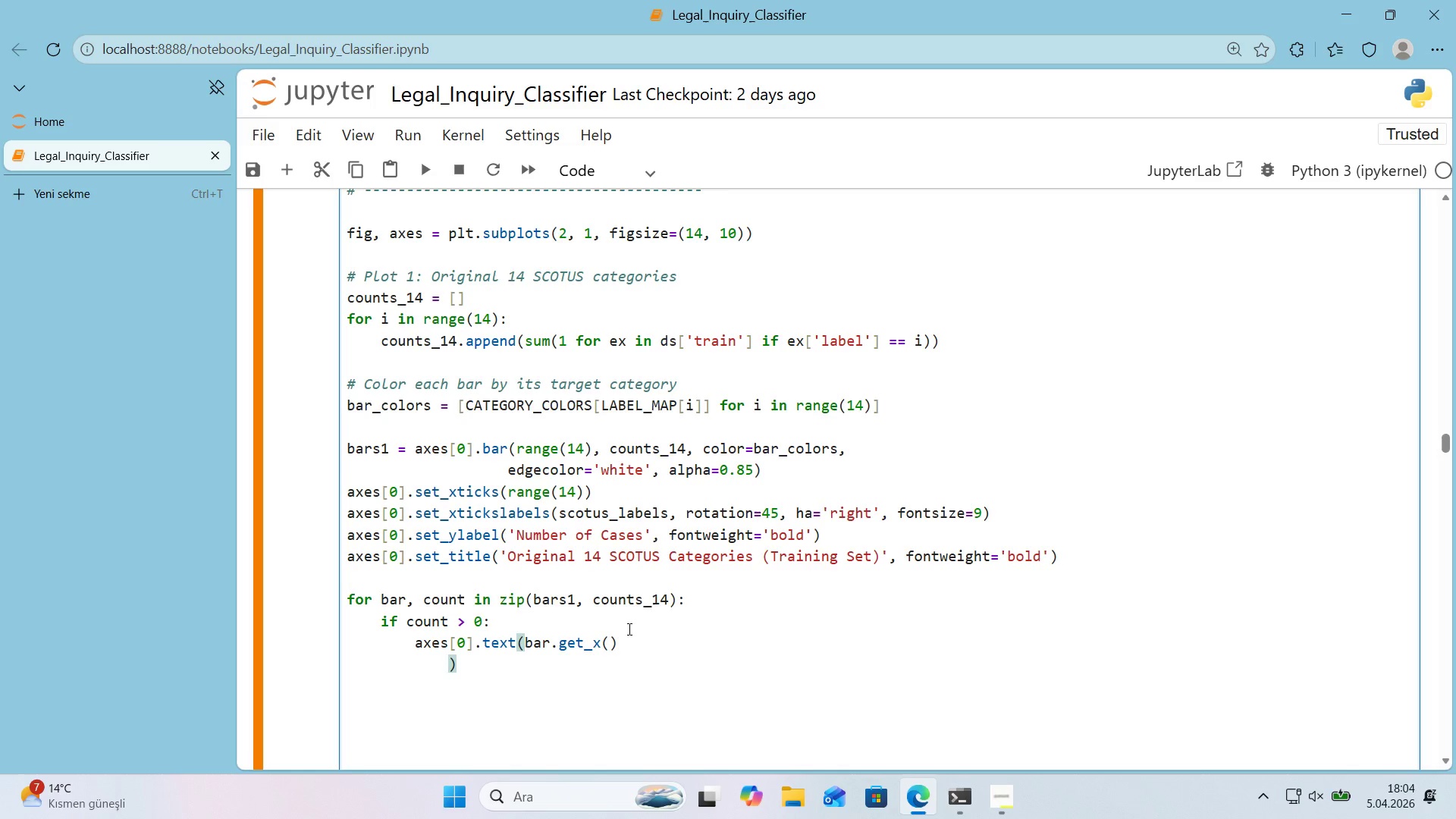 
key(Delete)
 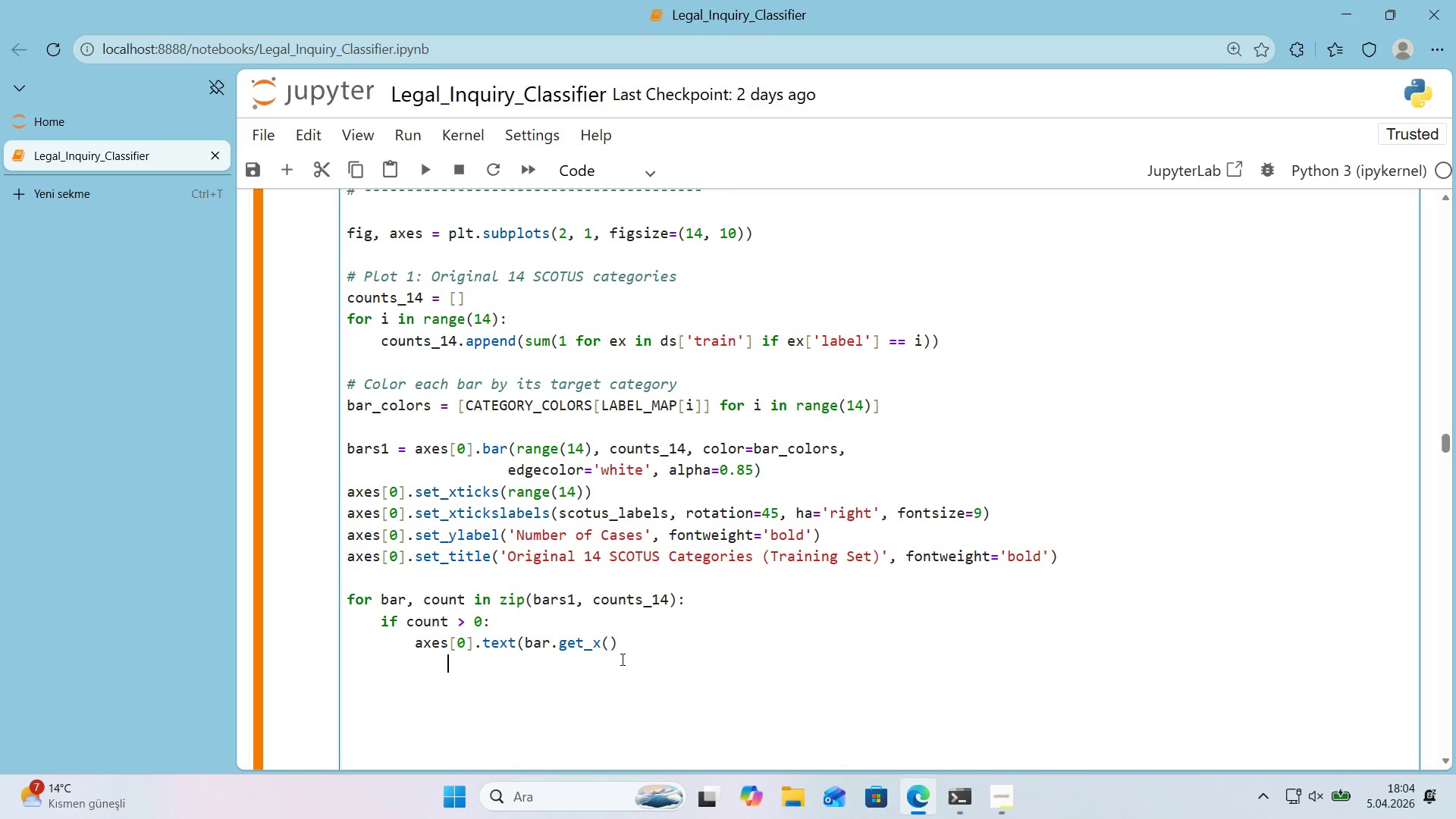 
left_click([626, 648])
 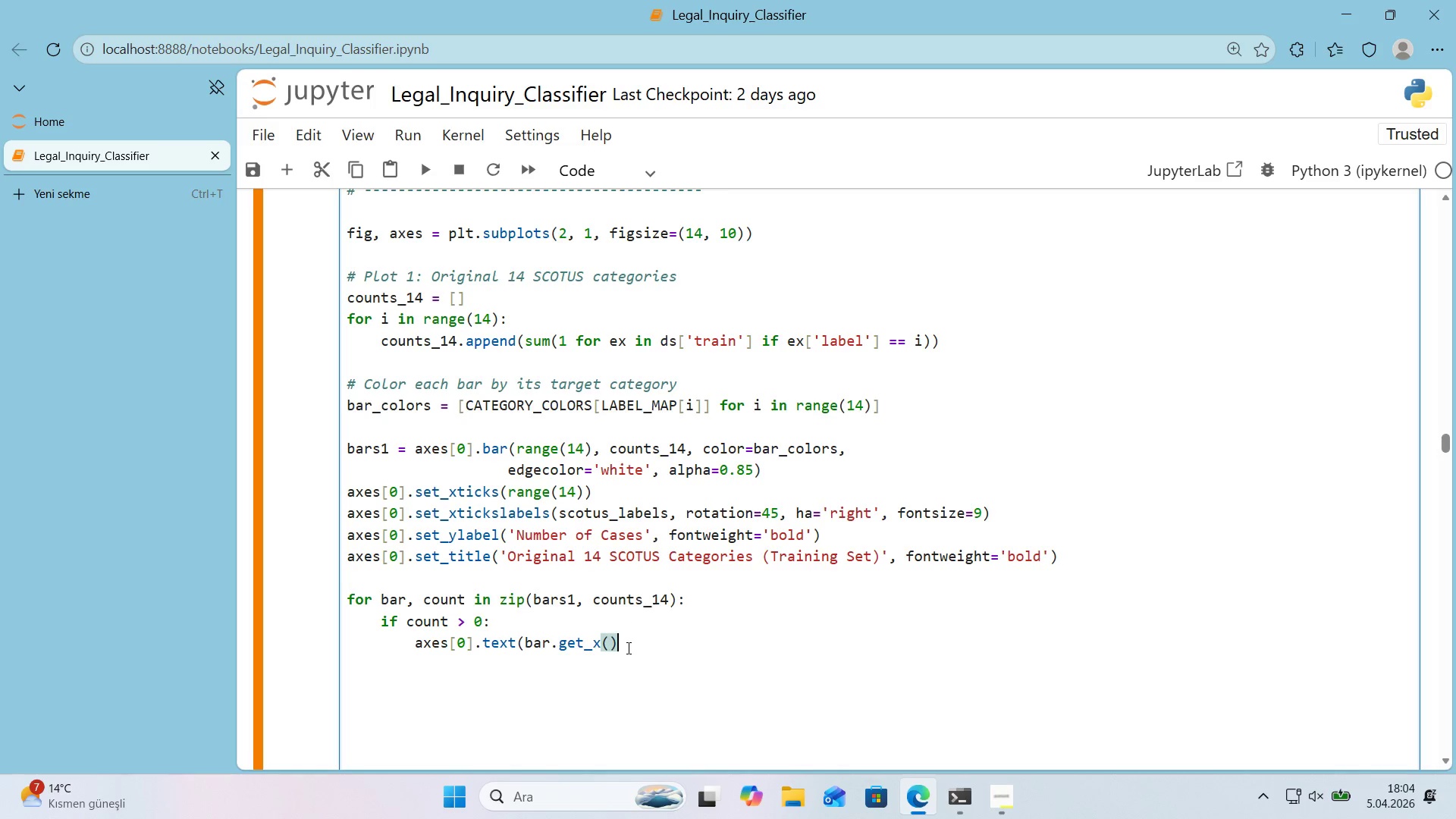 
key(Shift+9)
 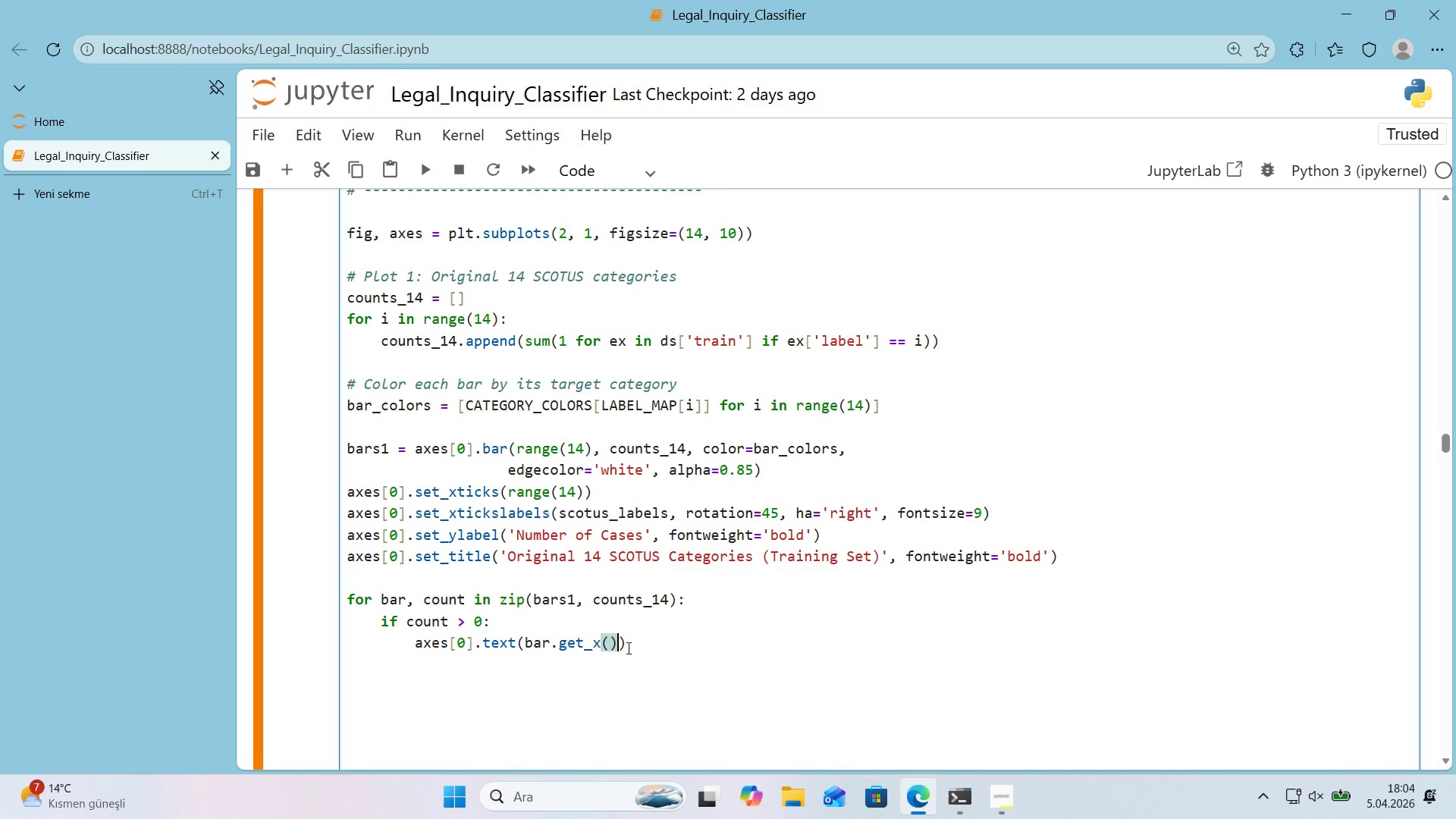 
key(ArrowLeft)
 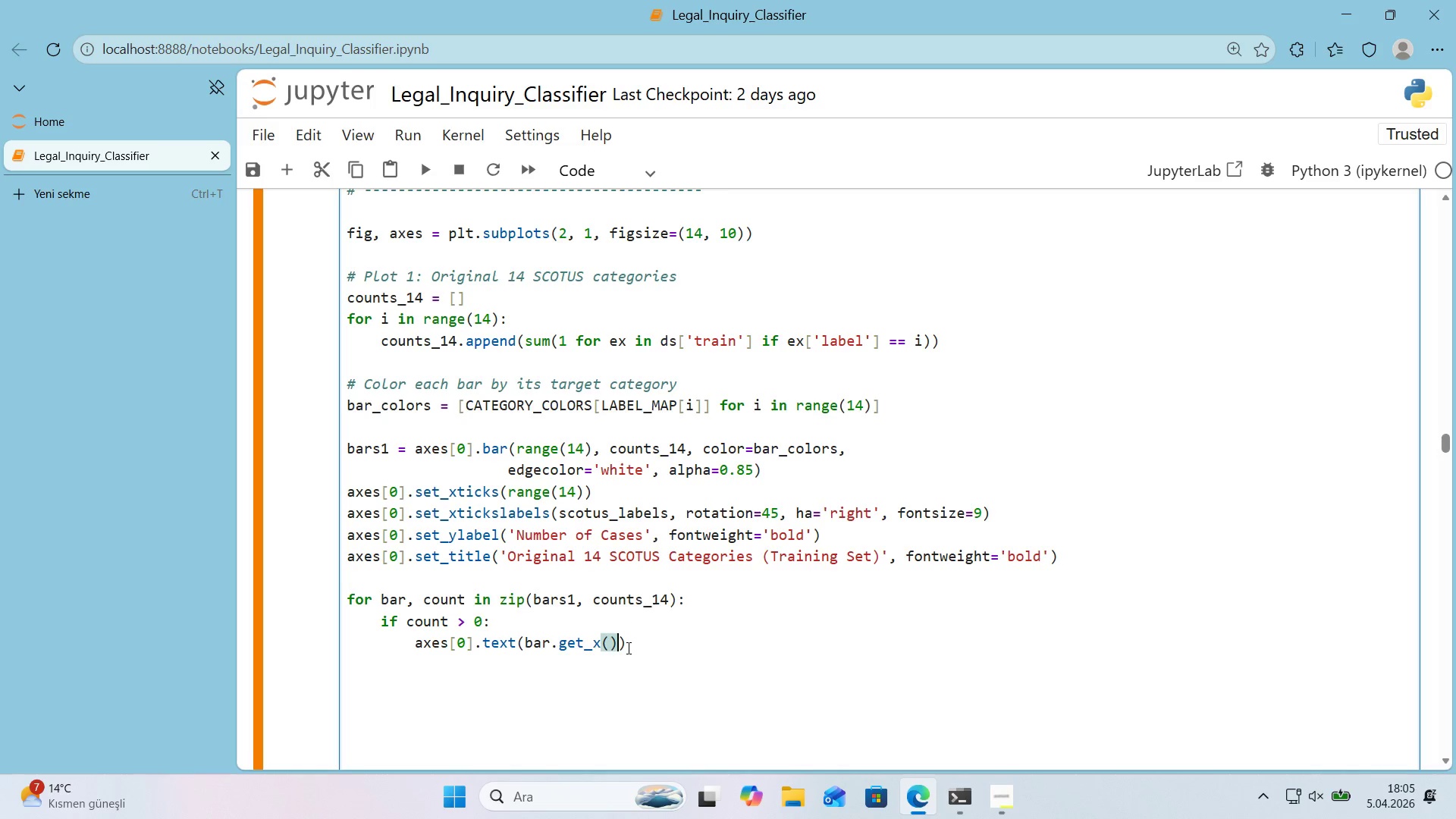 
type( + bar.get_w'dth*(/2., bar.get_he'ght*( + )
 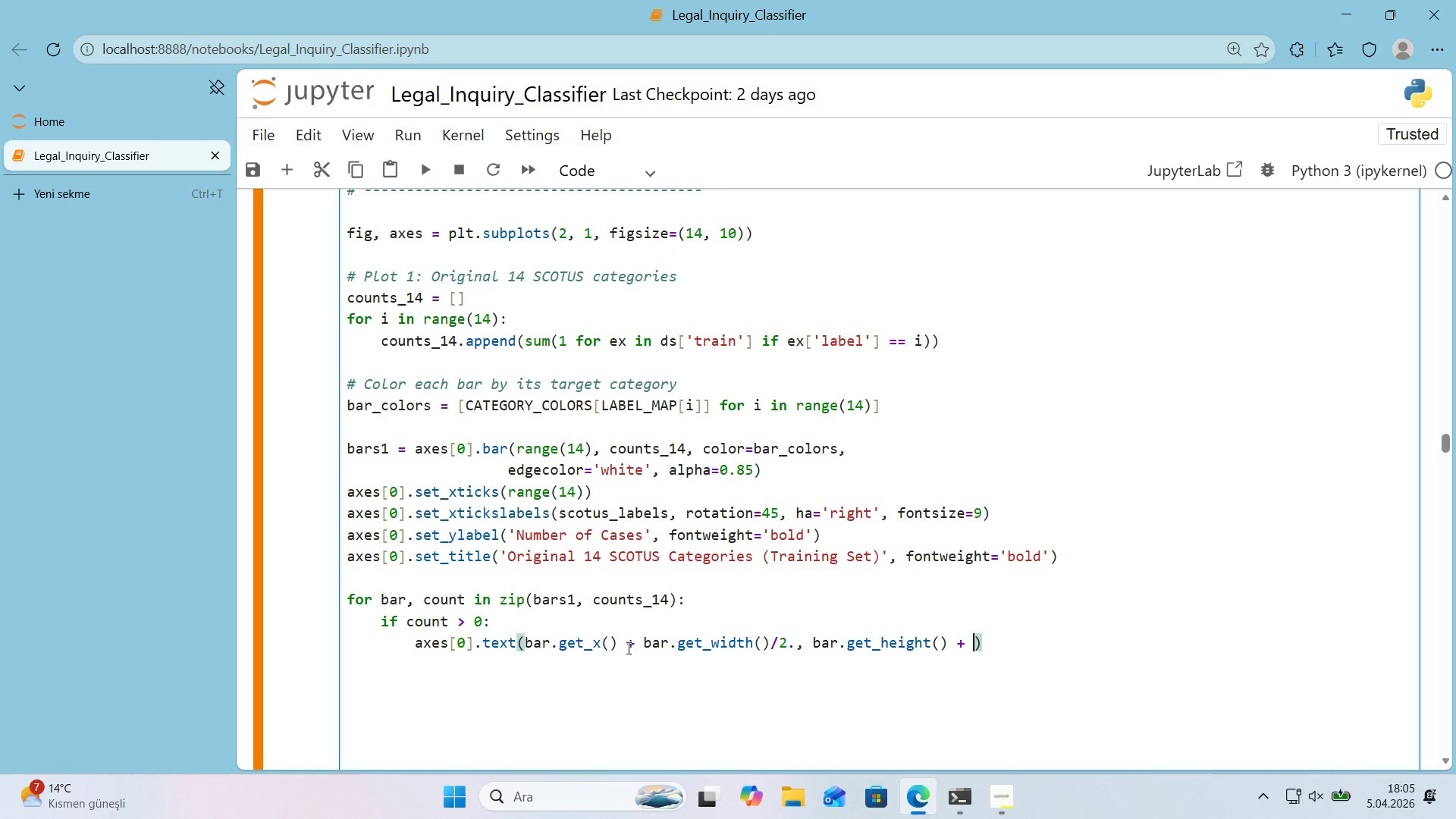 
wait(6.38)
 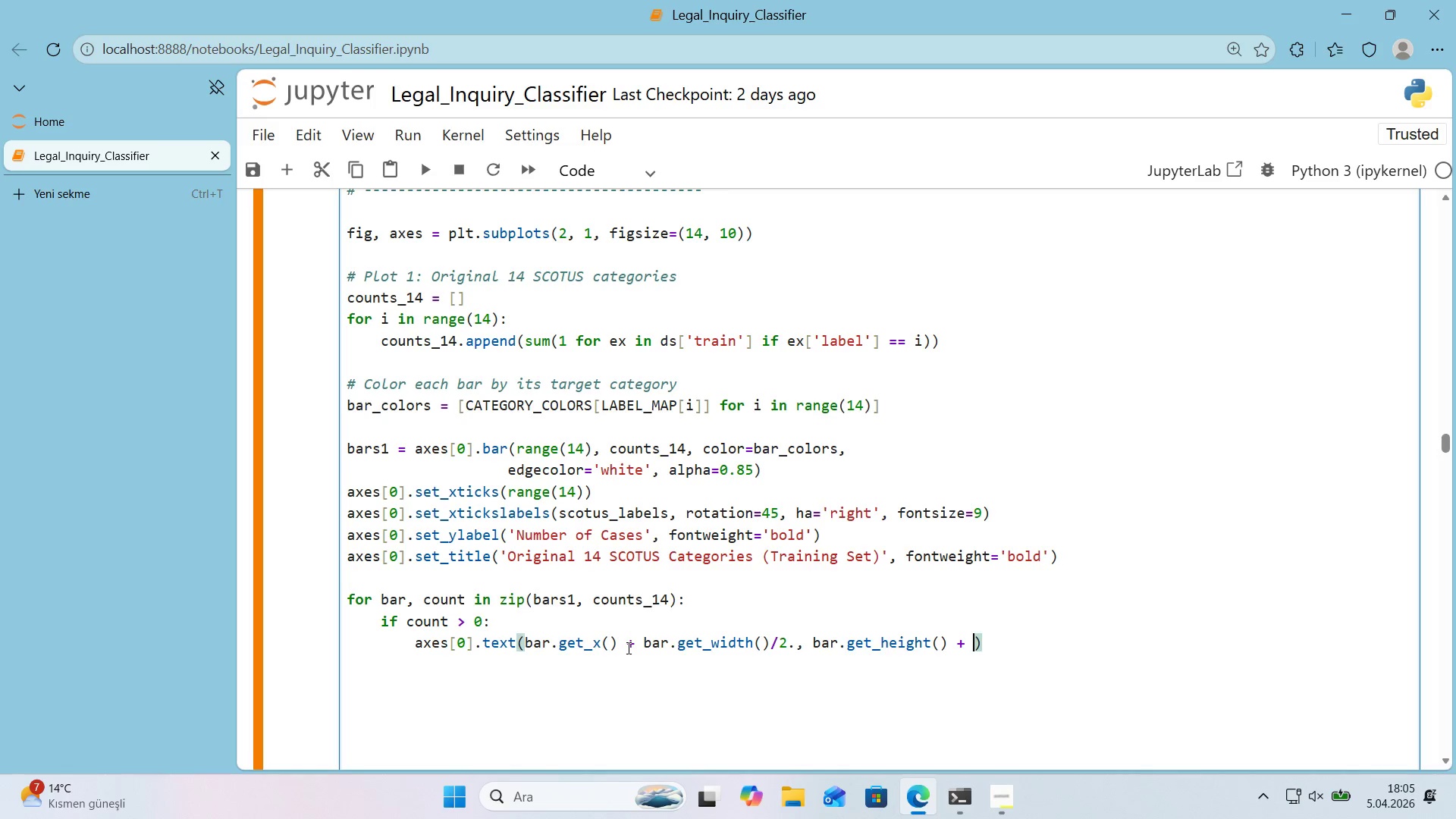 
key(Numpad1)
 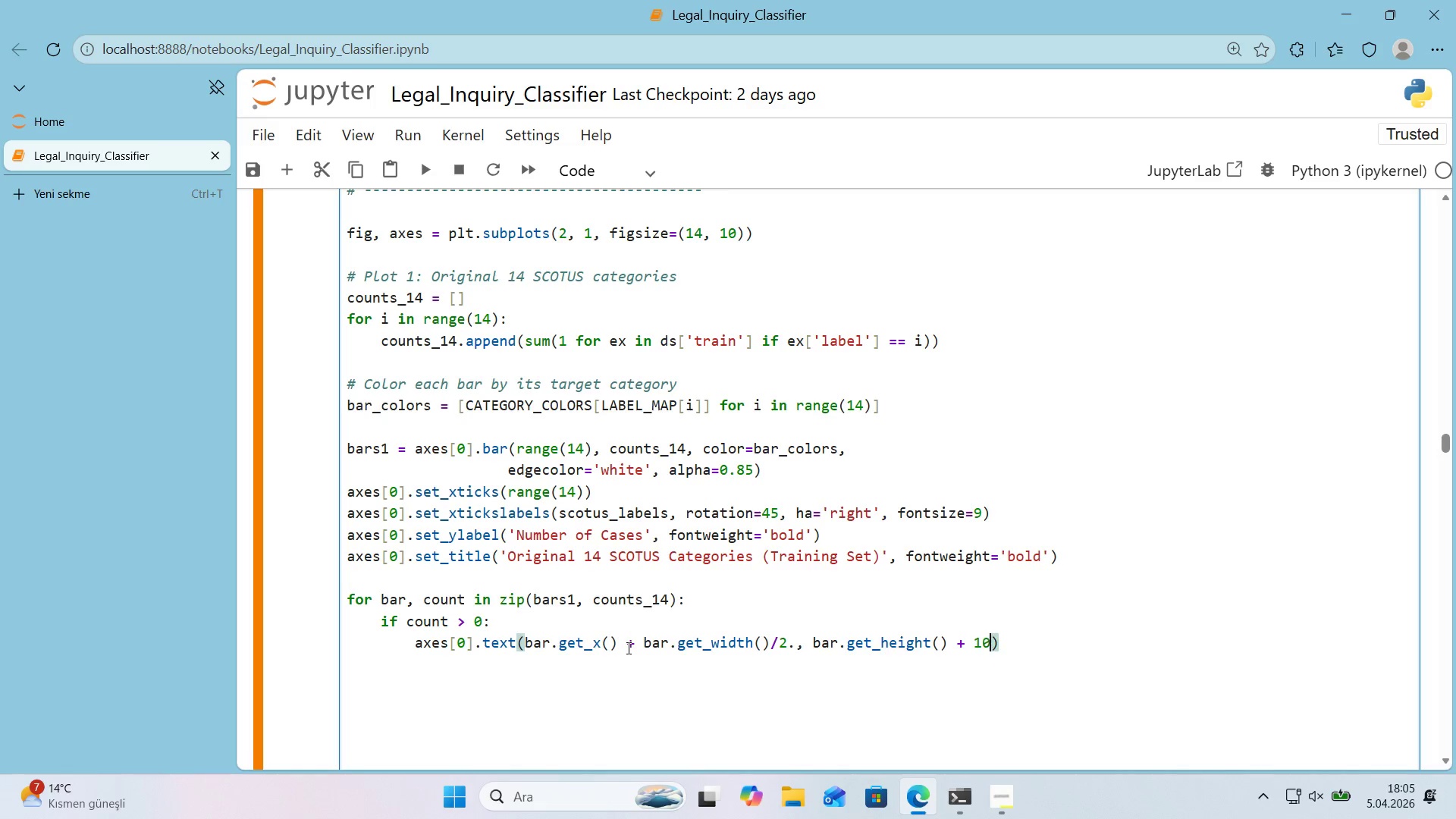 
key(Numpad0)
 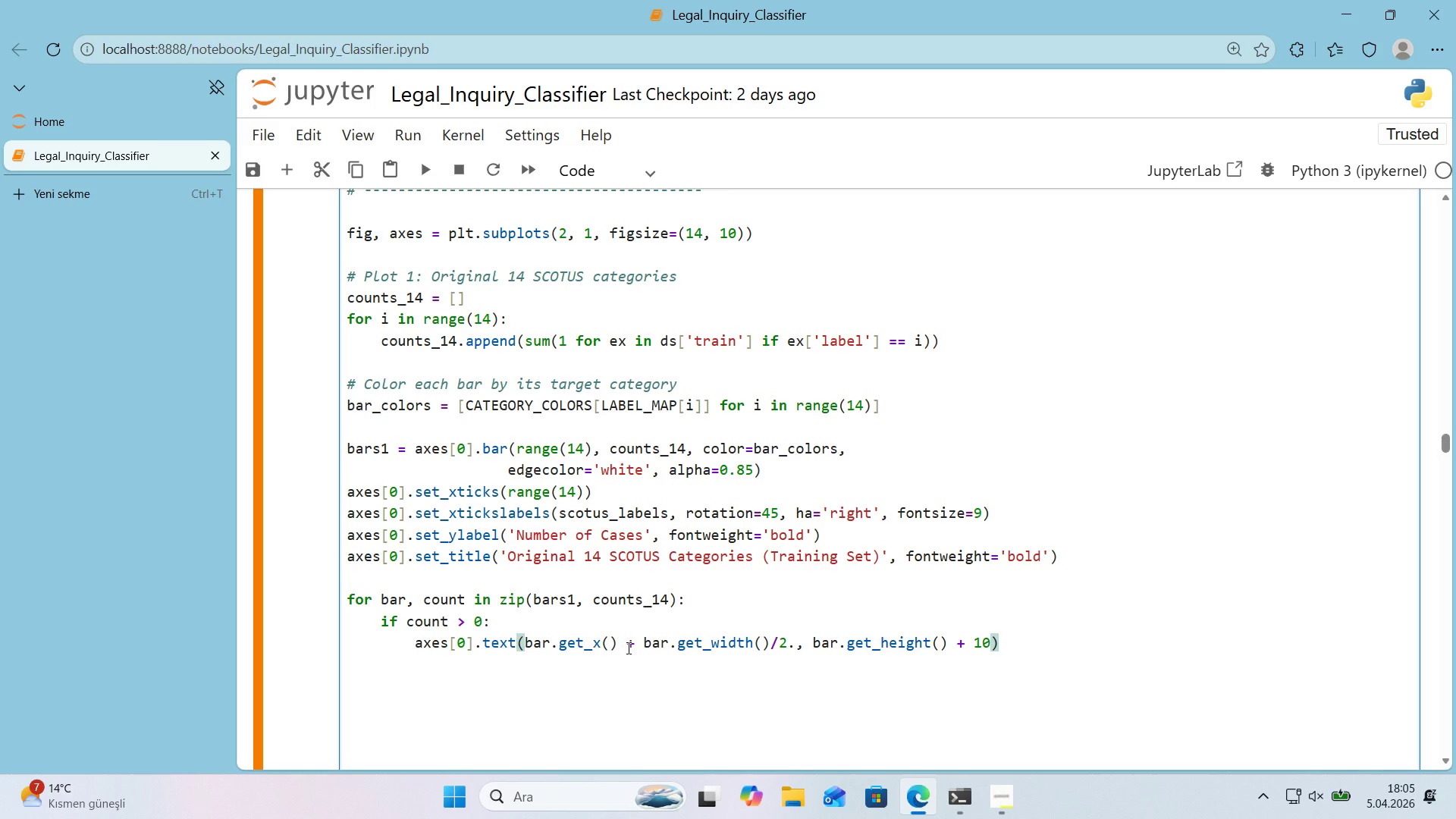 
key(Comma)
 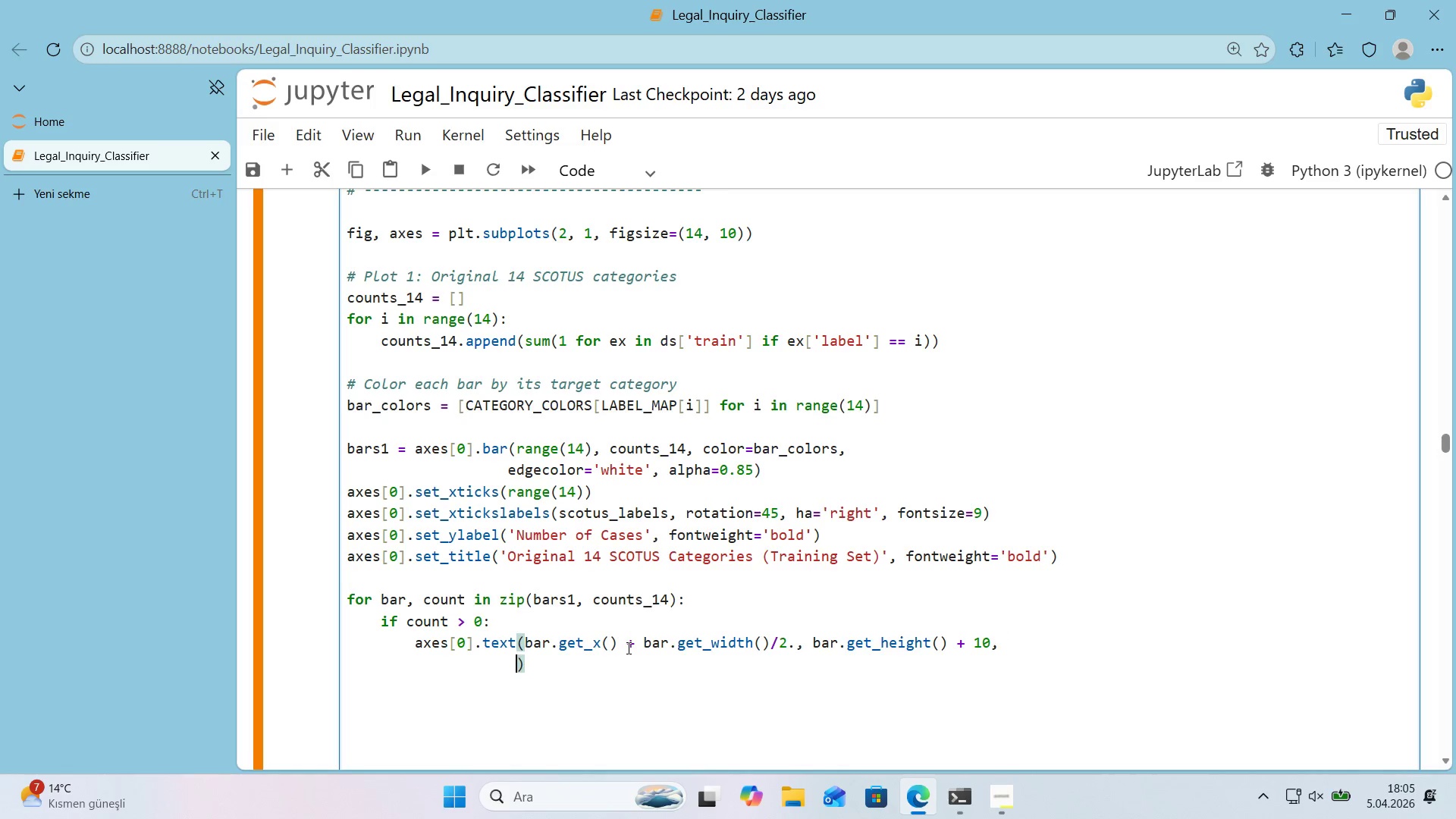 
key(Enter)
 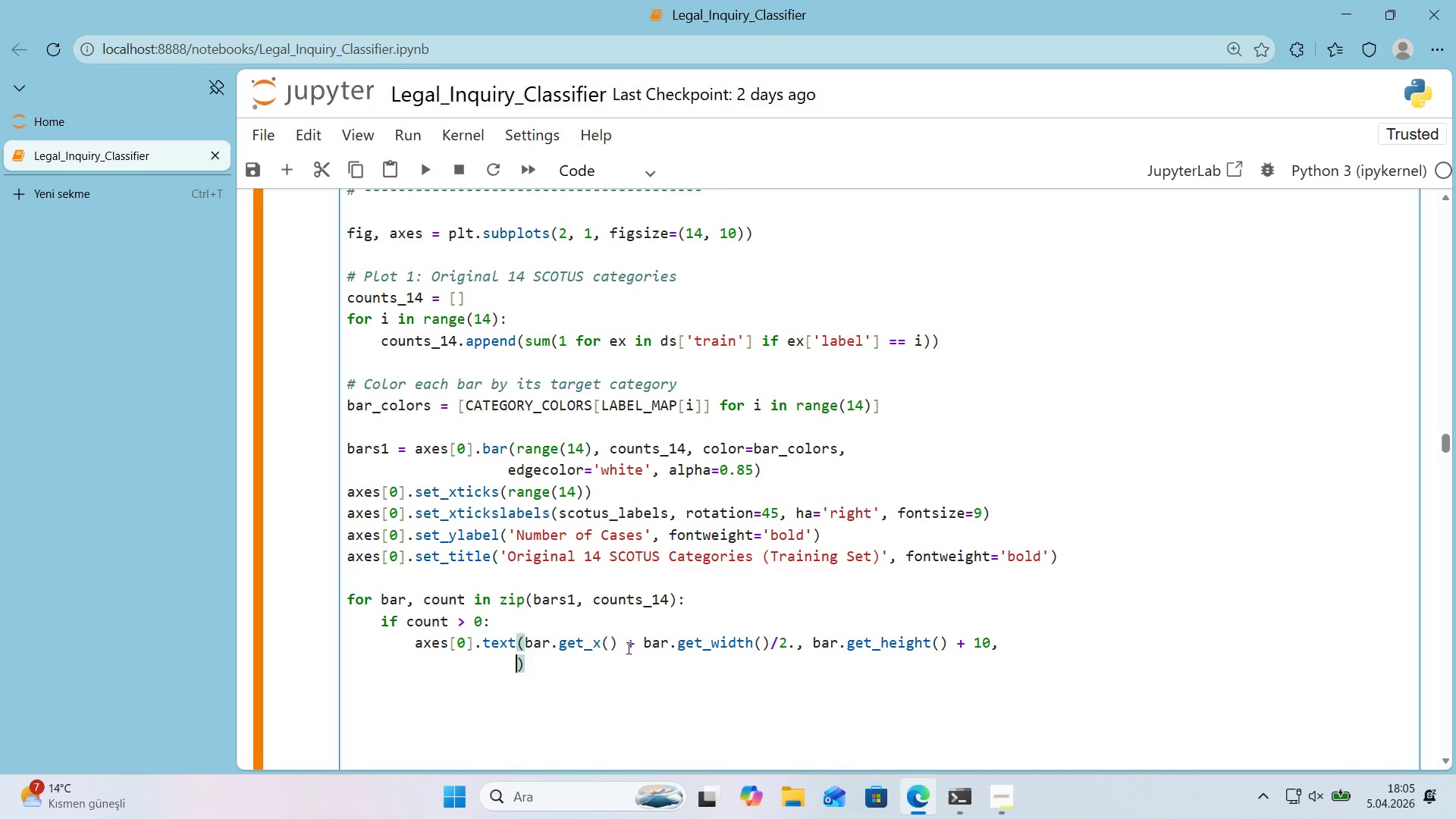 
type(str*()
 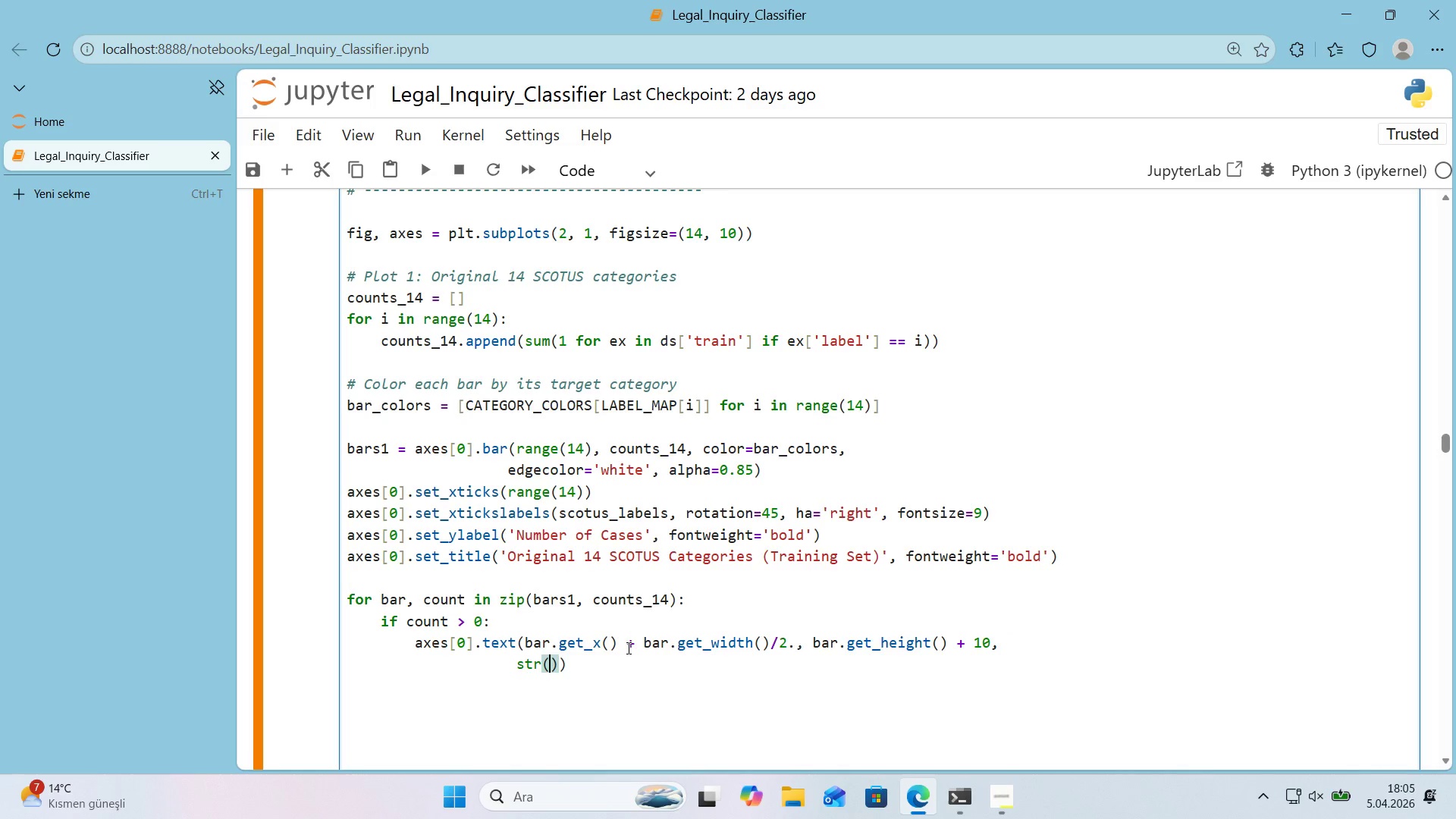 
 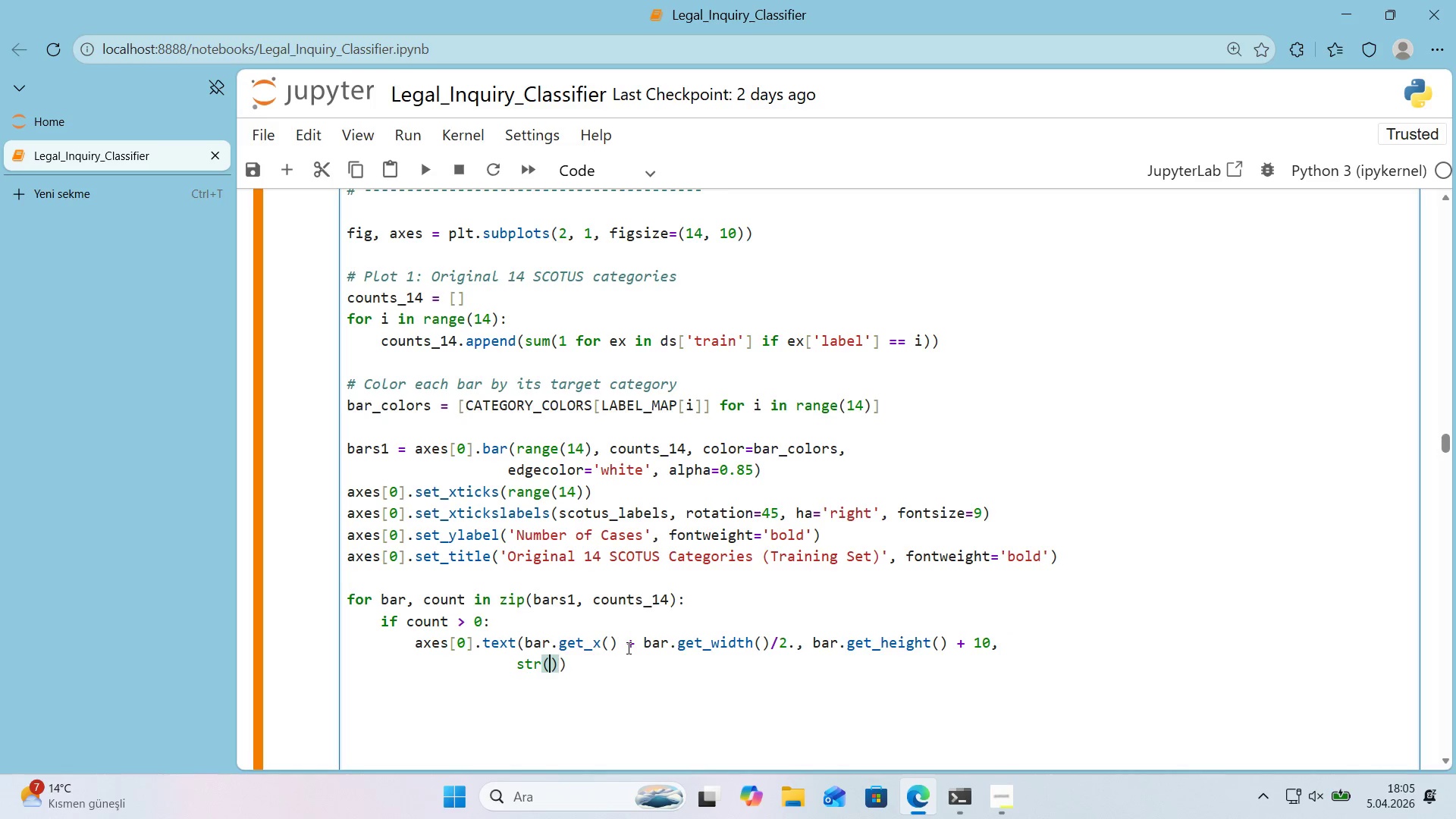 
key(ArrowLeft)
 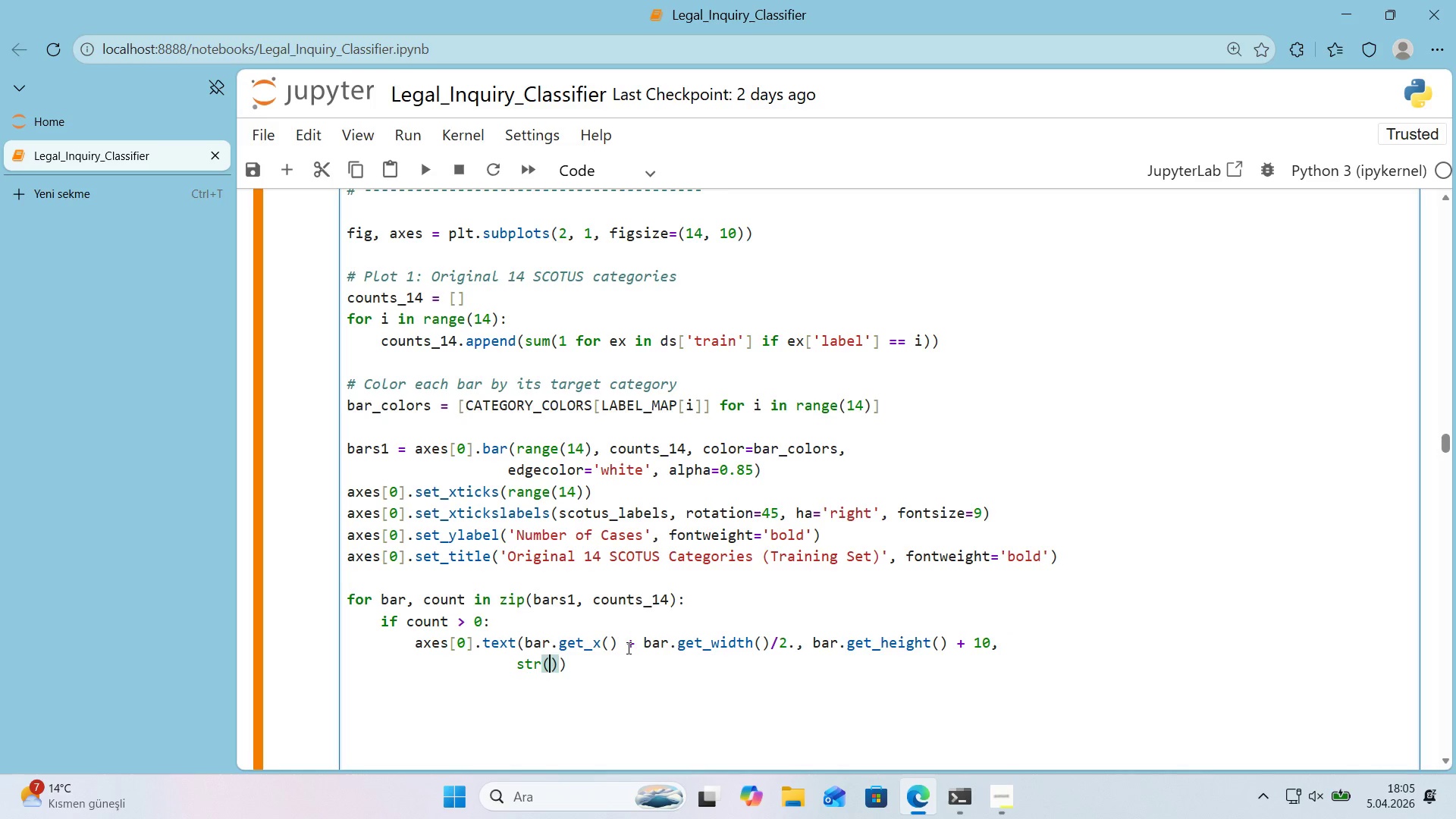 
type(count)
 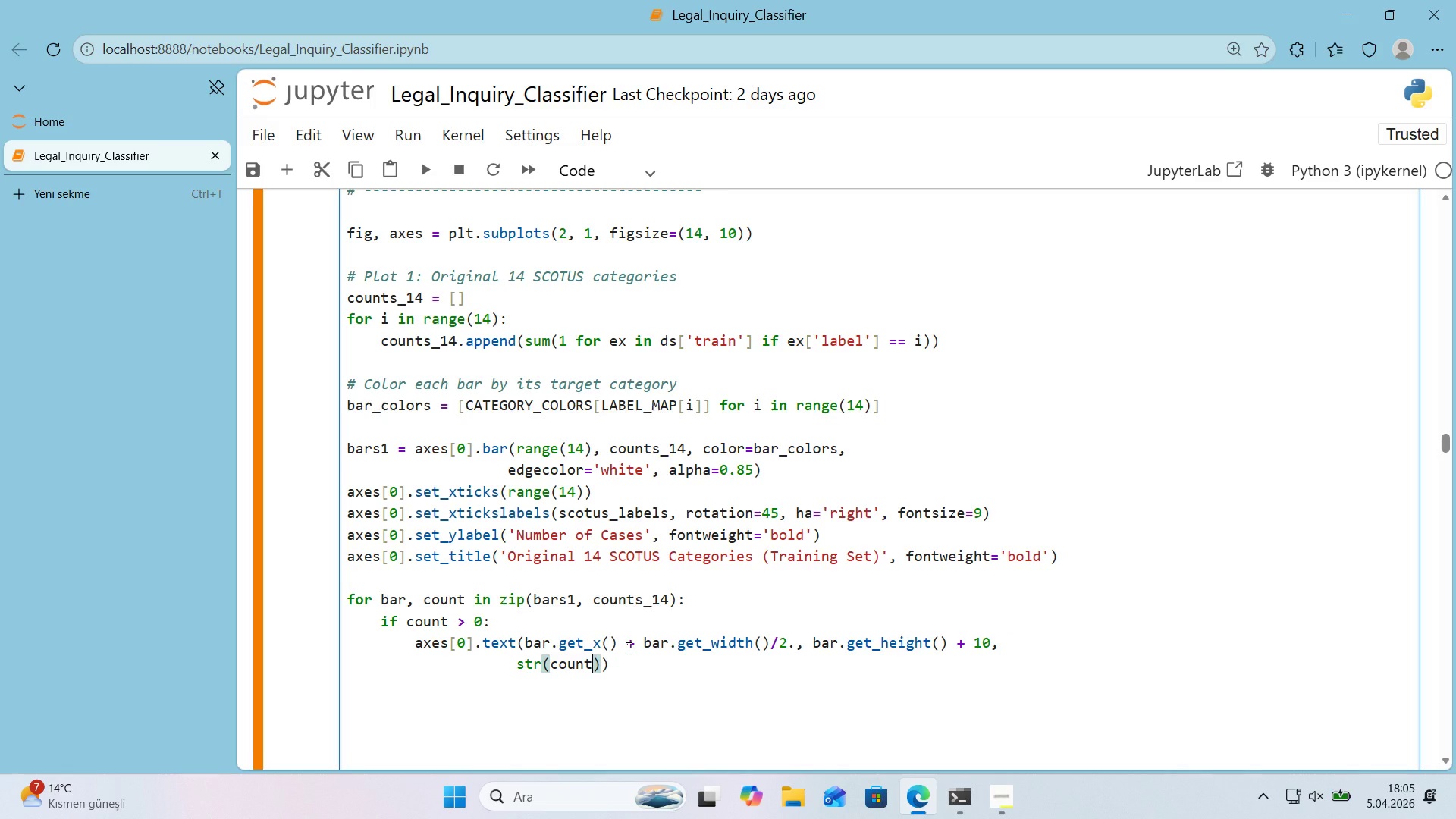 
key(ArrowRight)
 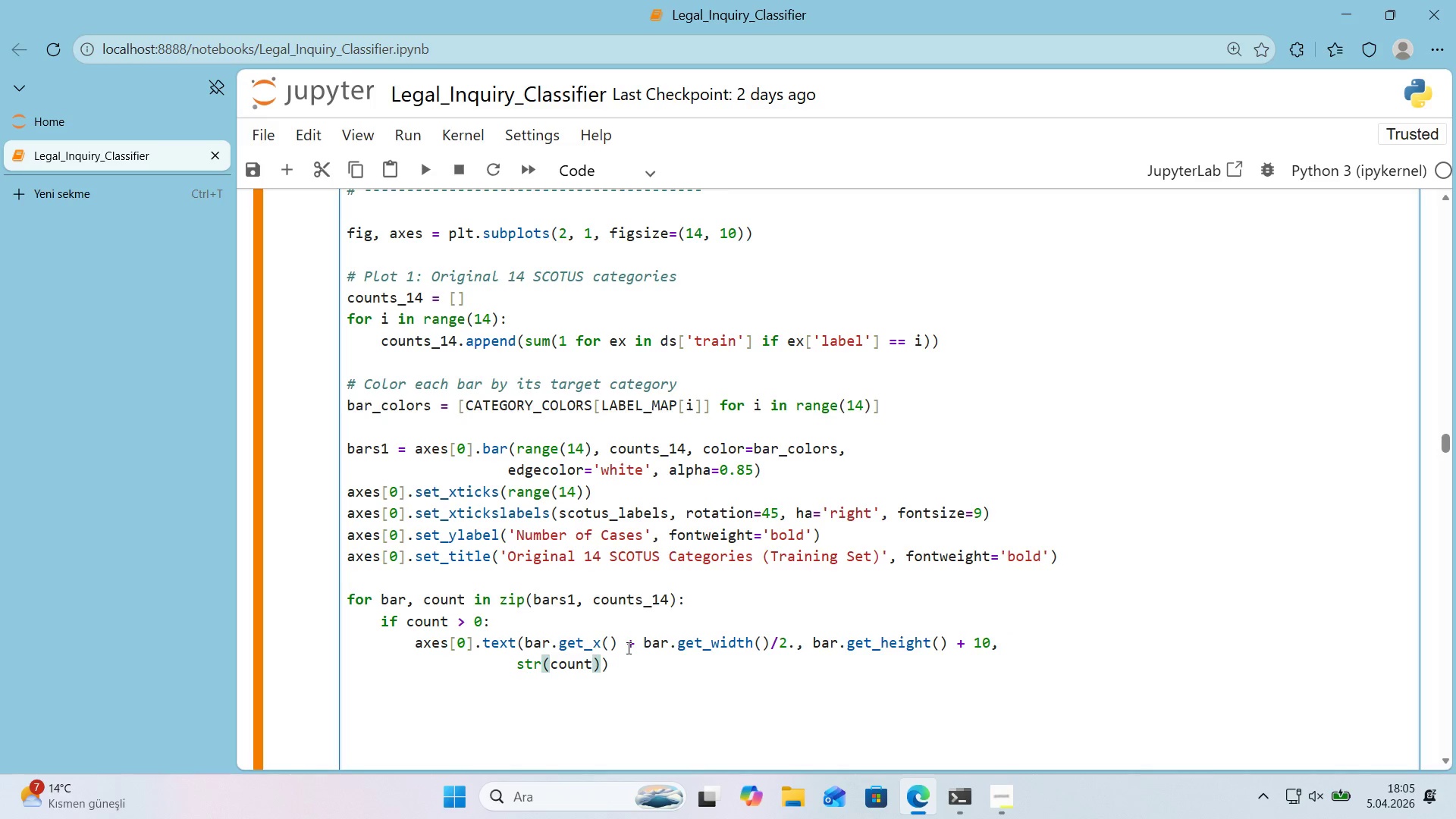 
type(, ha)@@)
 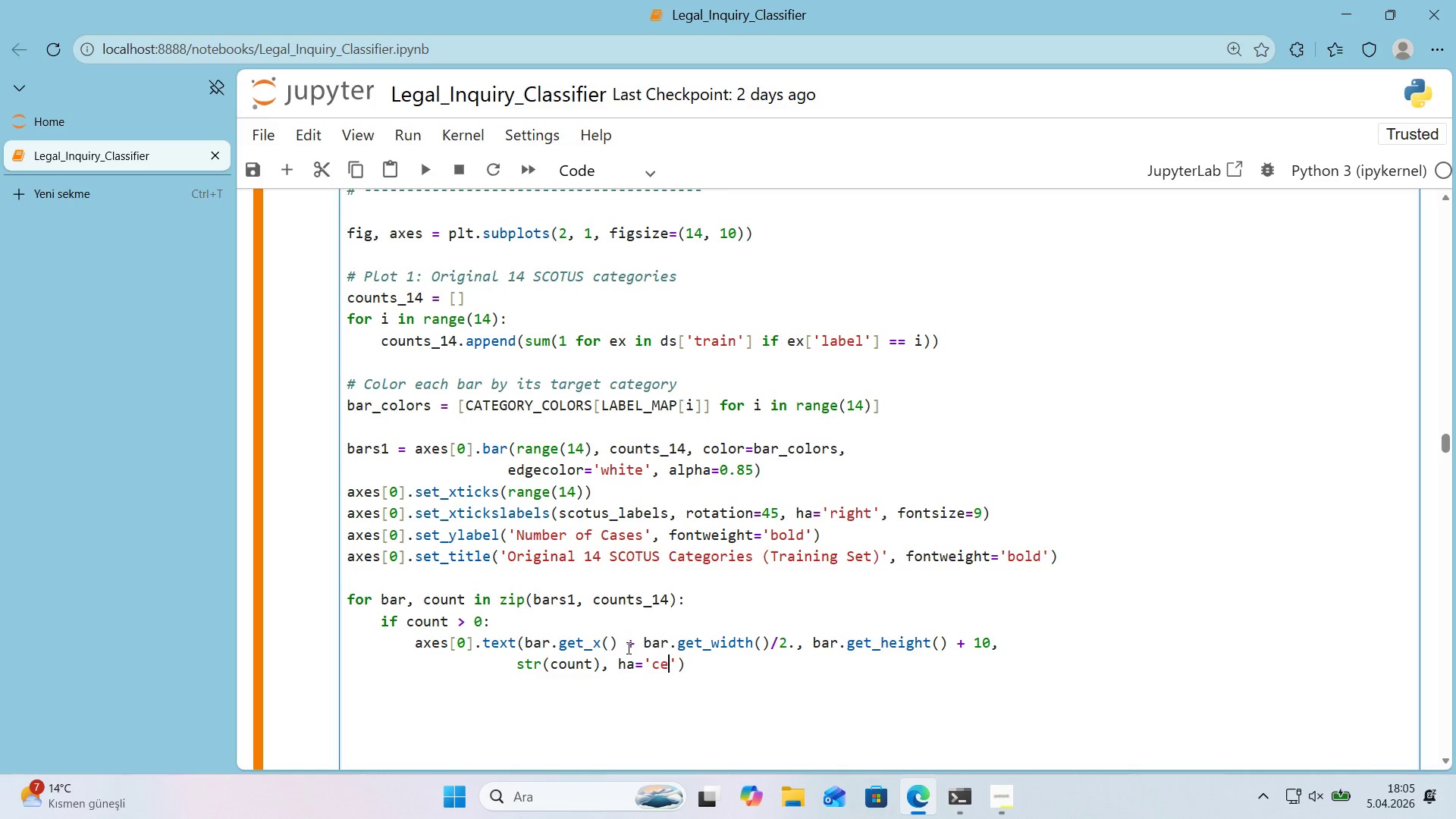 
 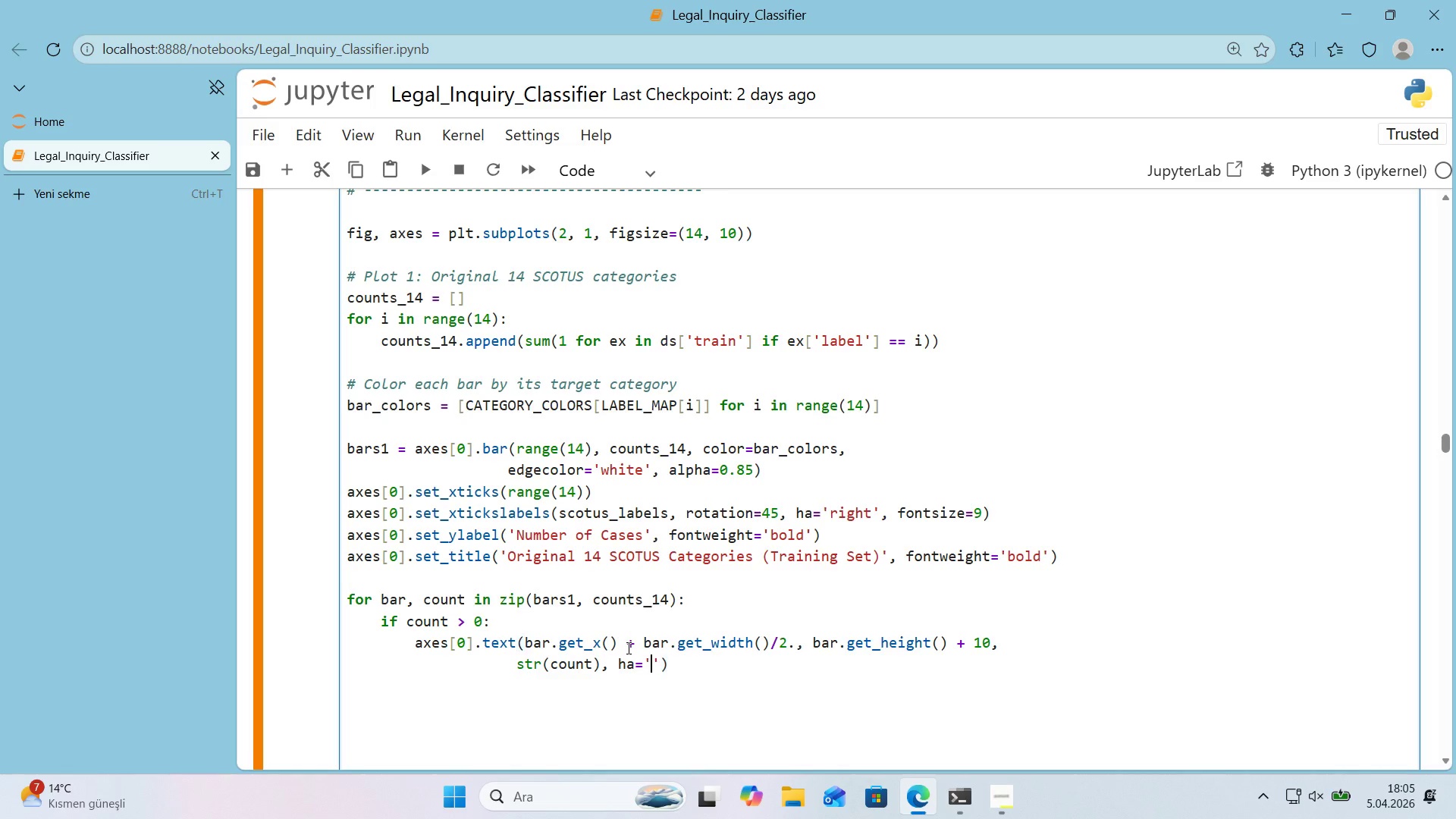 
key(ArrowLeft)
 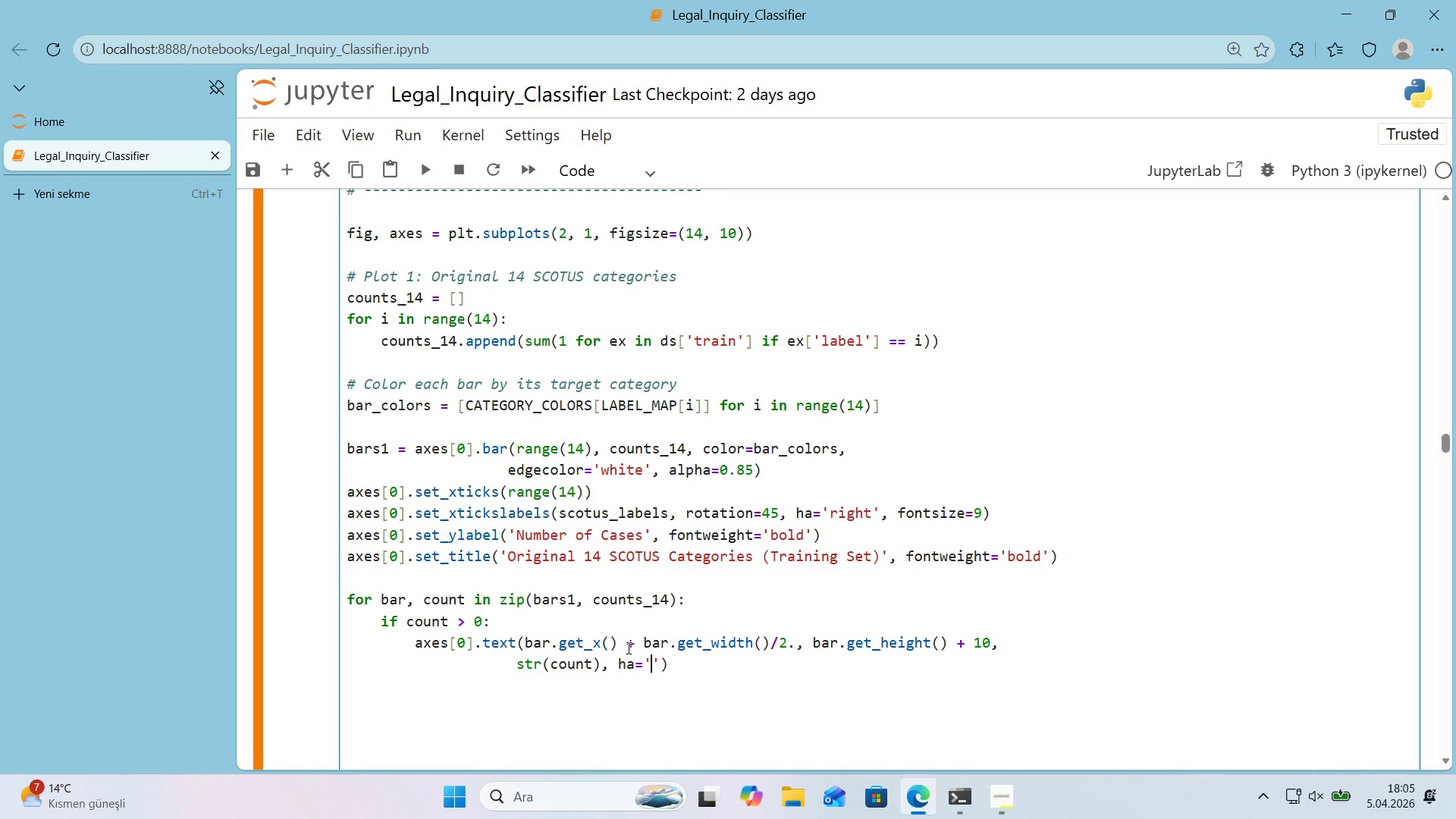 
type(center)
 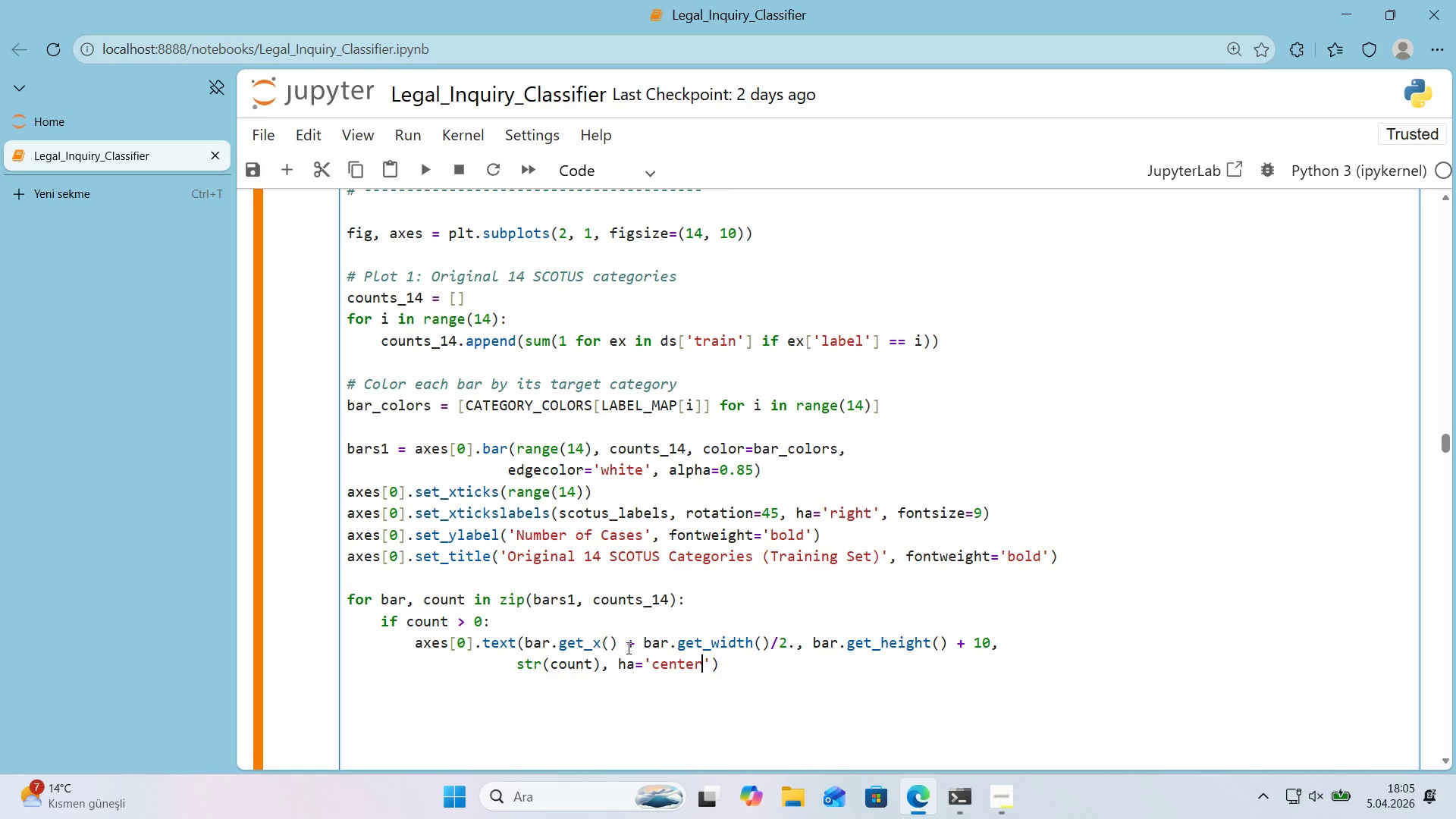 
key(ArrowRight)
 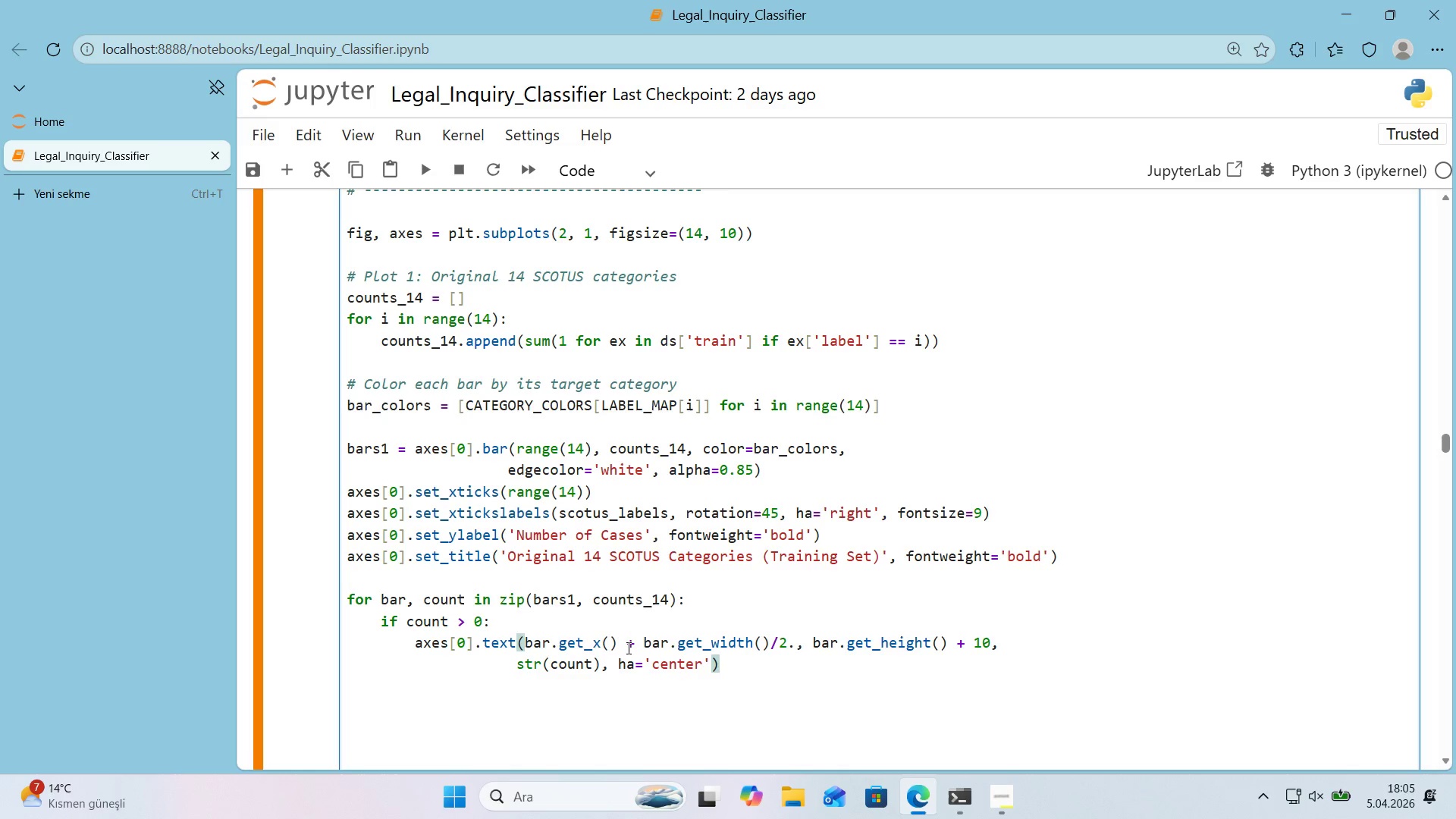 
type(, va)@@)
 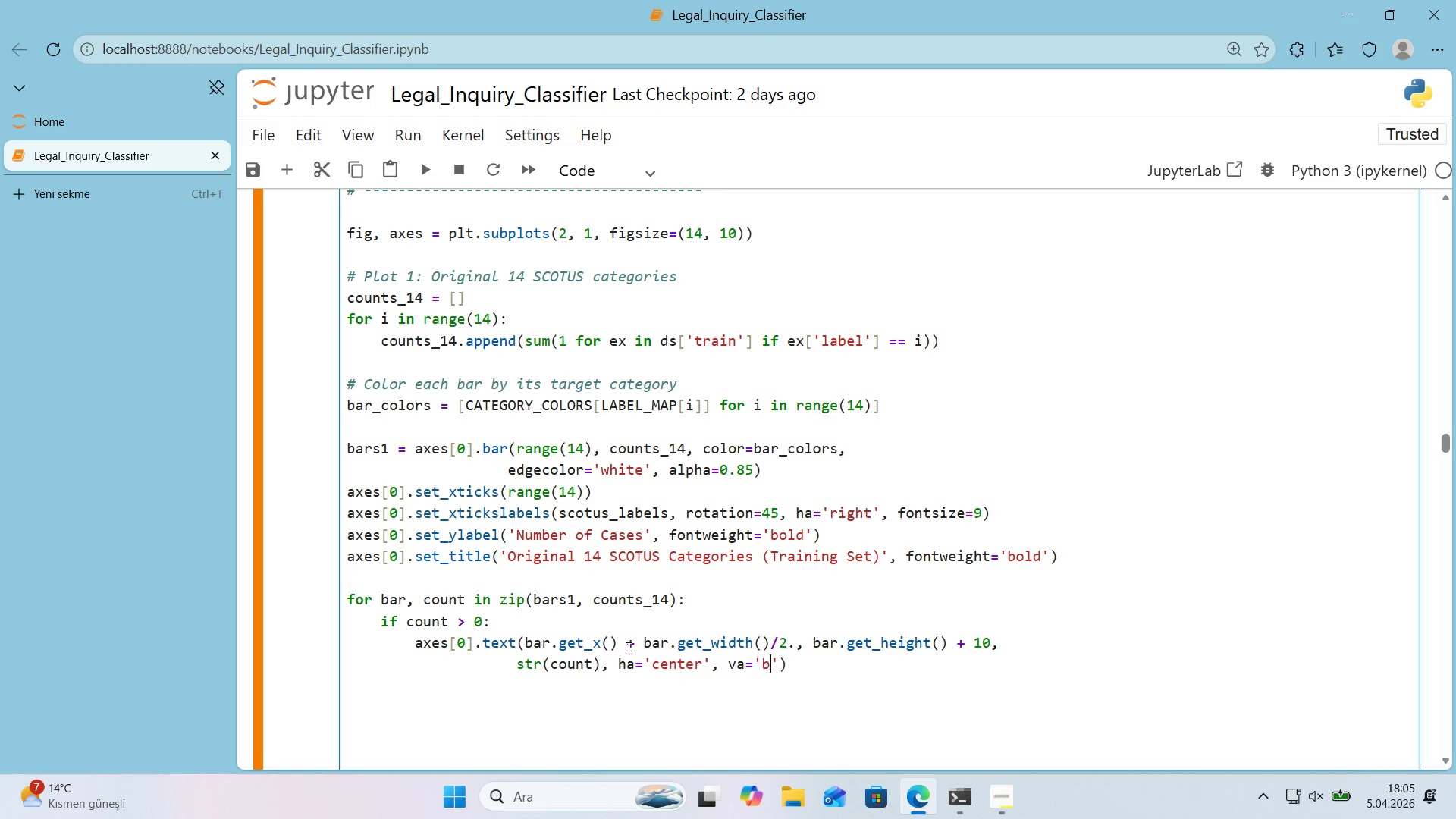 
 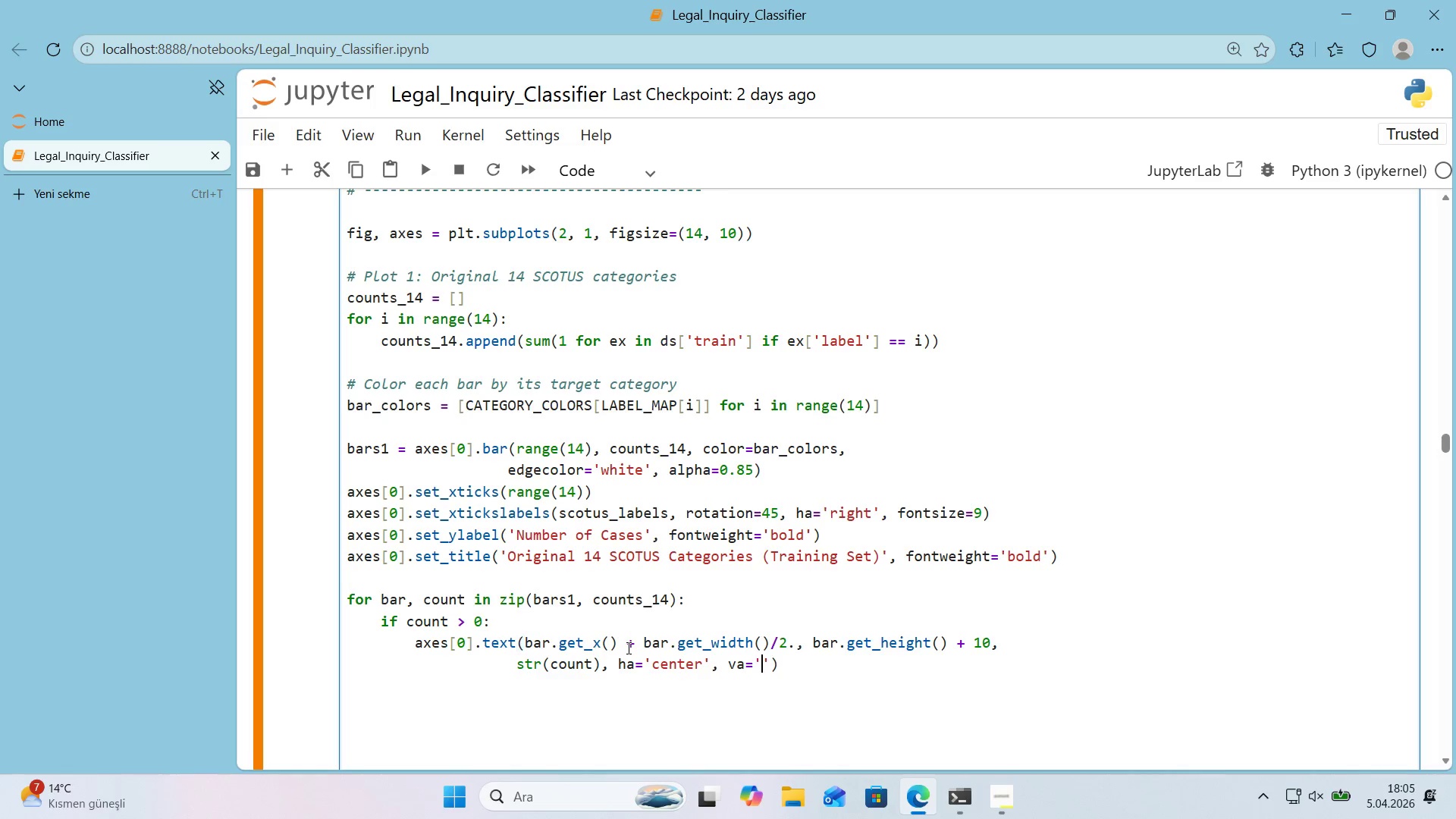 
key(ArrowLeft)
 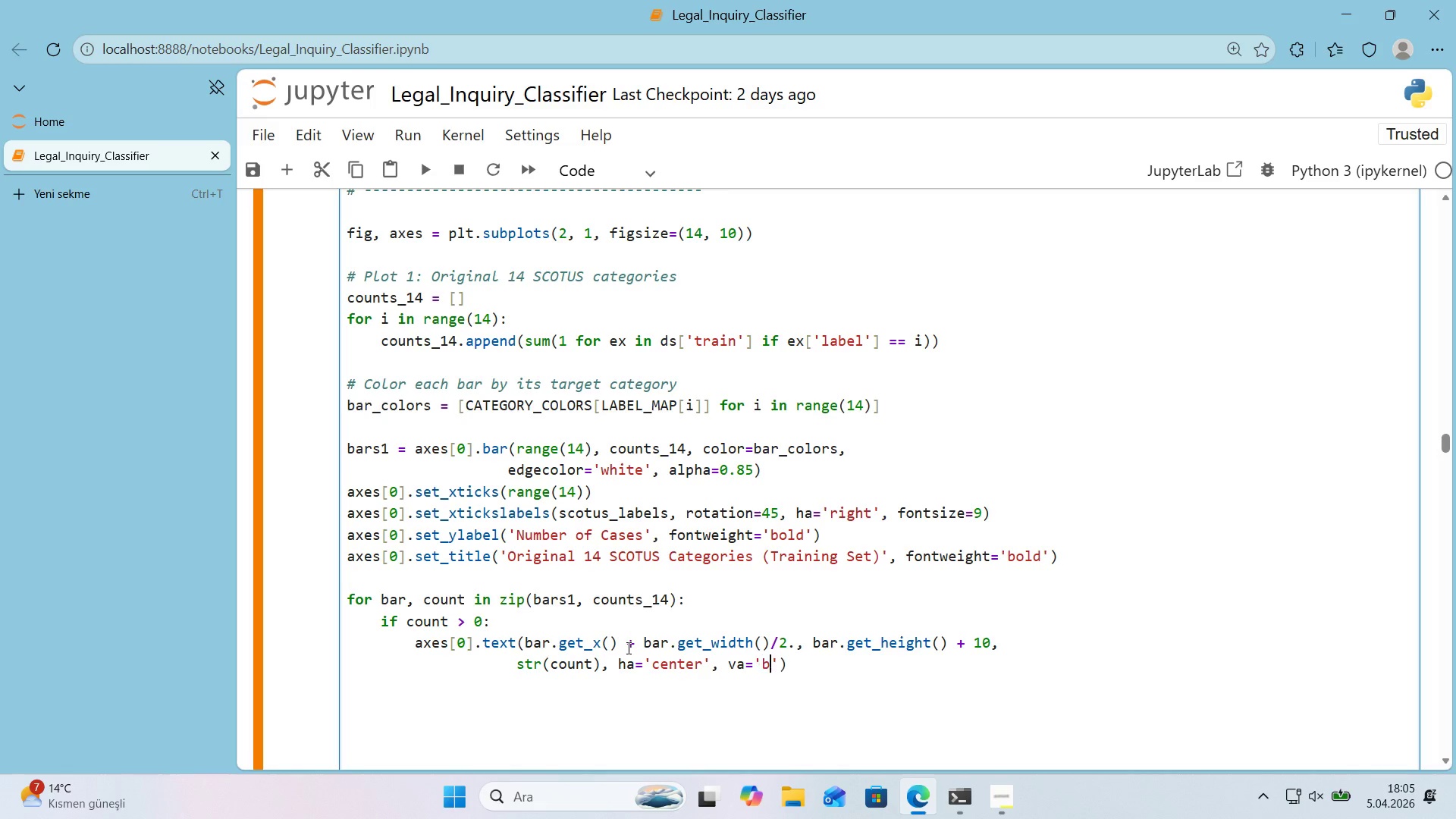 
type(bottom0)
key(Backspace)
 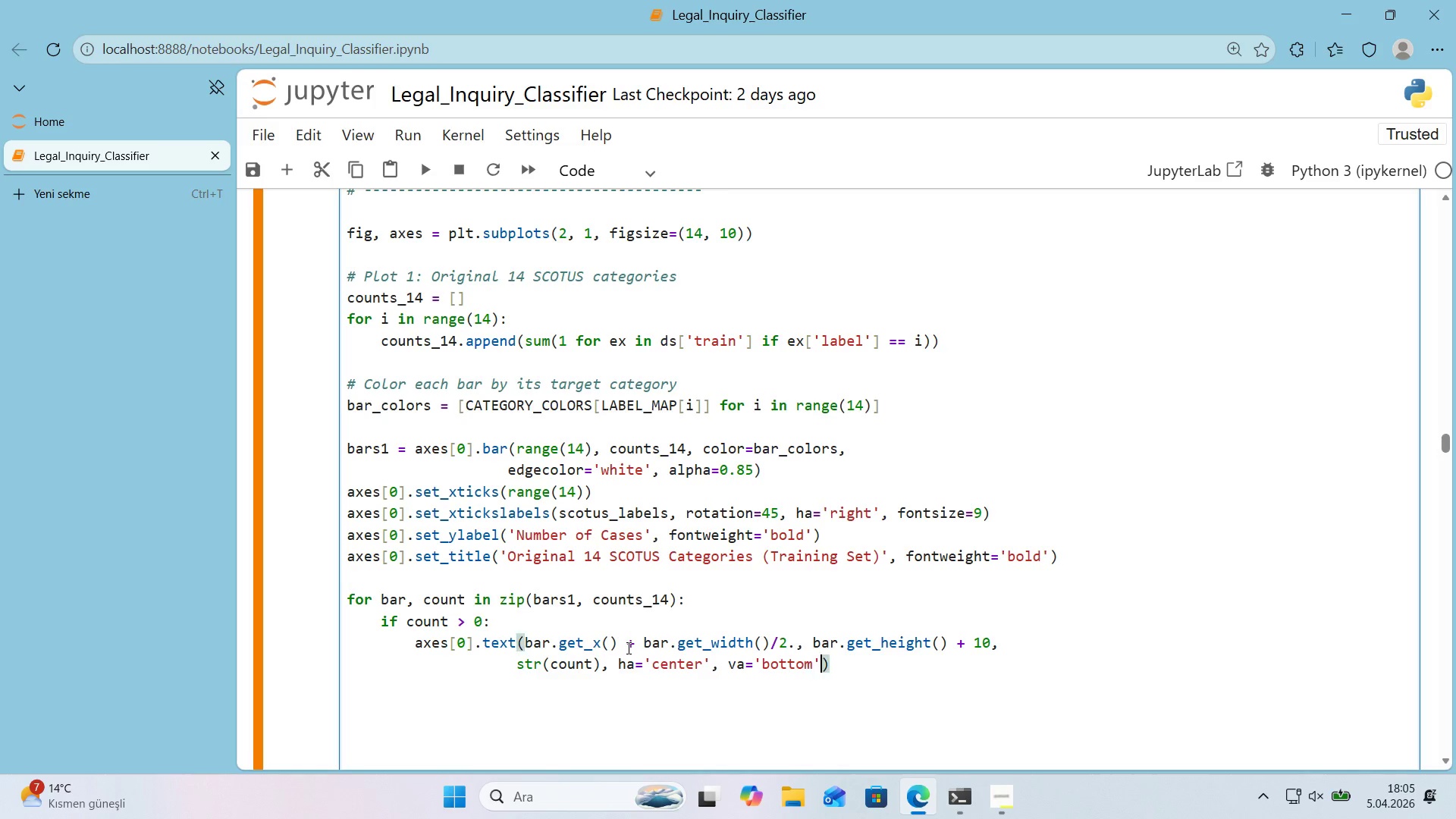 
key(ArrowRight)
 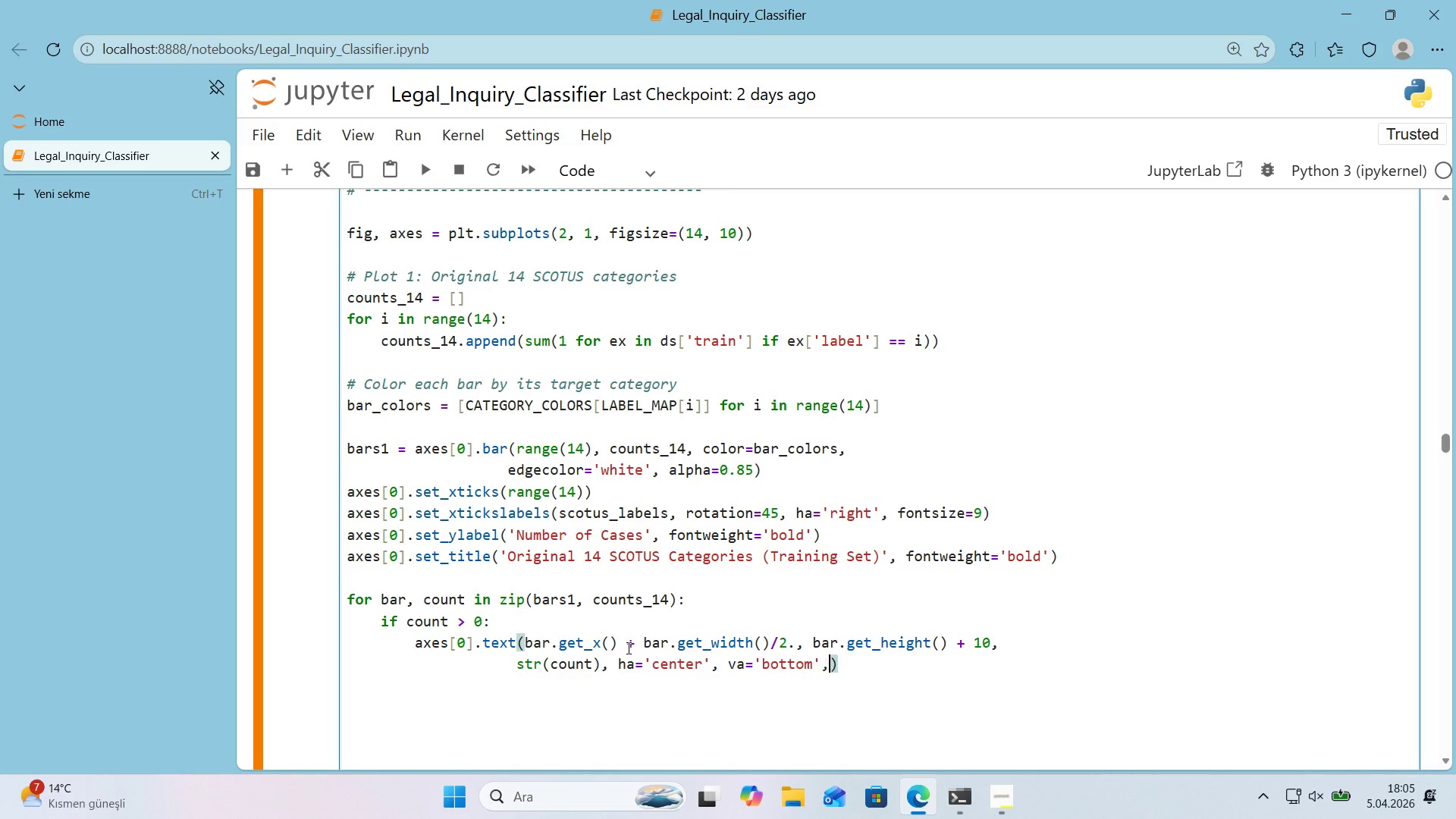 
type(, fontwe'ght)@@)
 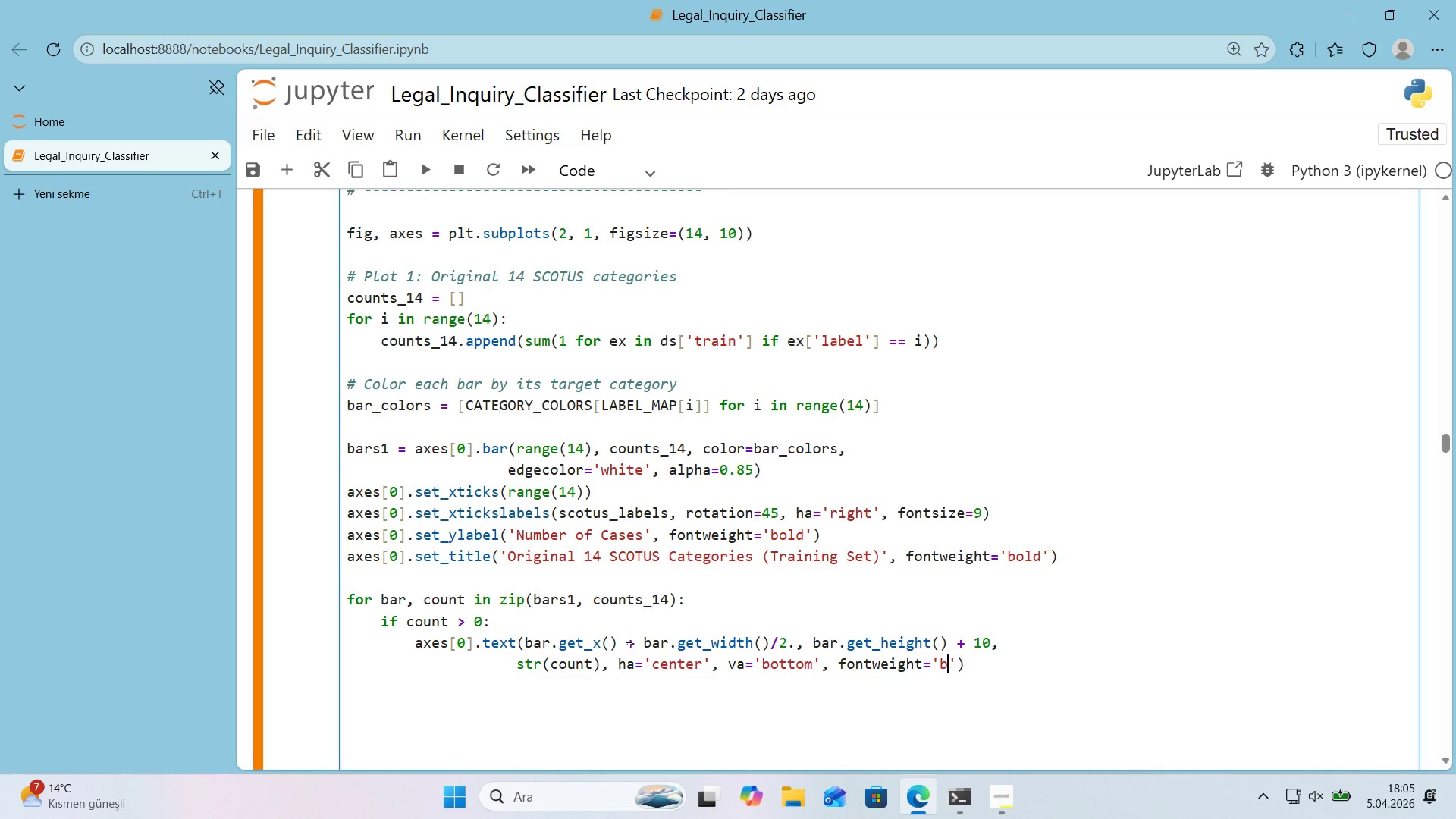 
 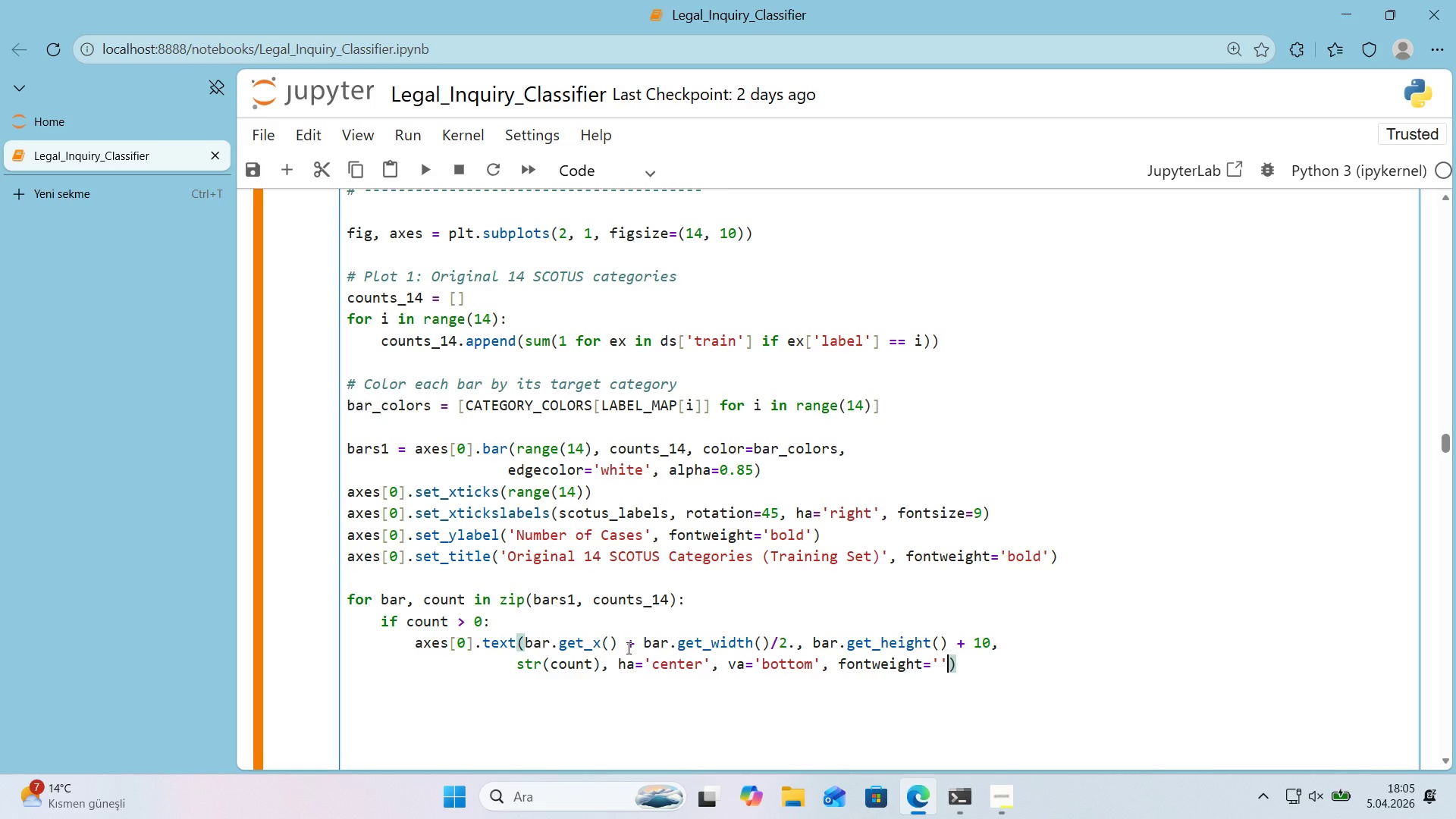 
key(ArrowLeft)
 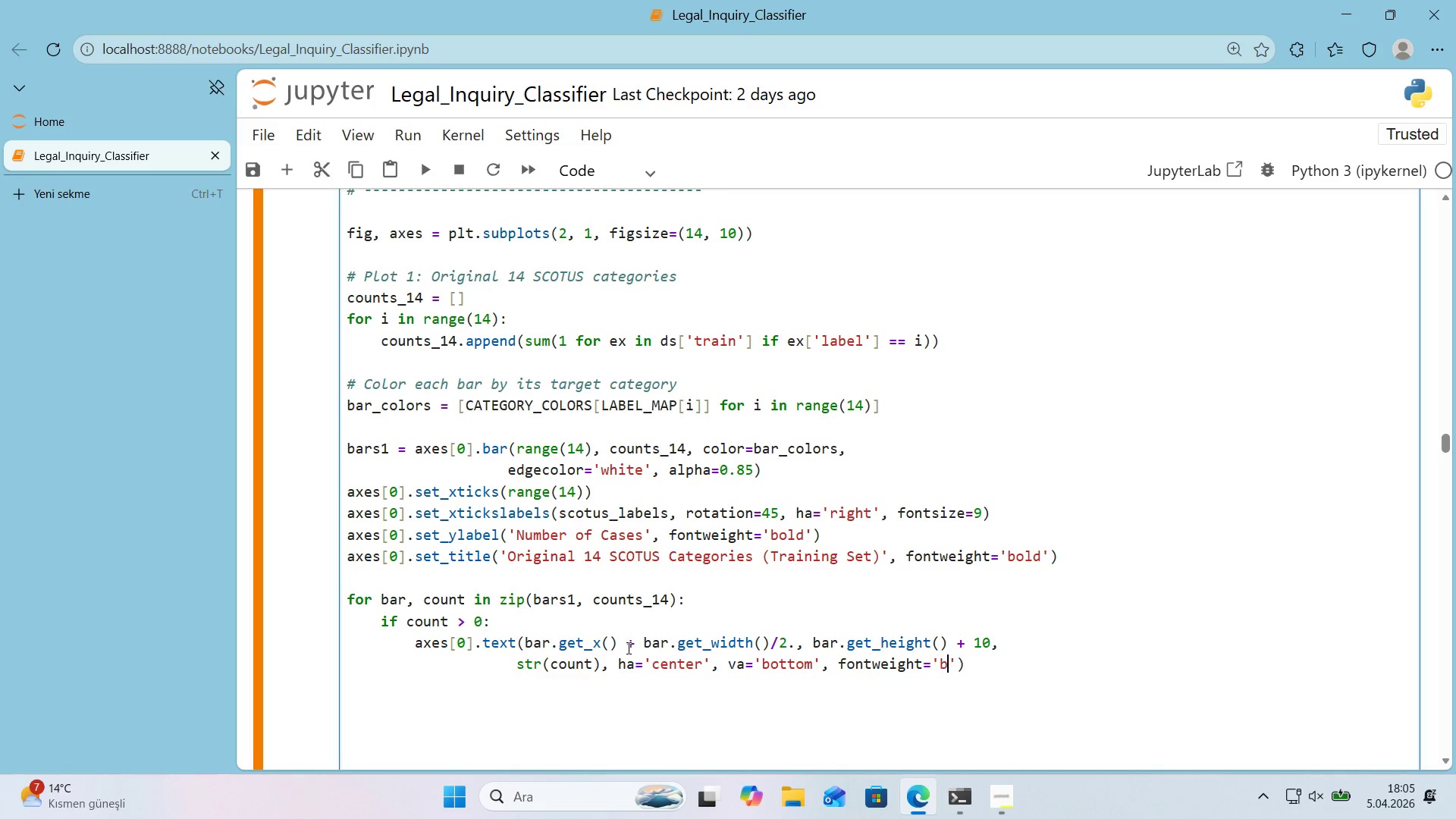 
type(bold)
 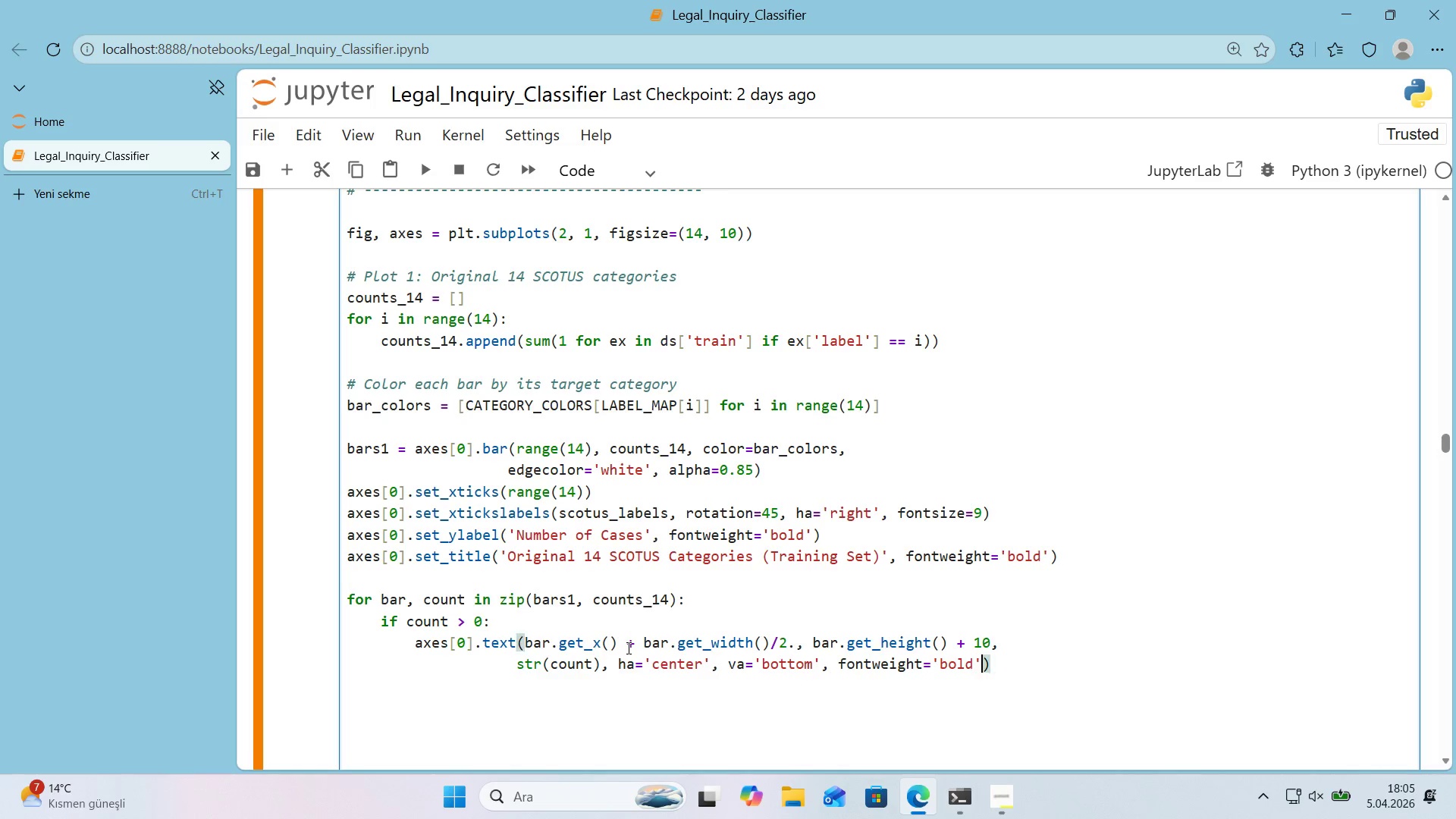 
key(ArrowRight)
 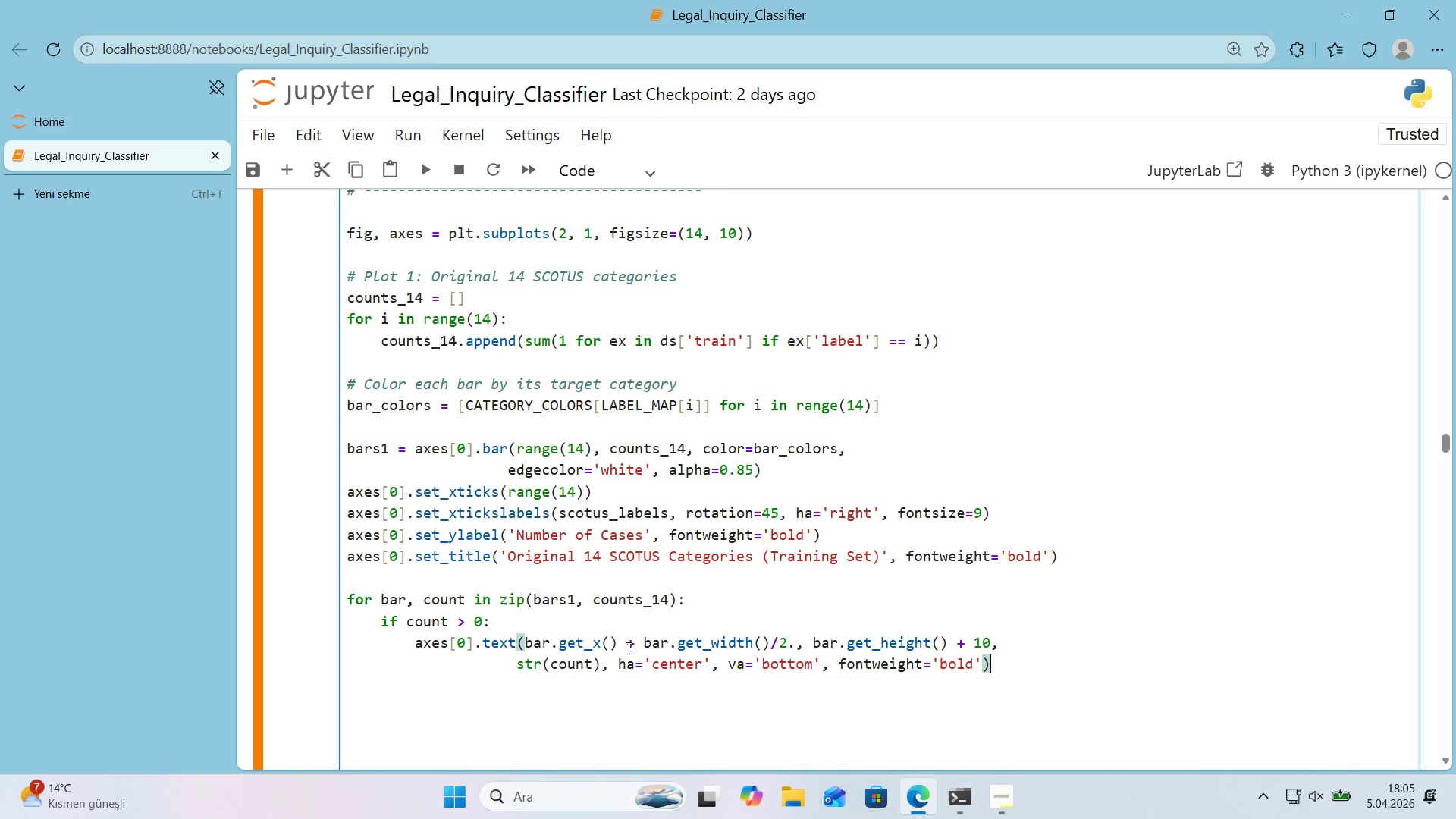 
key(ArrowRight)
 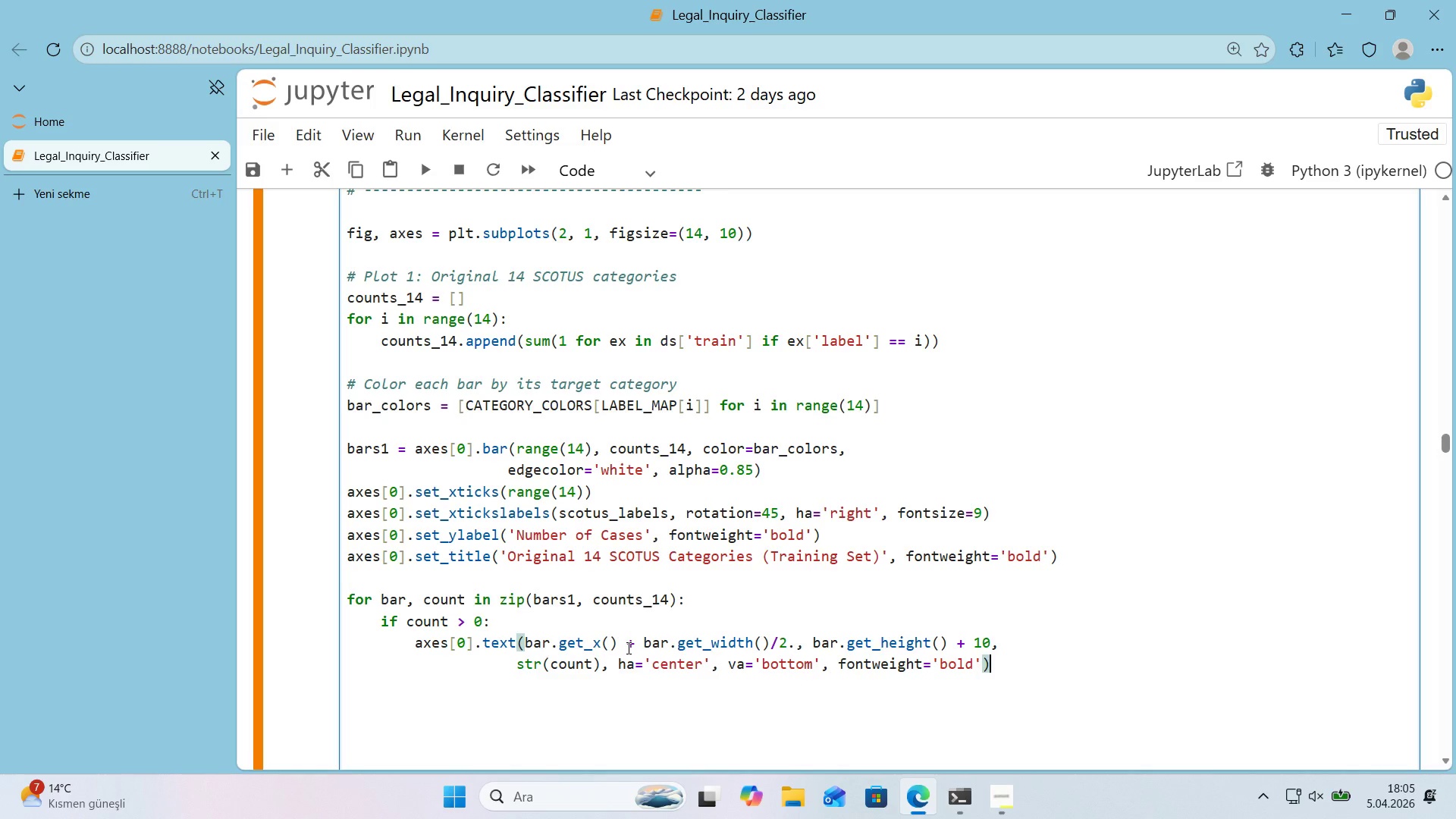 
key(Enter)
 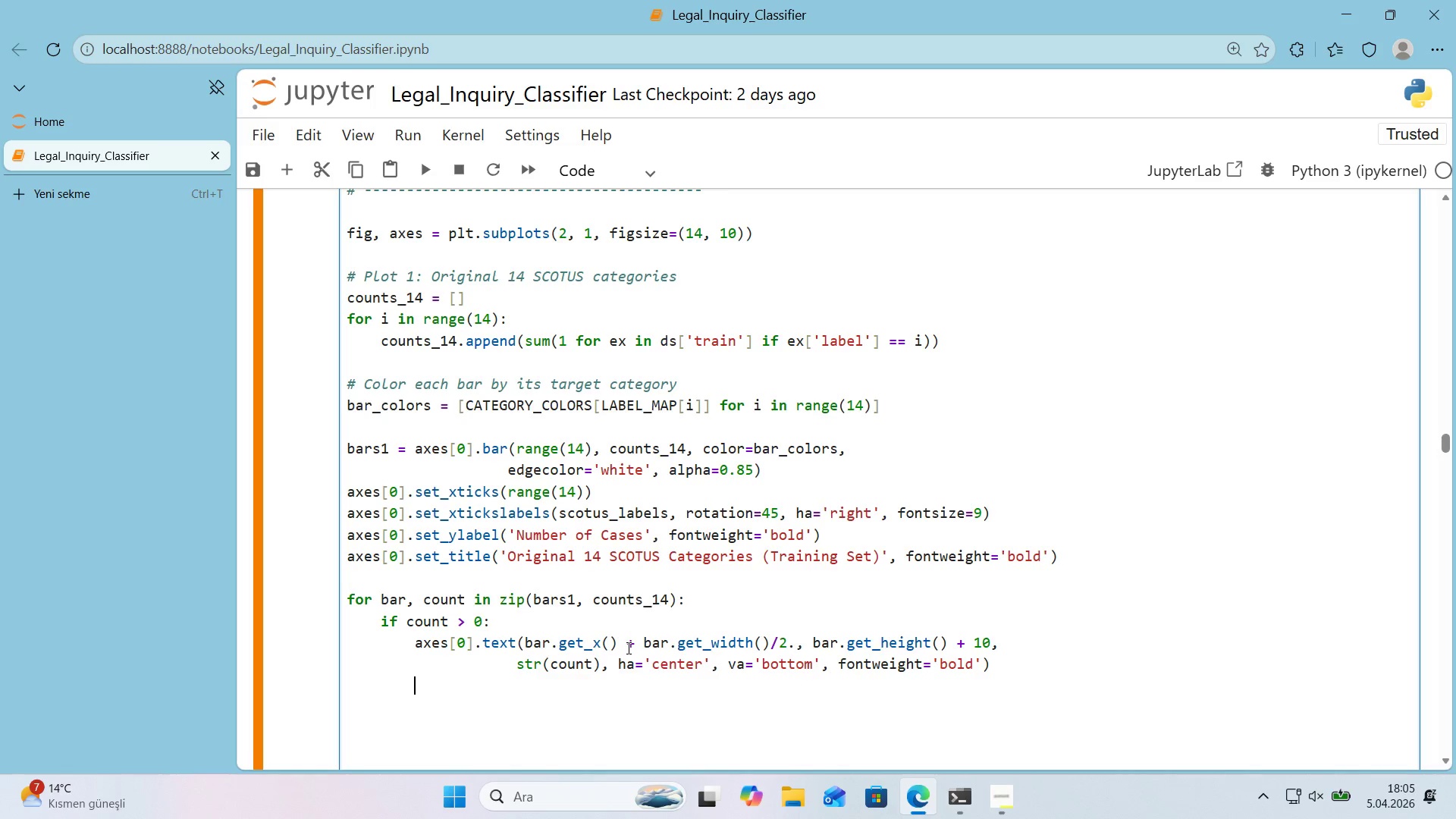 
key(Enter)
 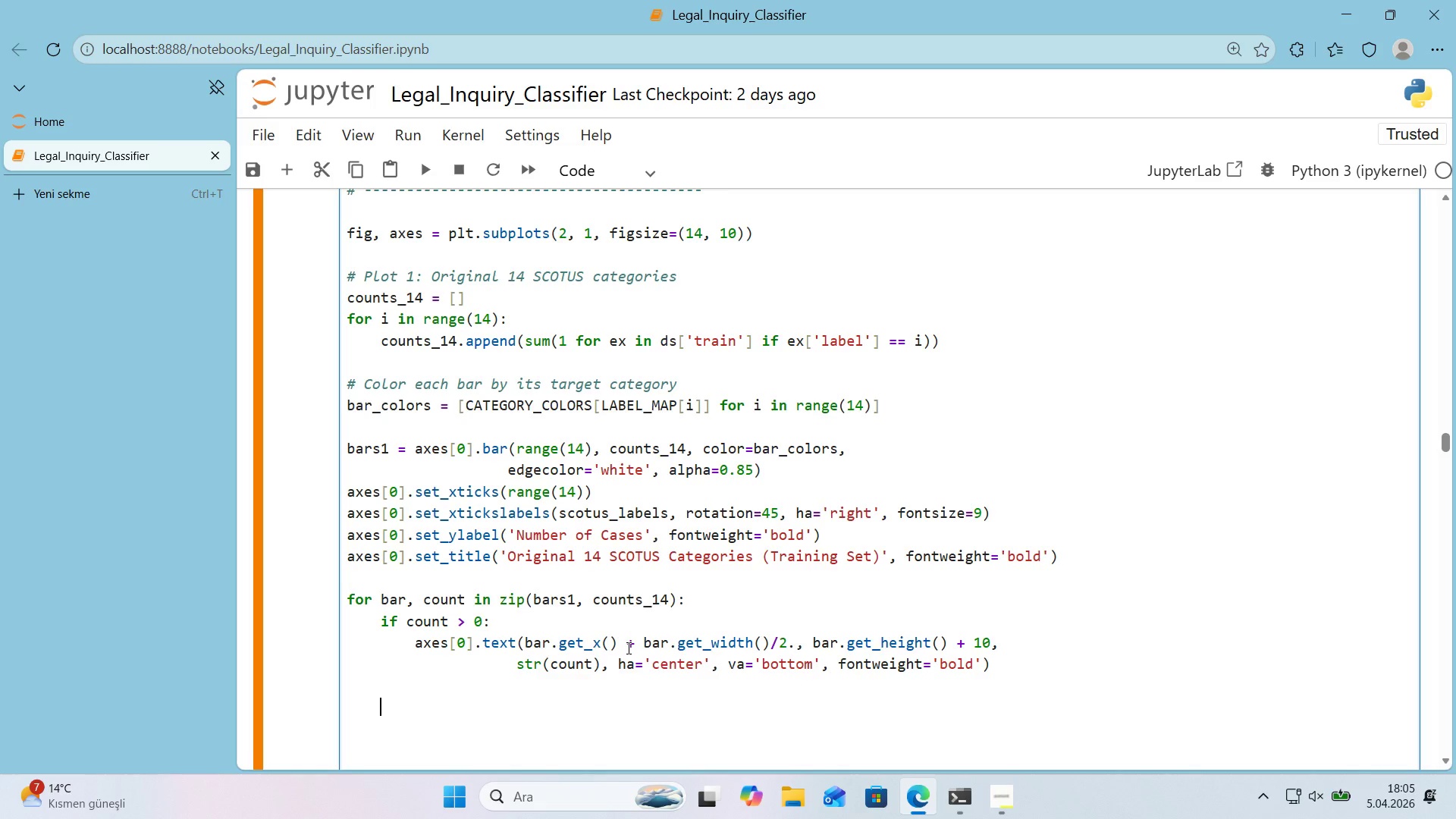 
key(Backspace)
 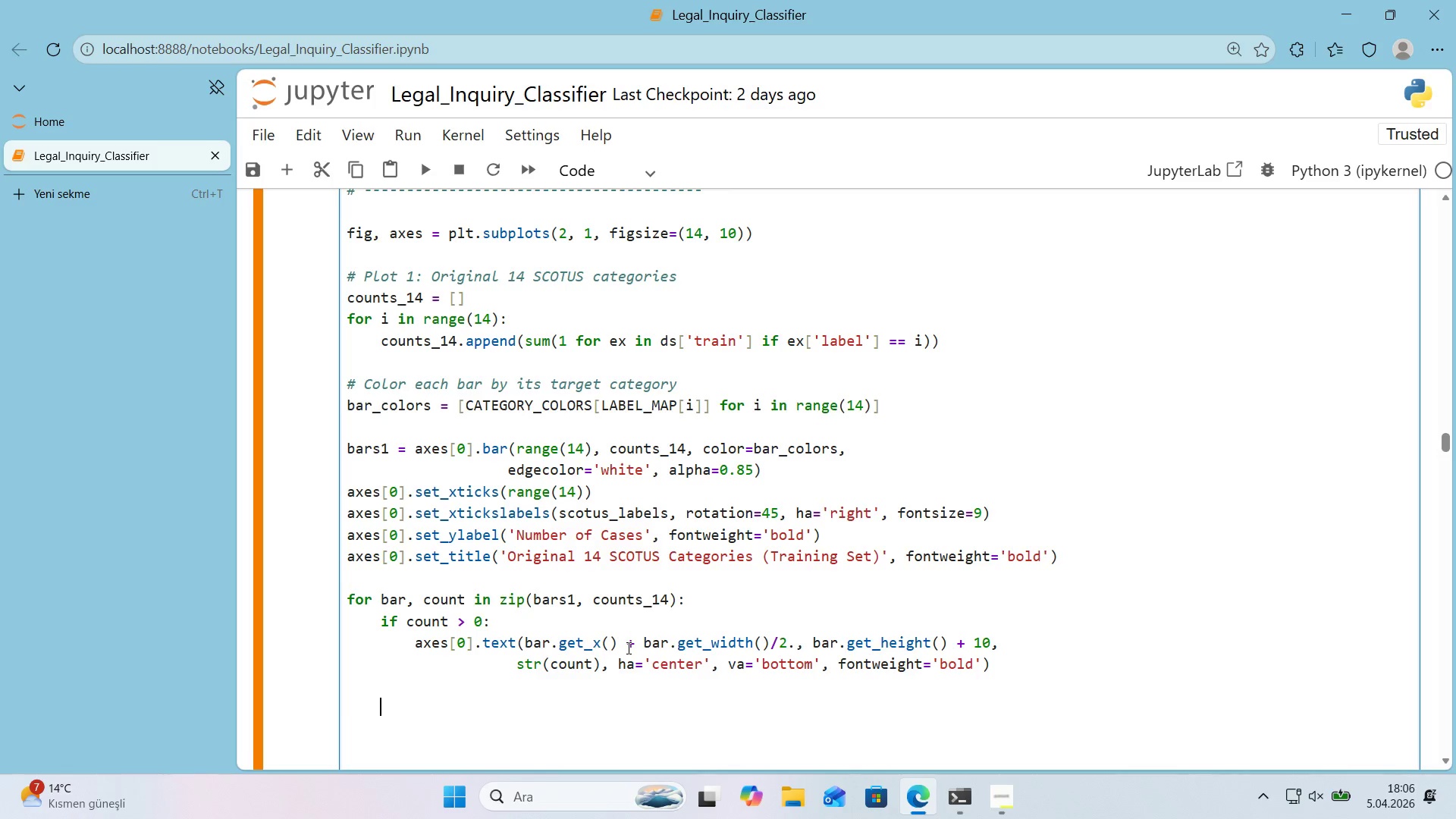 
key(Backspace)
 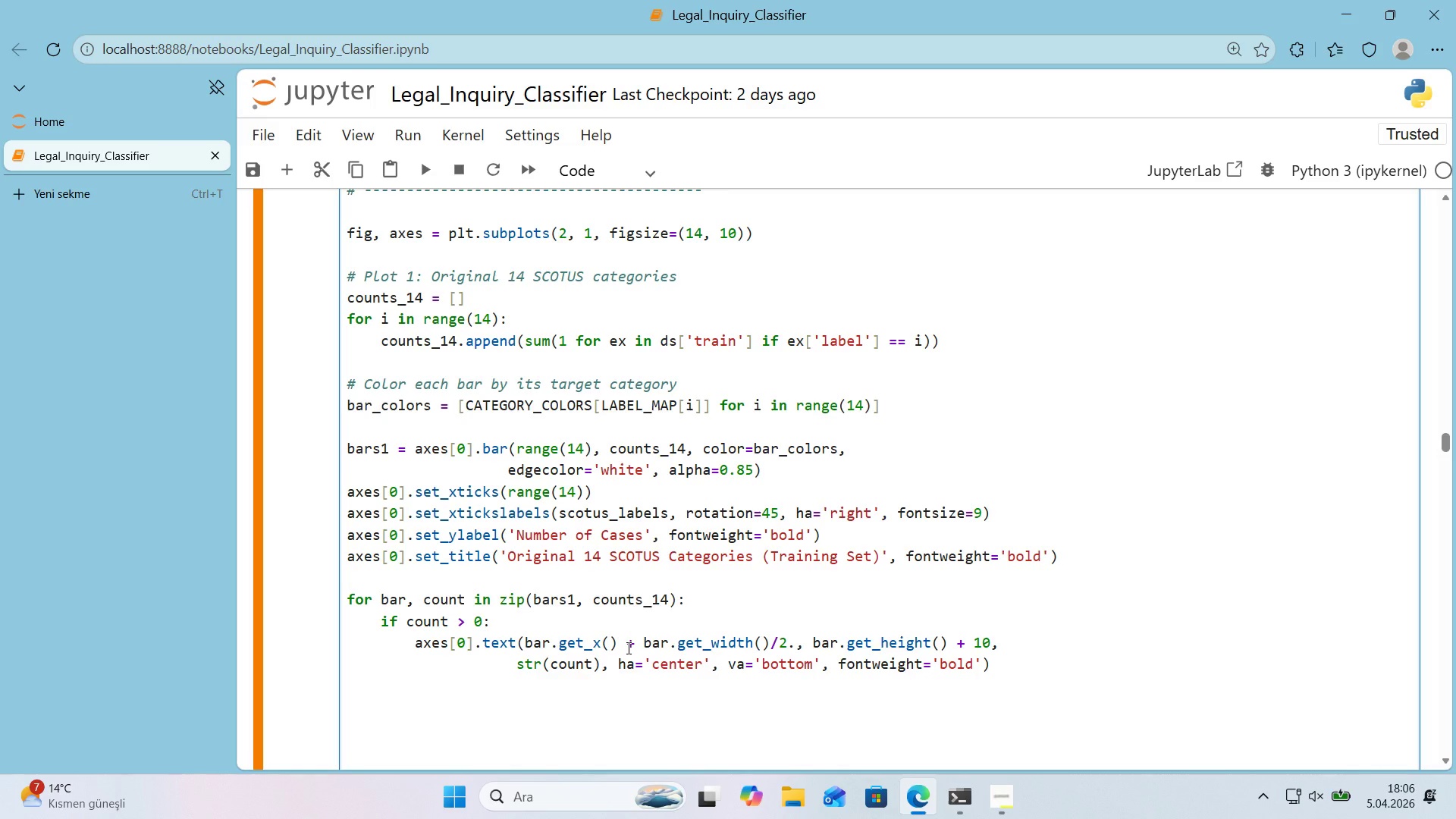 
key(Control+ControlLeft)
 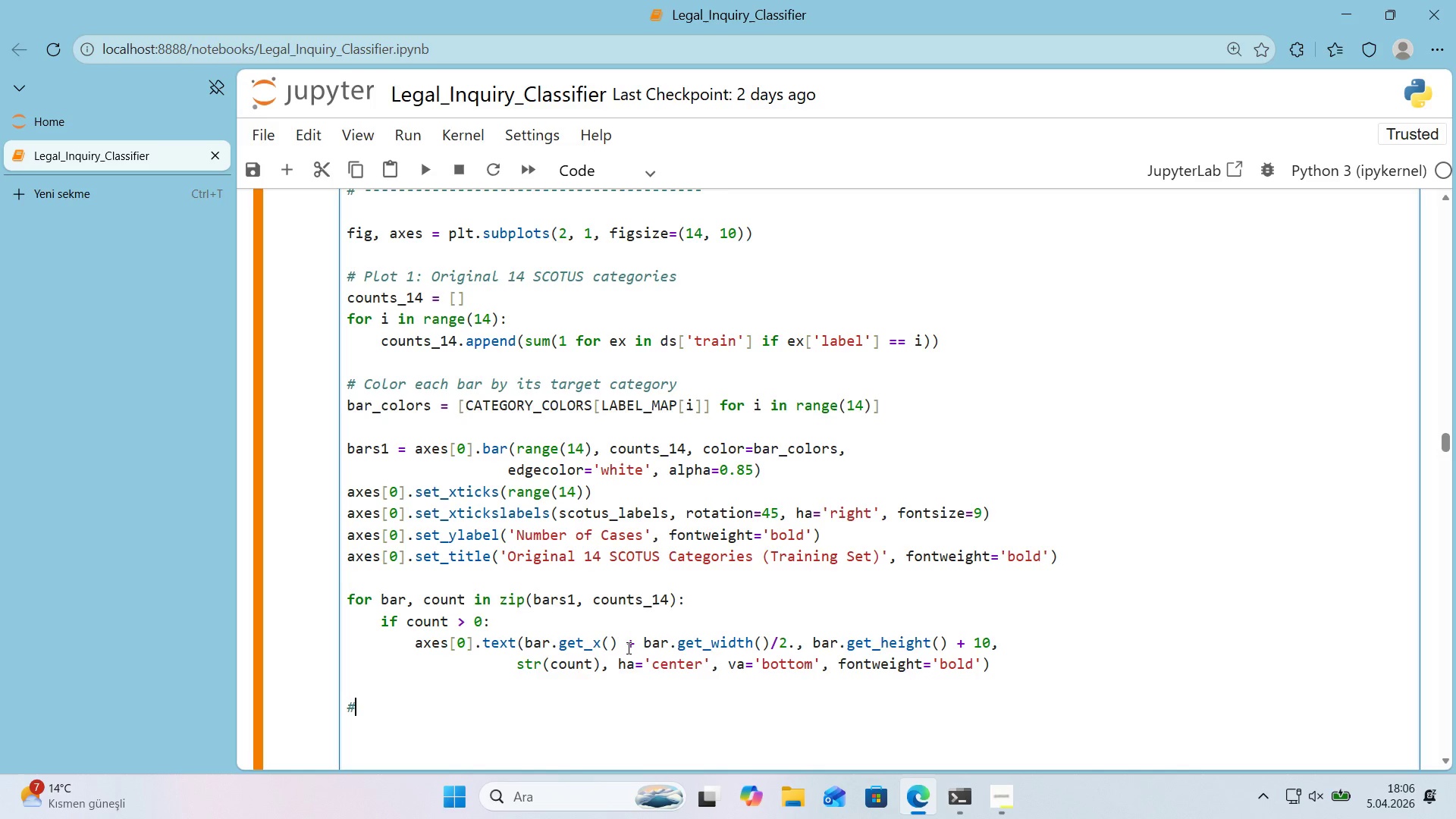 
key(Alt+Control+AltRight)
 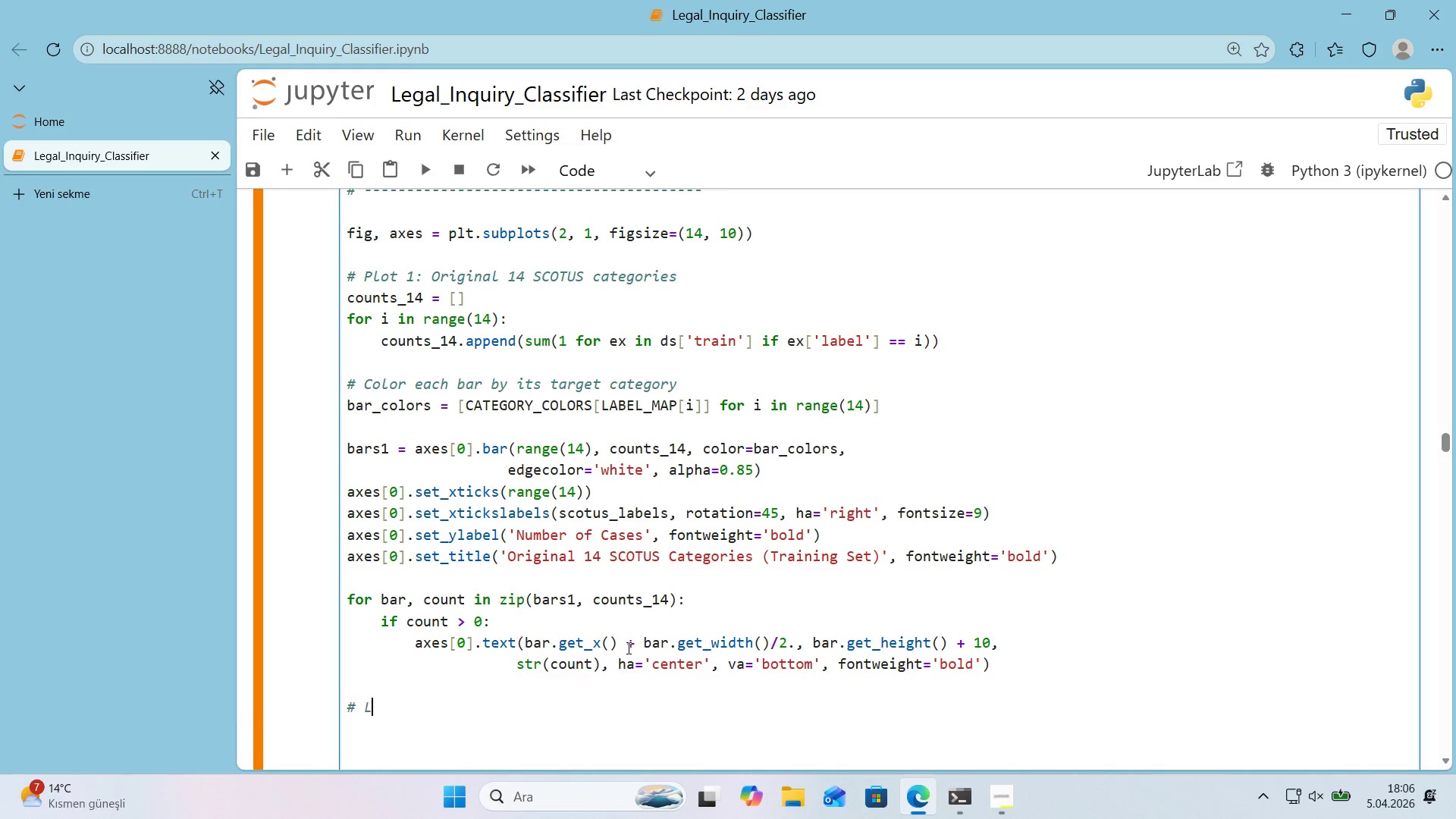 
key(Alt+Control+3)
 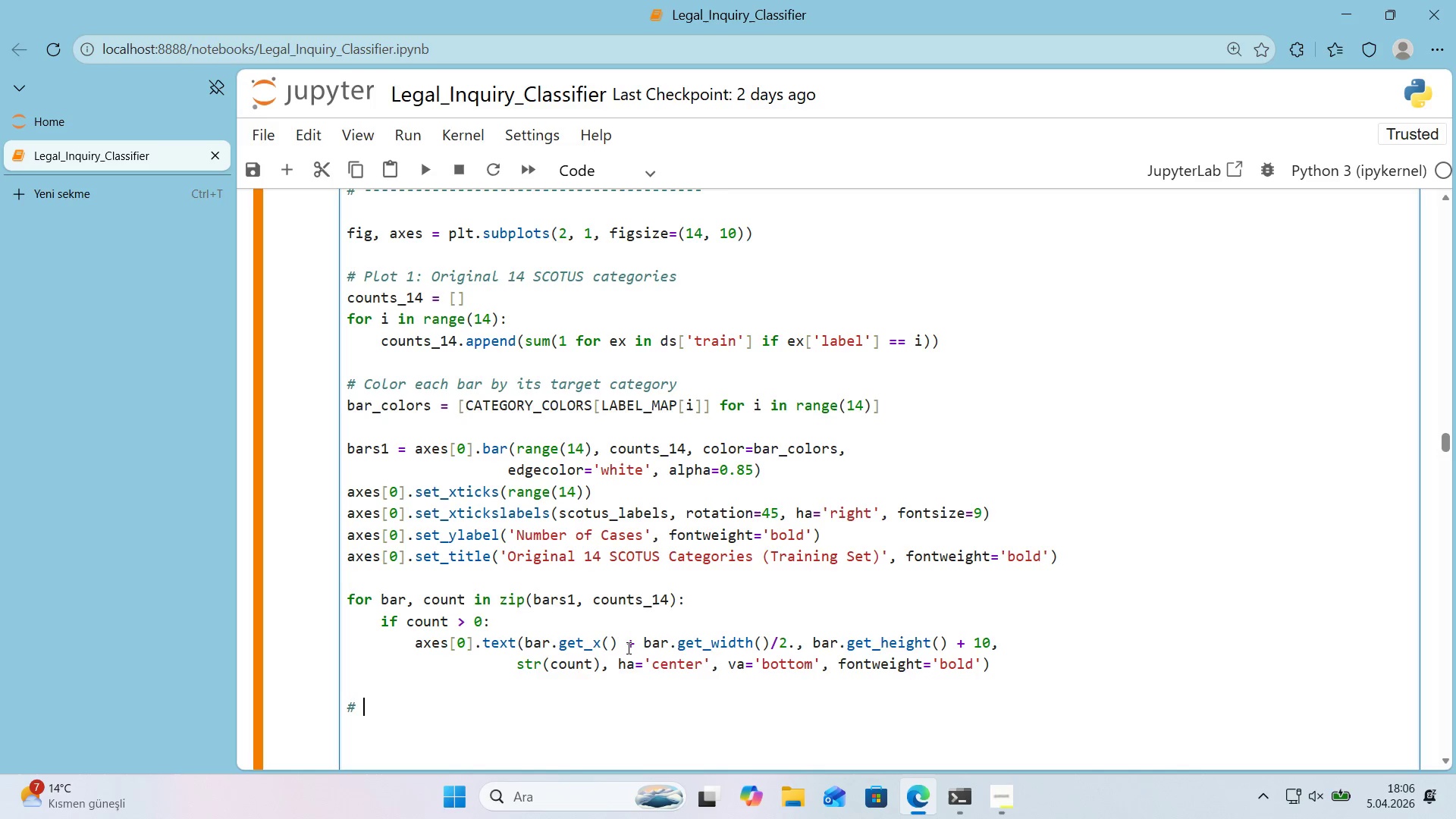 
type( Legends)
 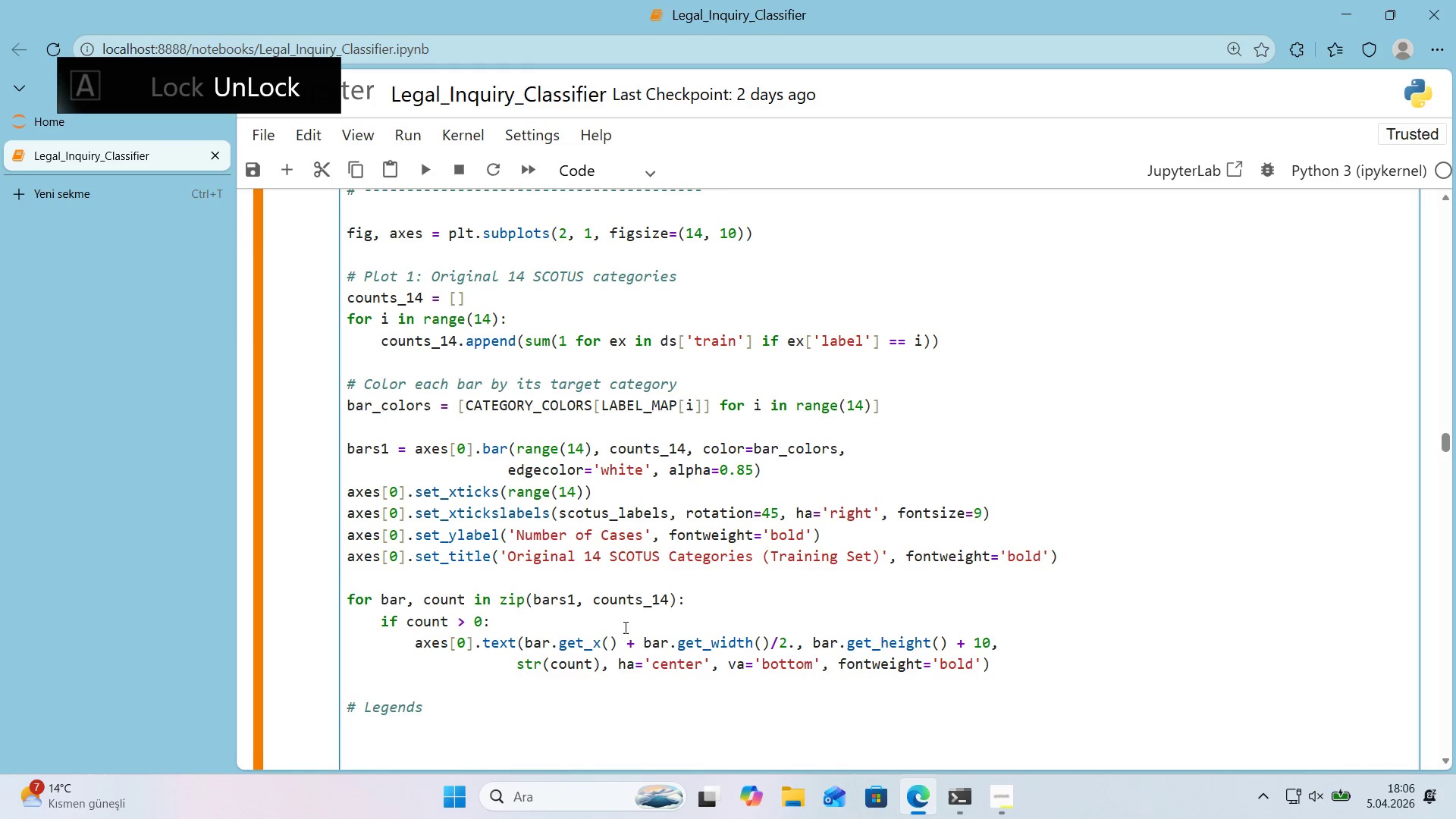 
scroll: coordinate [579, 617], scroll_direction: down, amount: 1.0
 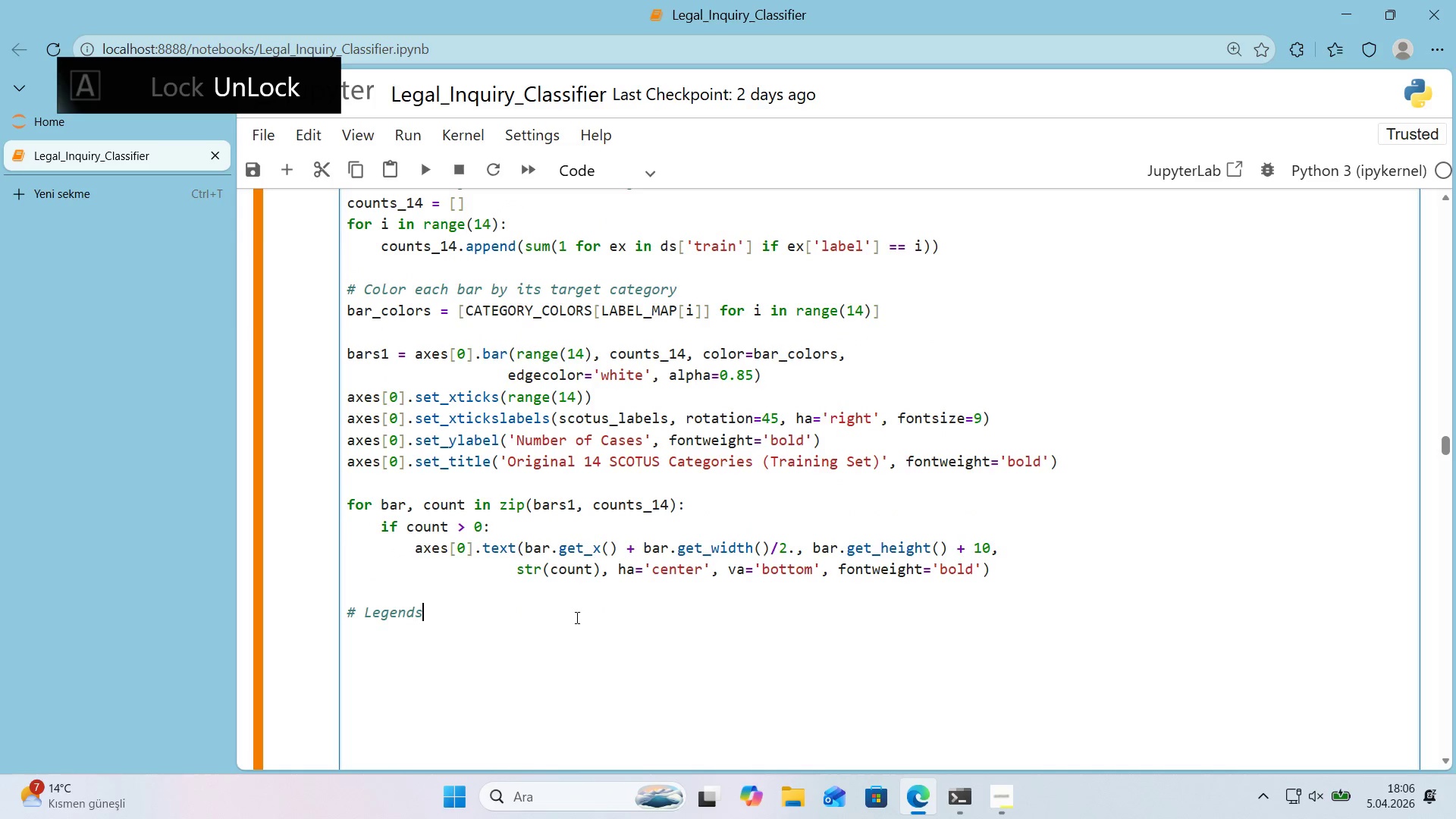 
key(Backspace)
type( for target categor'es)
 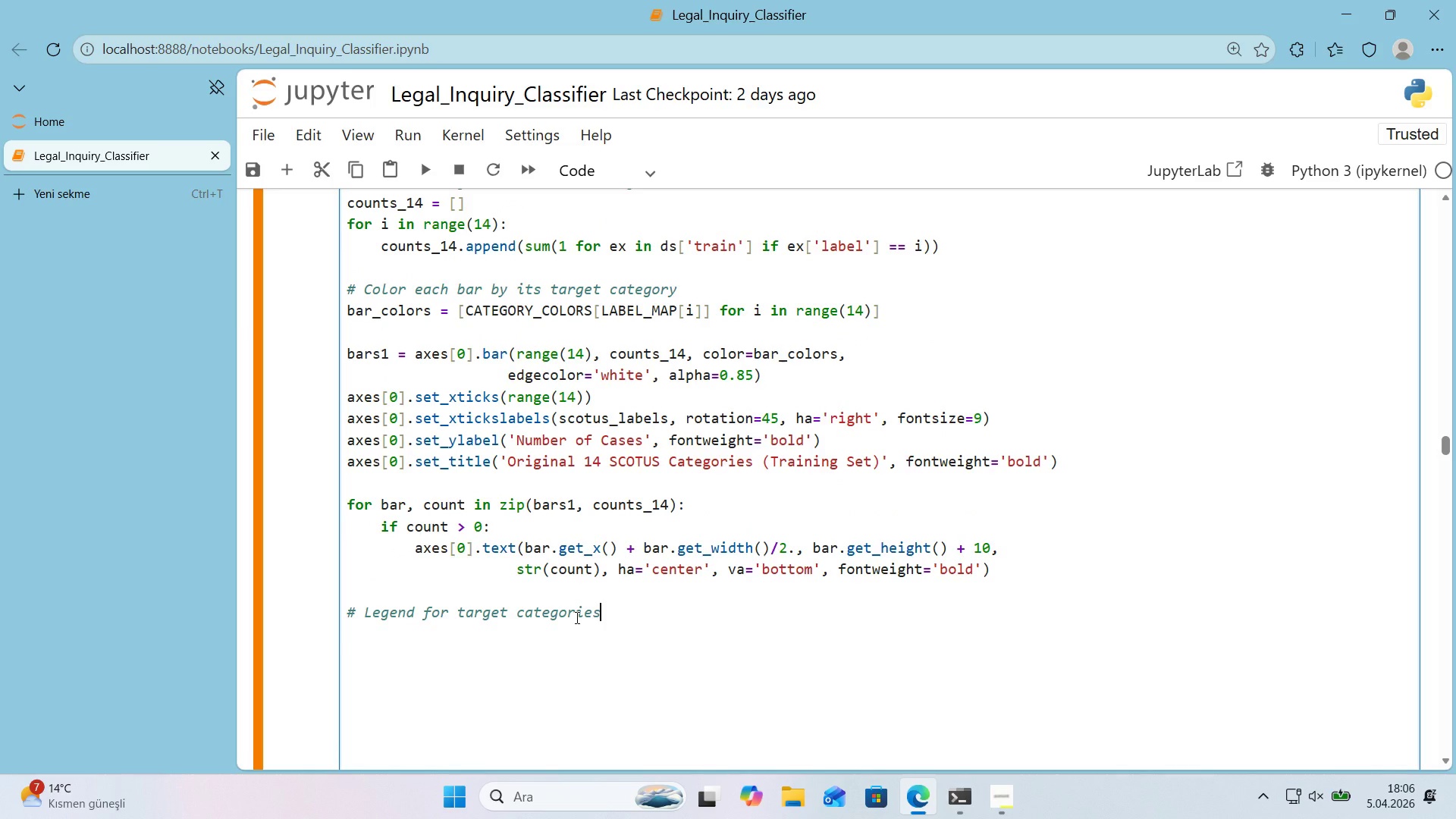 
key(Enter)
 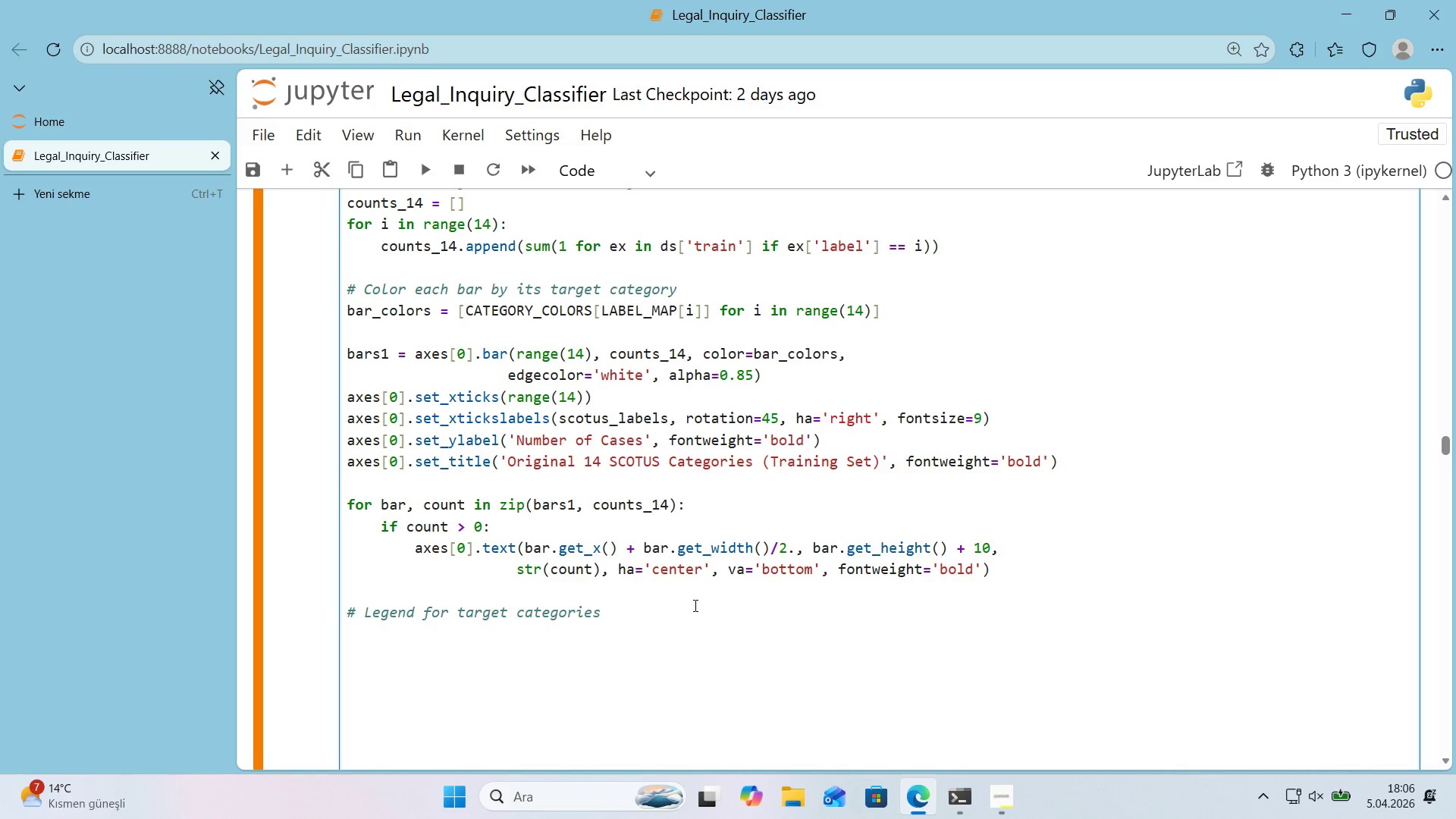 
type(legend_patches ) )
 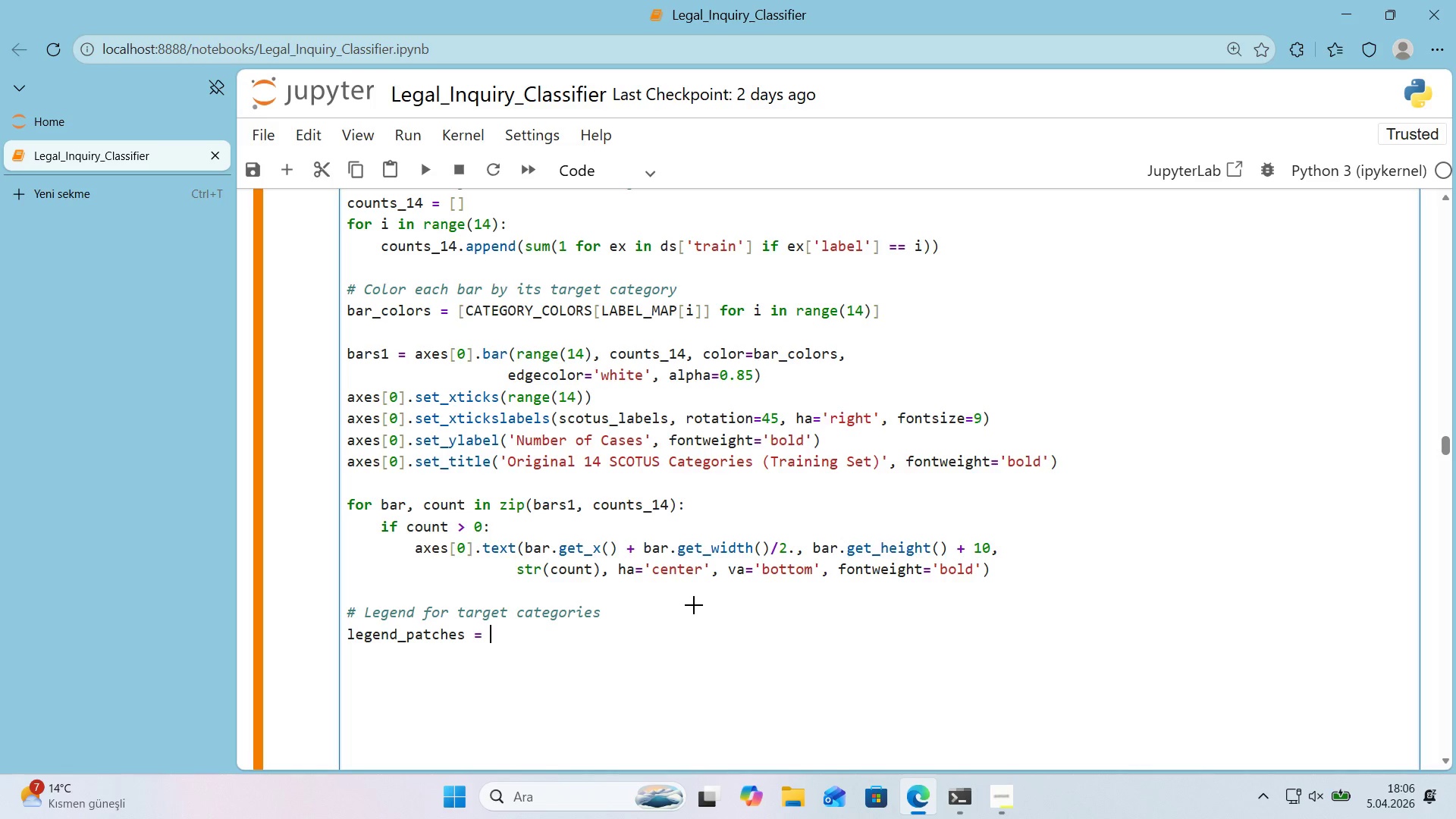 
key(Alt+Control+8)
 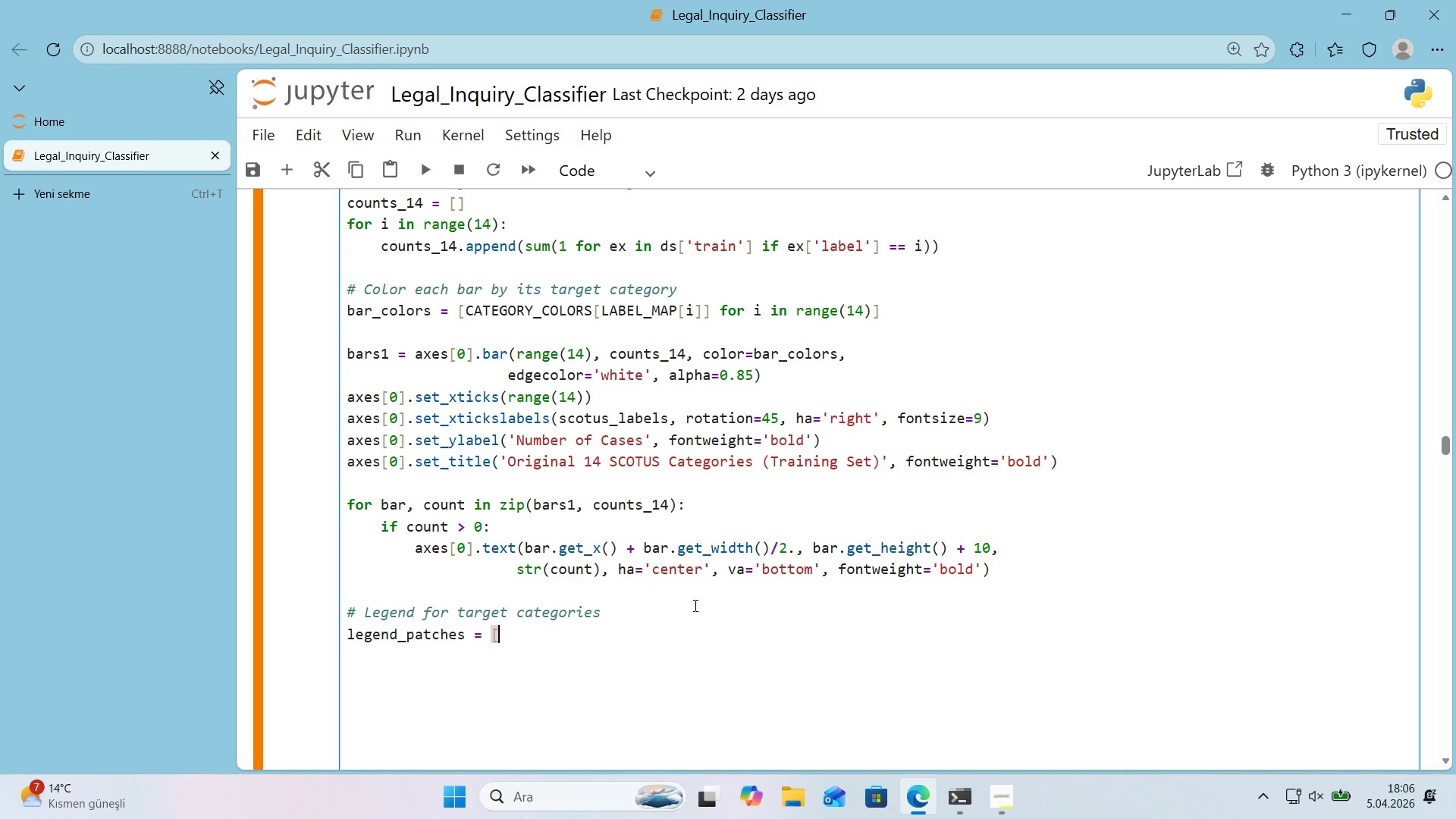 
key(Alt+Control+9)
 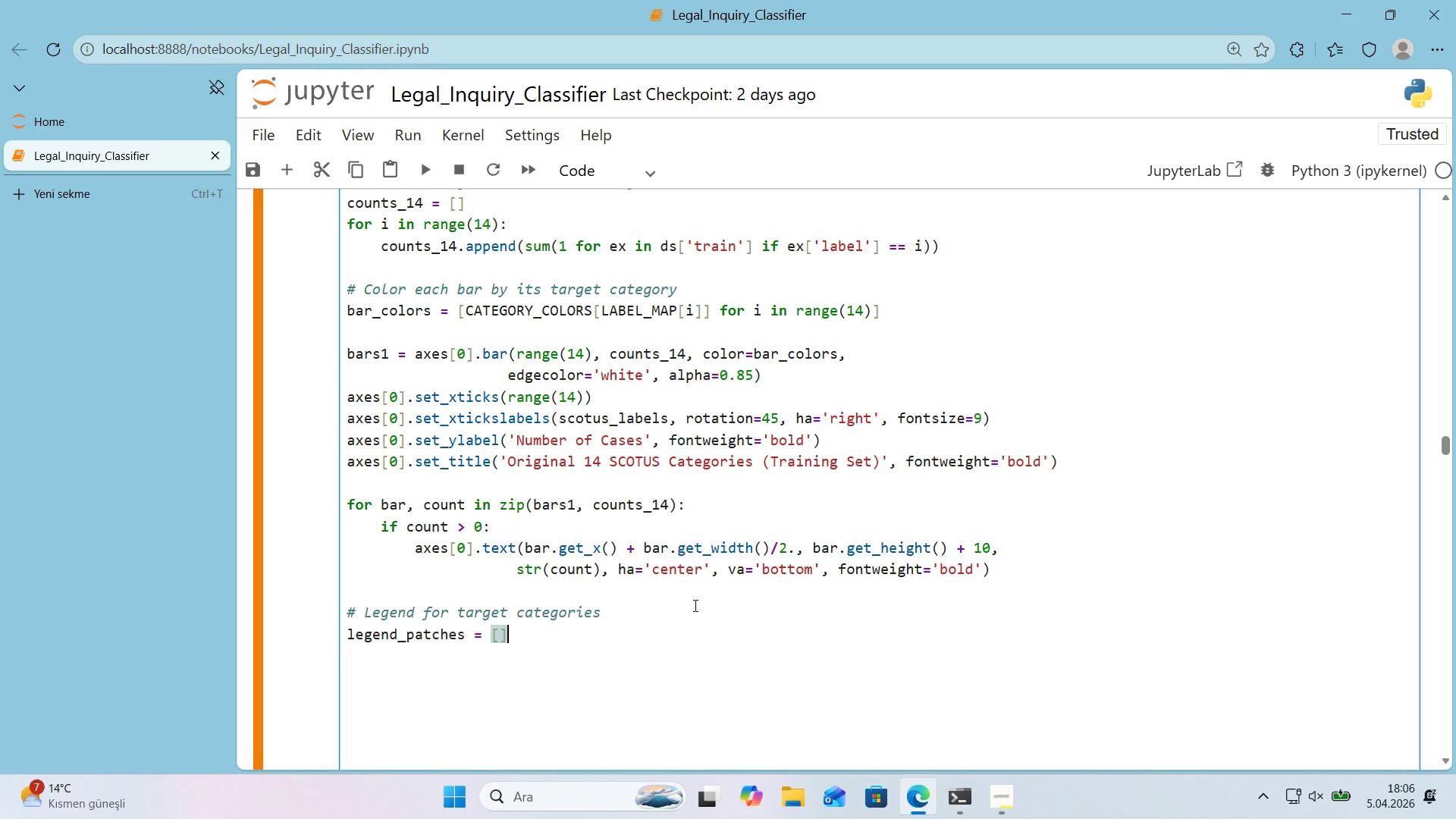 
key(ArrowLeft)
 